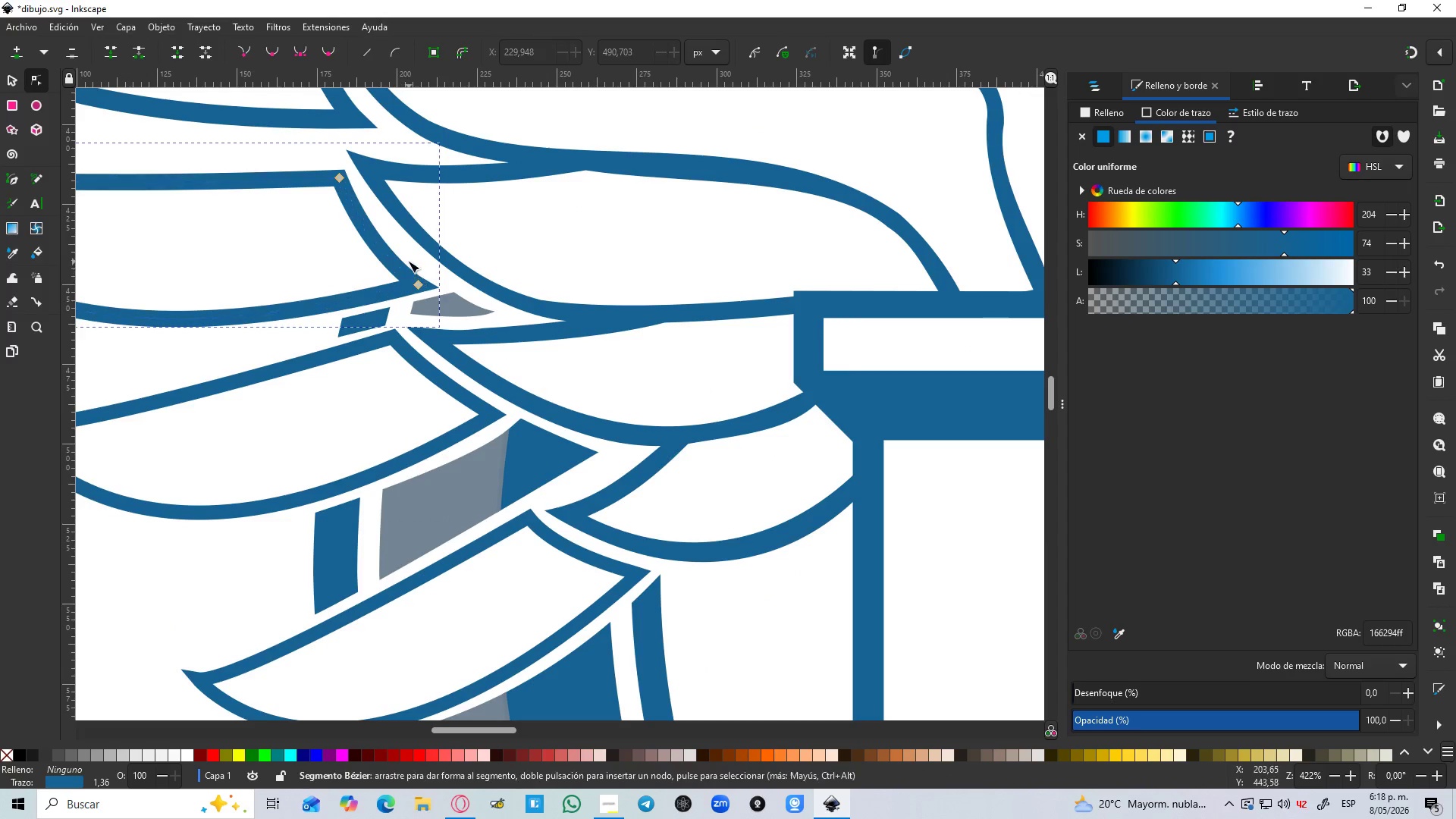 
hold_key(key=ControlLeft, duration=0.36)
scroll: coordinate [408, 261], scroll_direction: up, amount: 1.0
 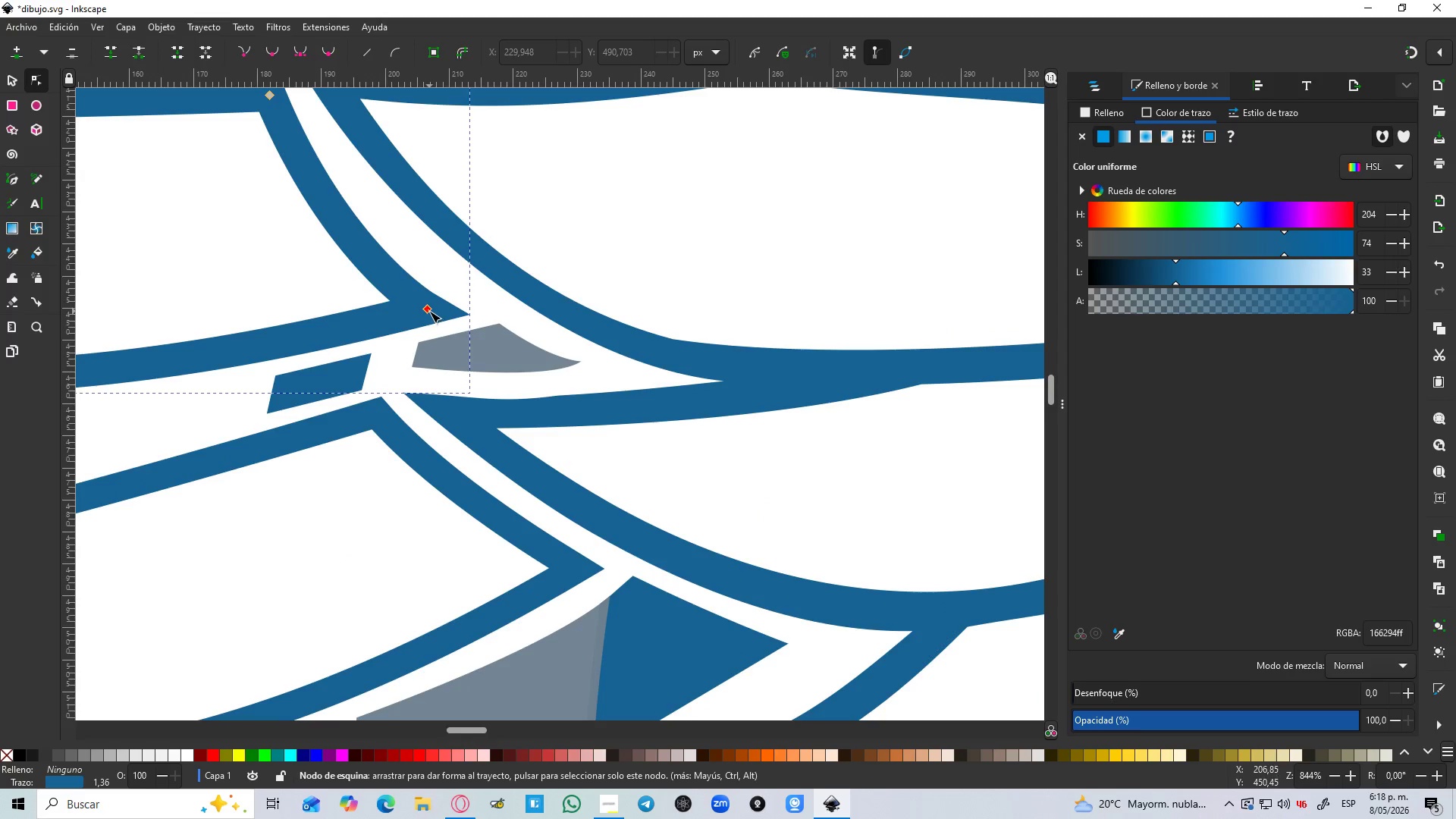 
left_click_drag(start_coordinate=[429, 311], to_coordinate=[453, 304])
 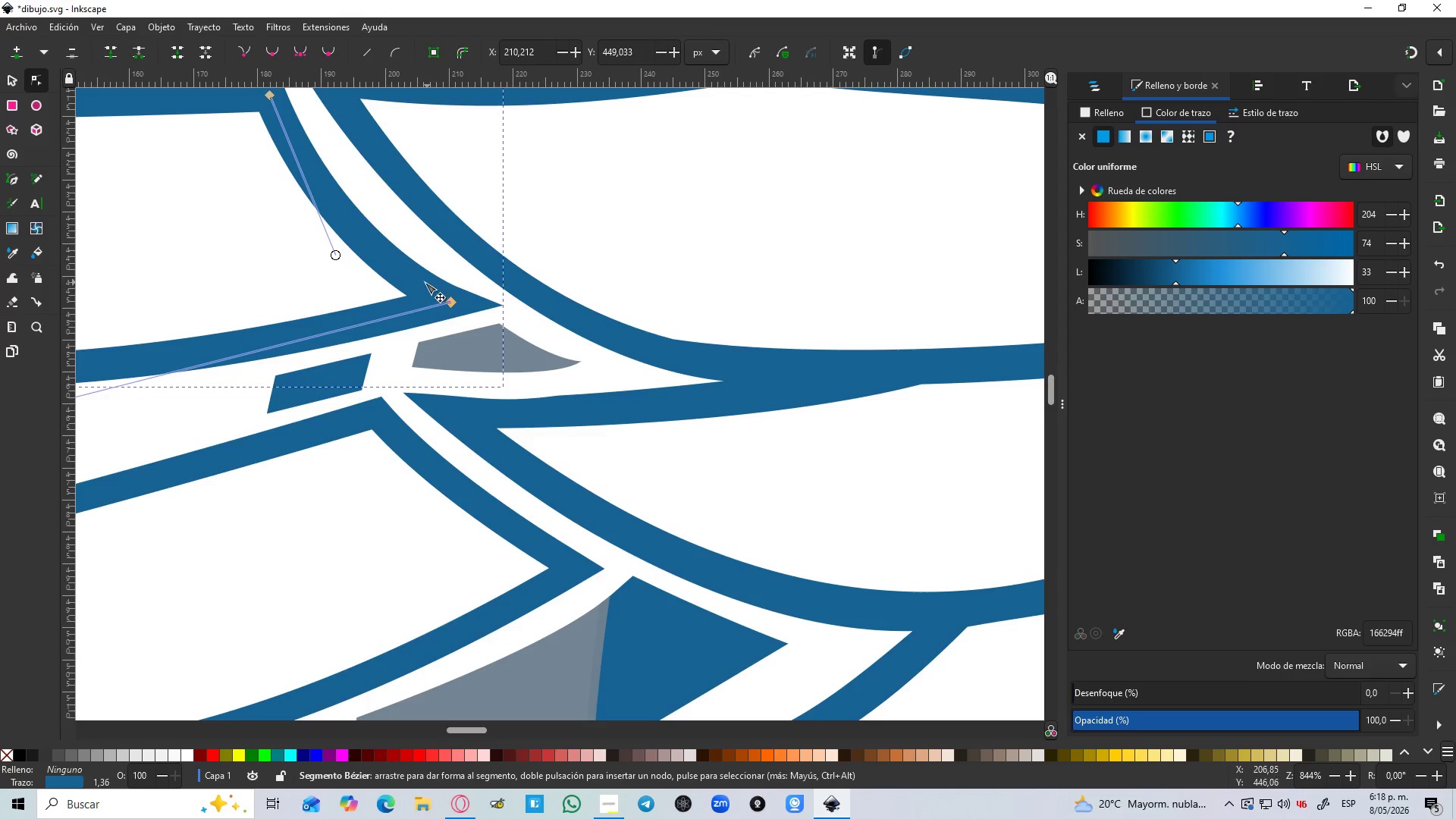 
hold_key(key=ControlLeft, duration=0.55)
scroll: coordinate [416, 280], scroll_direction: down, amount: 2.0
 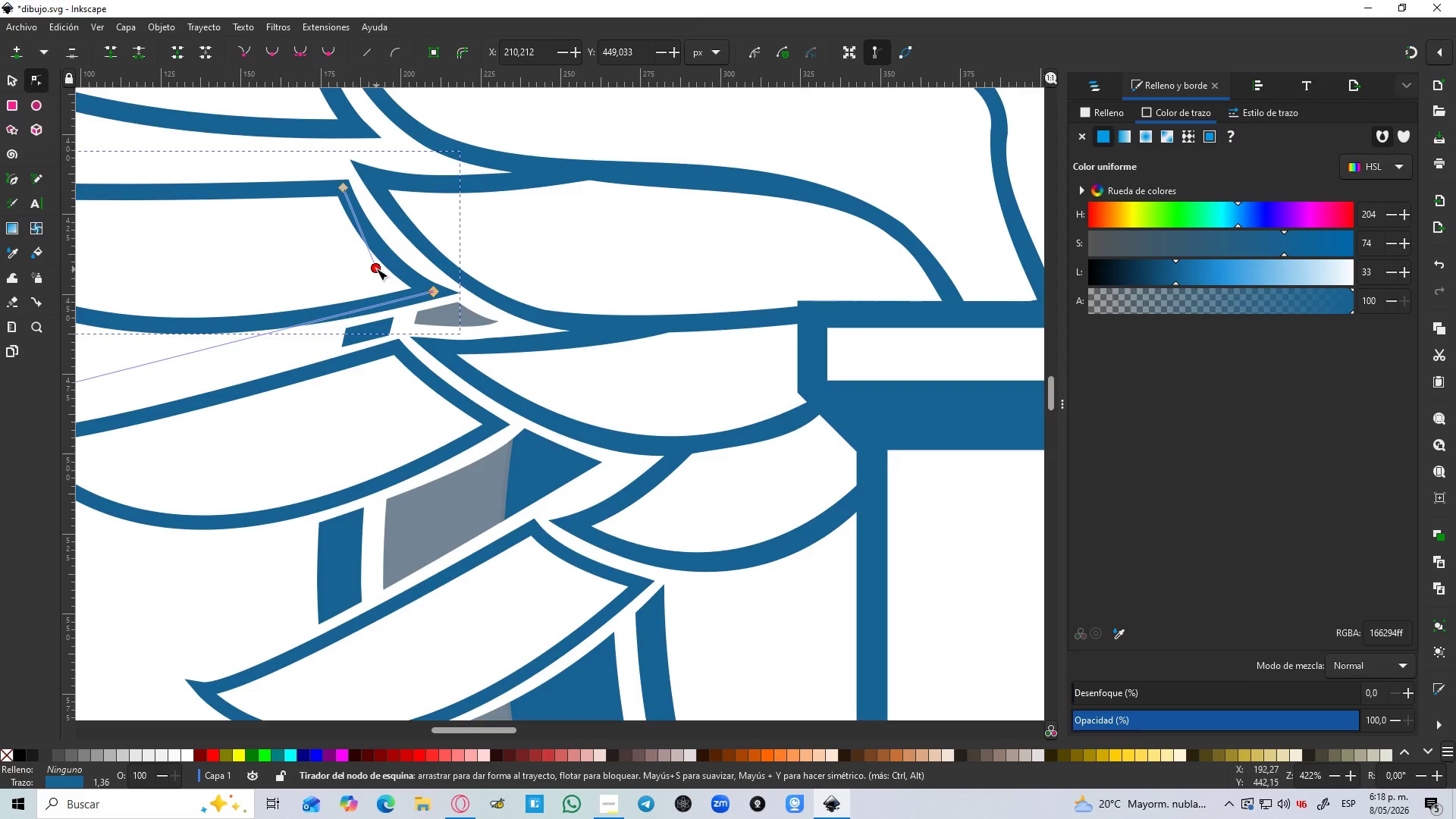 
left_click_drag(start_coordinate=[376, 268], to_coordinate=[385, 256])
 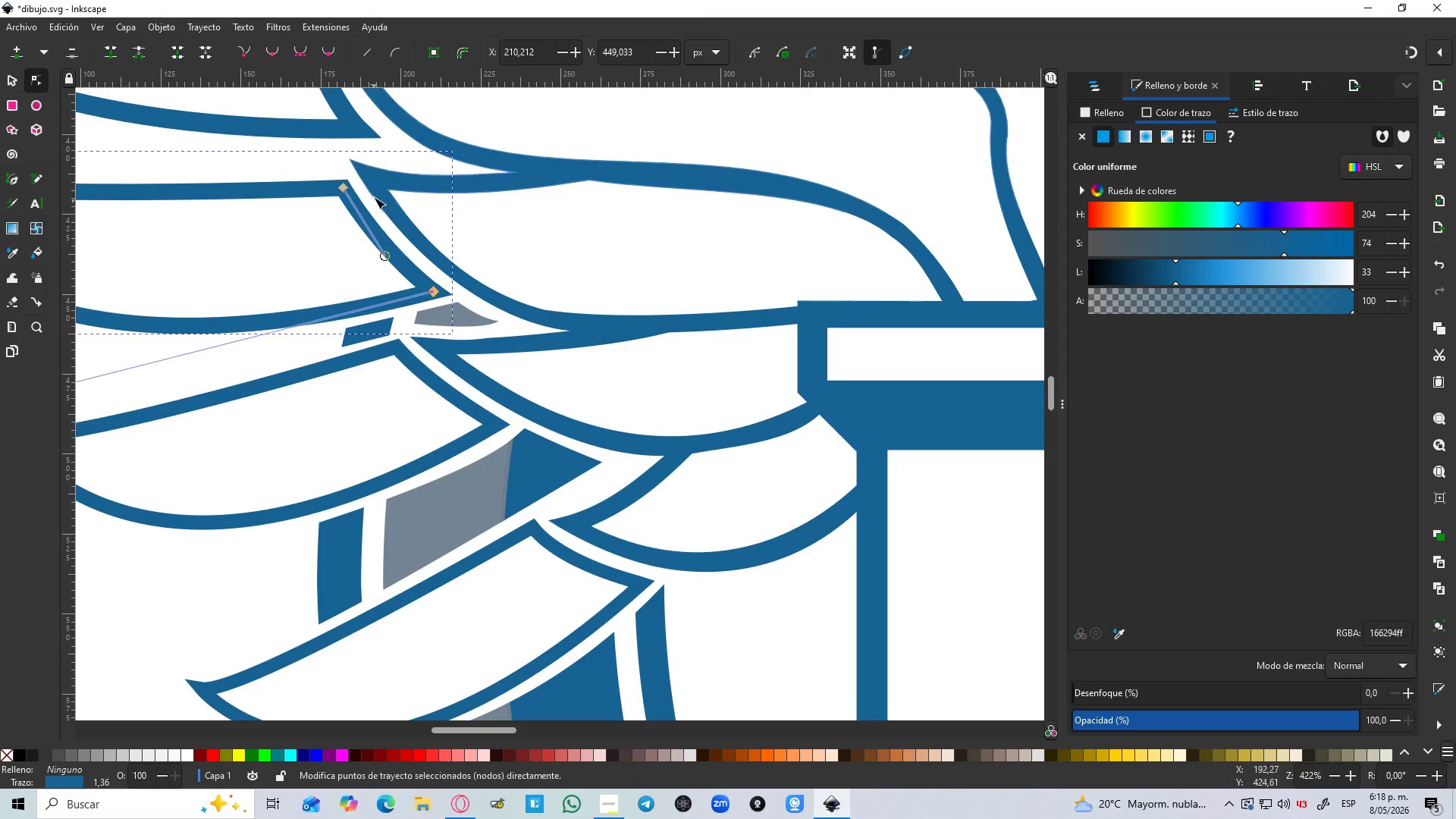 
scroll: coordinate [373, 196], scroll_direction: up, amount: 2.0
 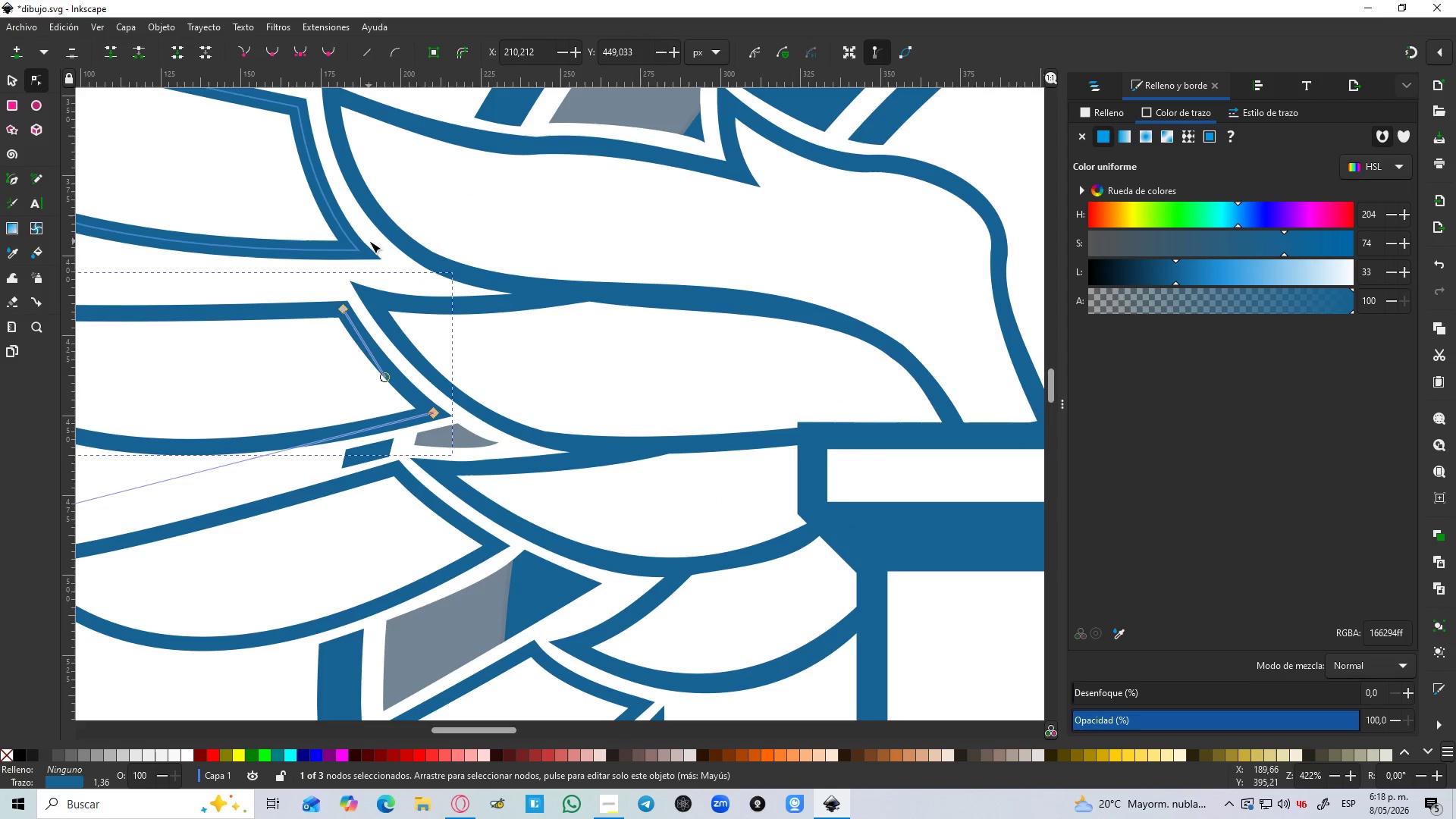 
scroll: coordinate [370, 243], scroll_direction: down, amount: 4.0
 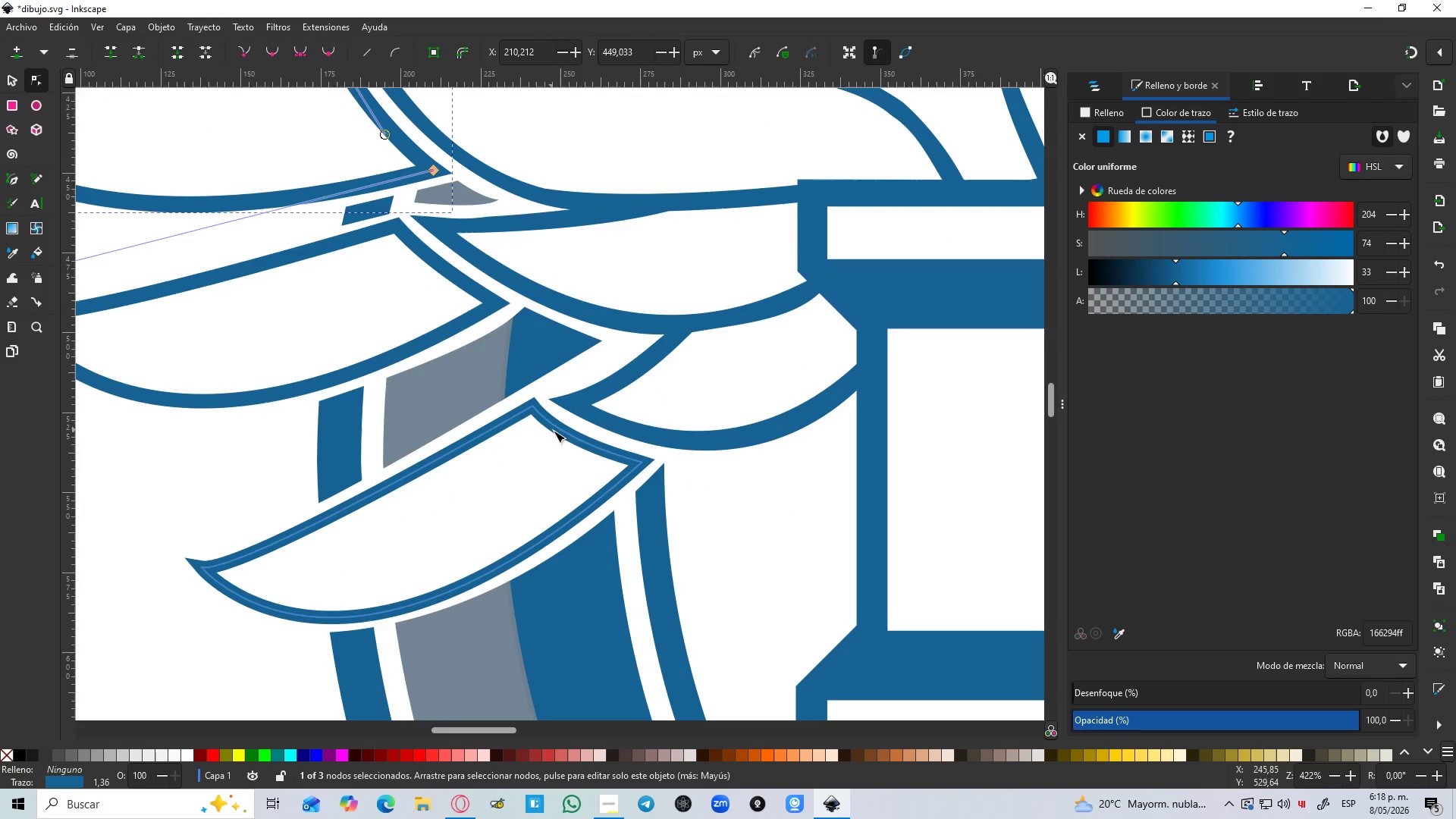 
left_click([573, 437])
 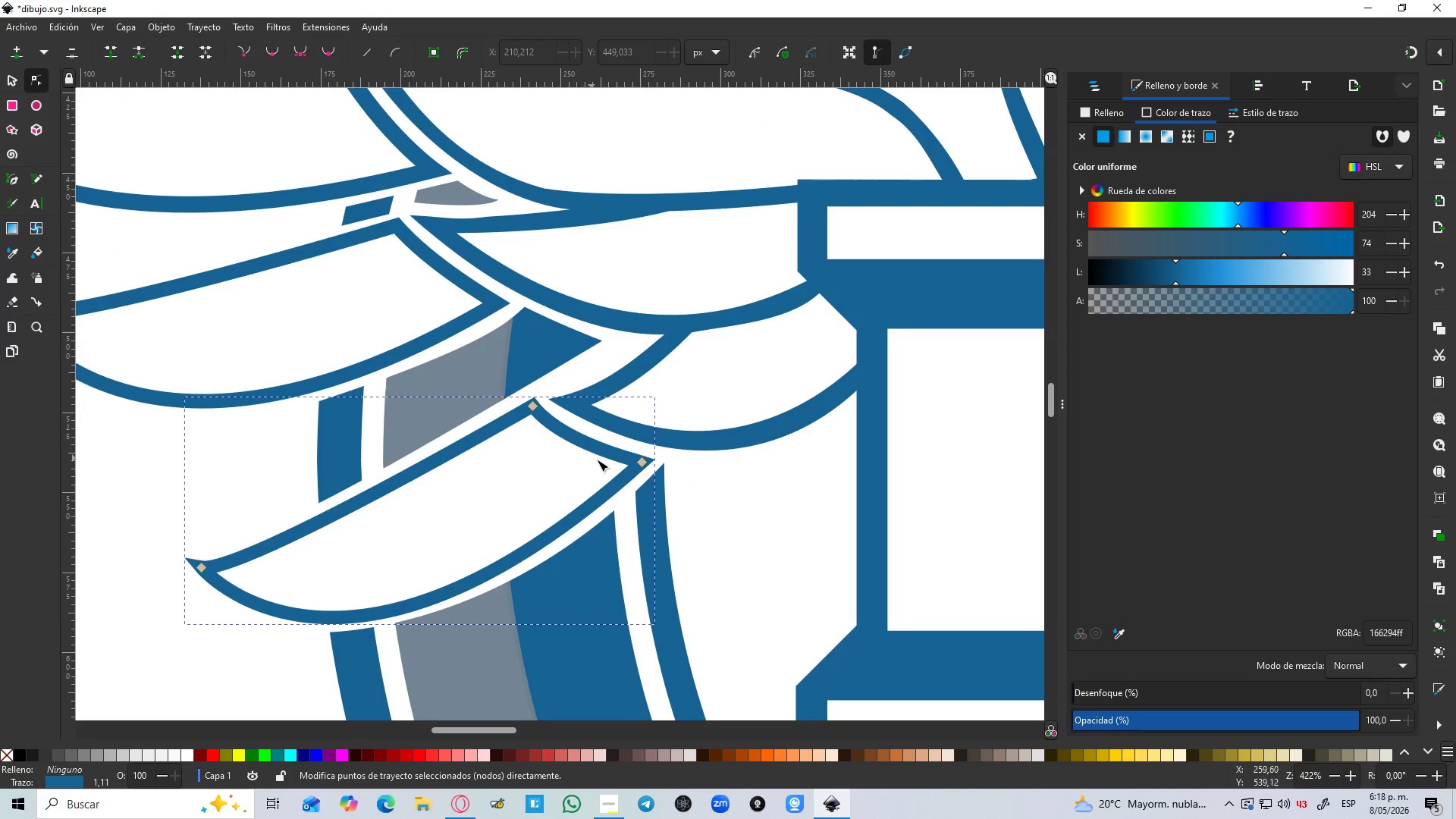 
scroll: coordinate [614, 462], scroll_direction: up, amount: 1.0
 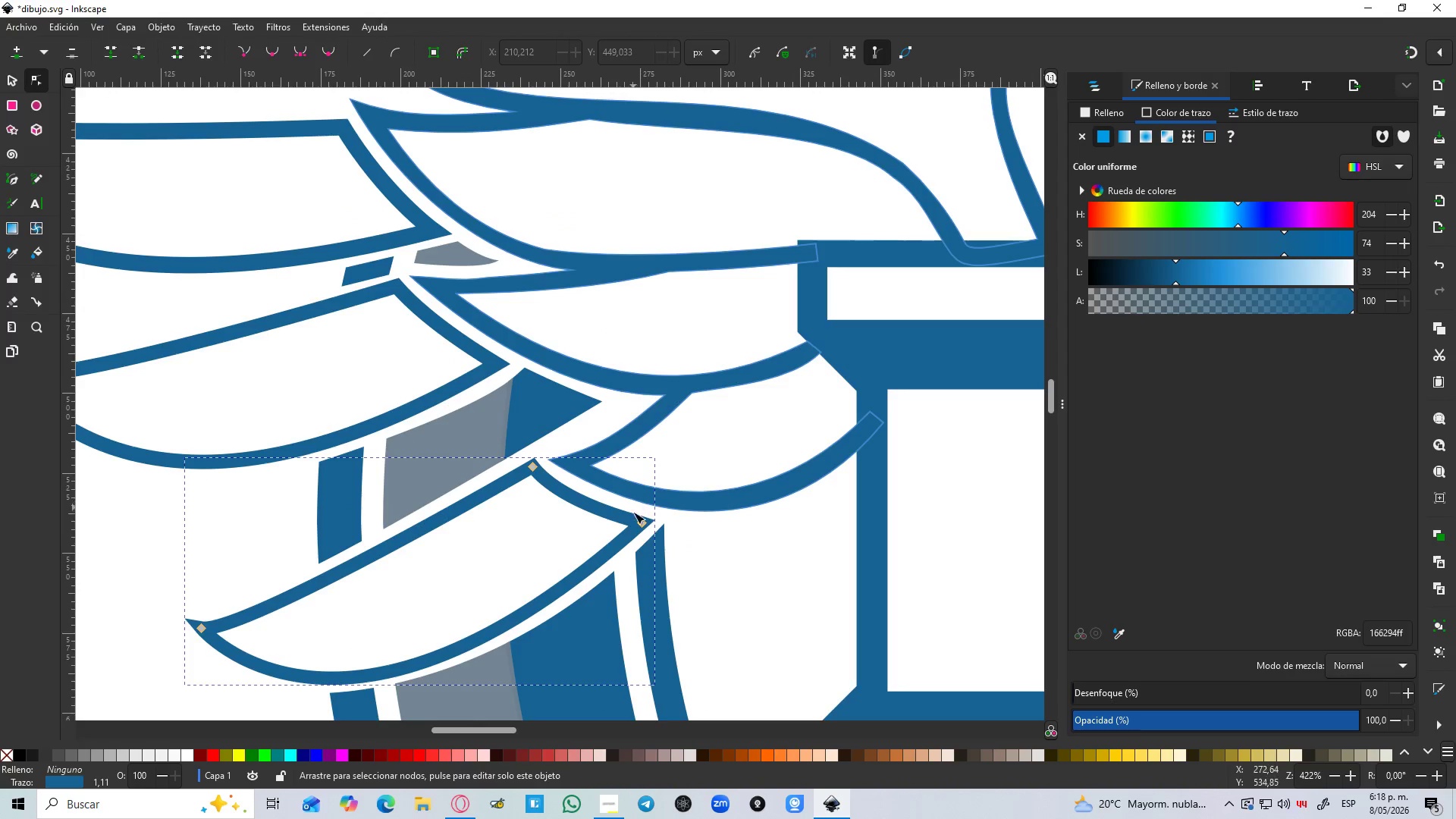 
hold_key(key=ControlLeft, duration=1.5)
scroll: coordinate [637, 526], scroll_direction: up, amount: 2.0
 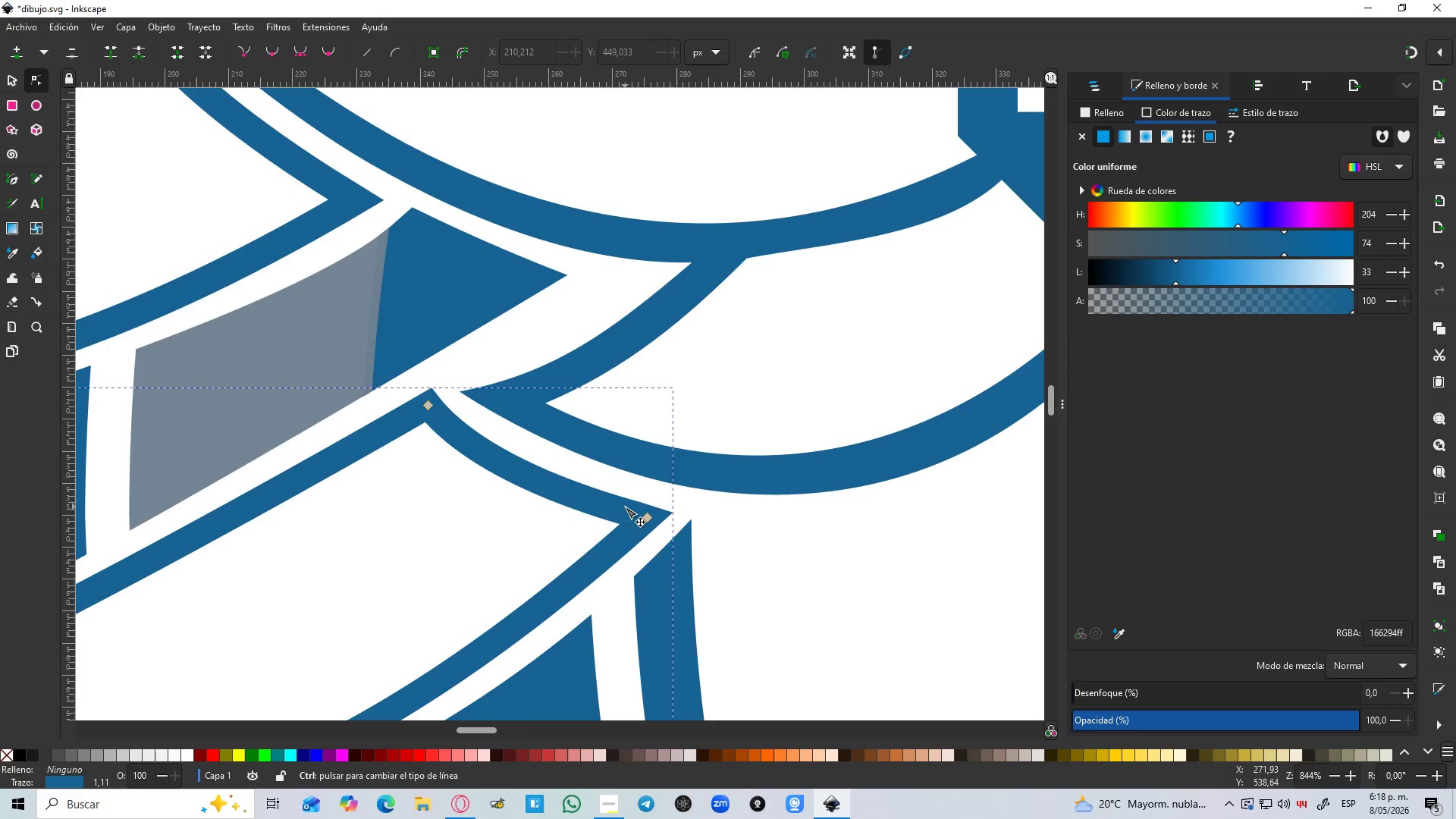 
hold_key(key=ControlLeft, duration=0.41)
 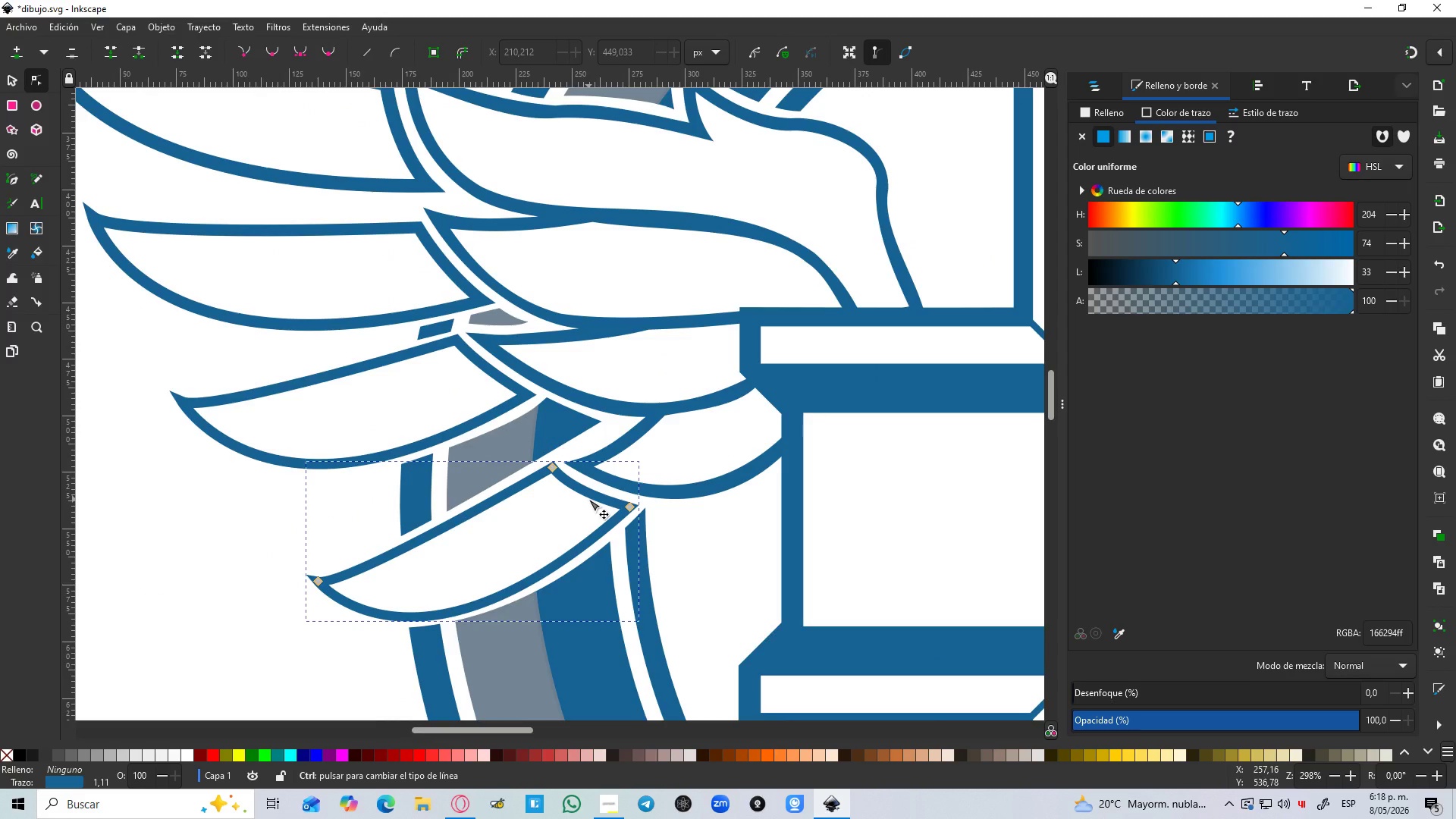 
scroll: coordinate [620, 501], scroll_direction: down, amount: 3.0
 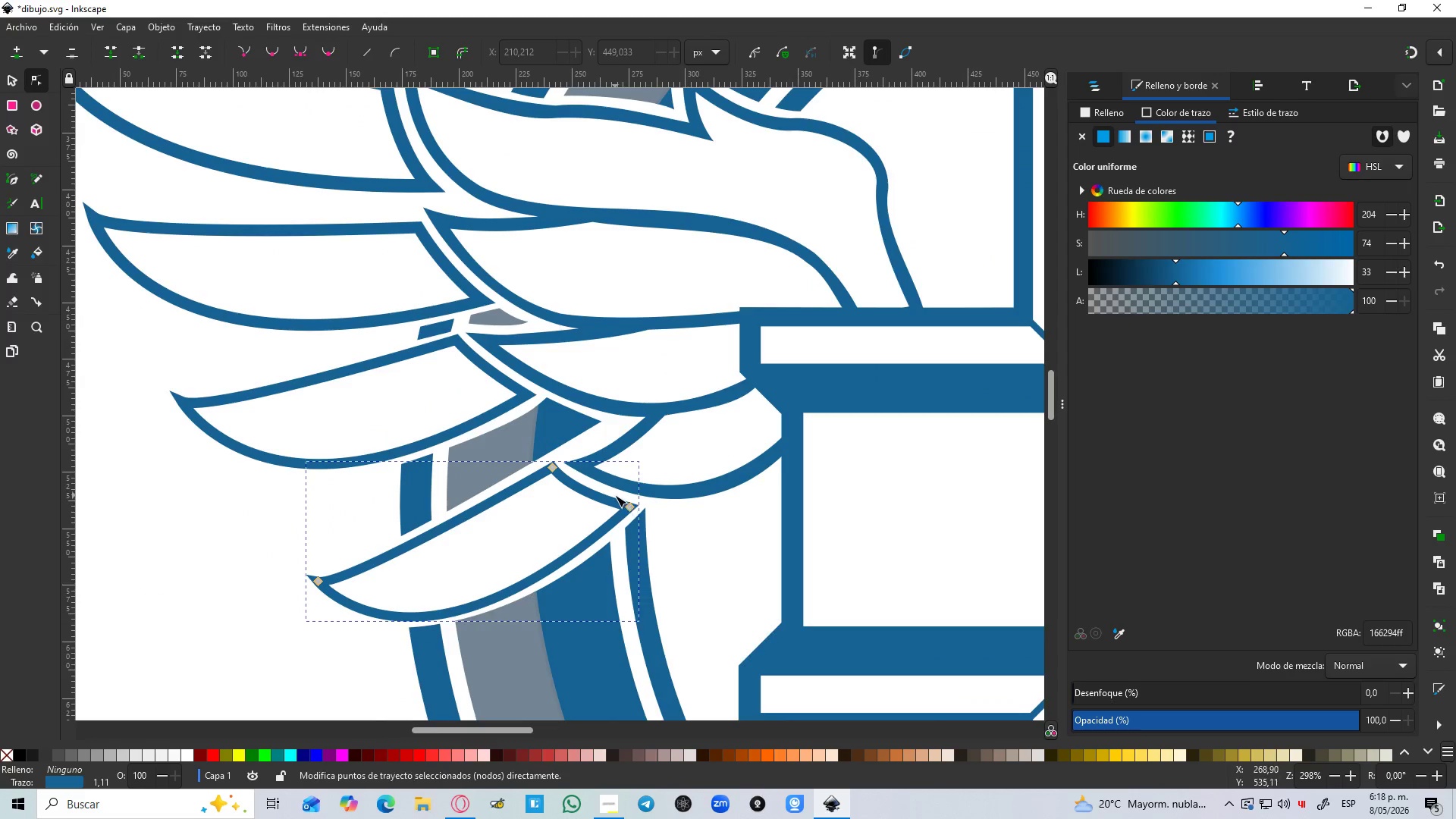 
key(Control+ControlLeft)
 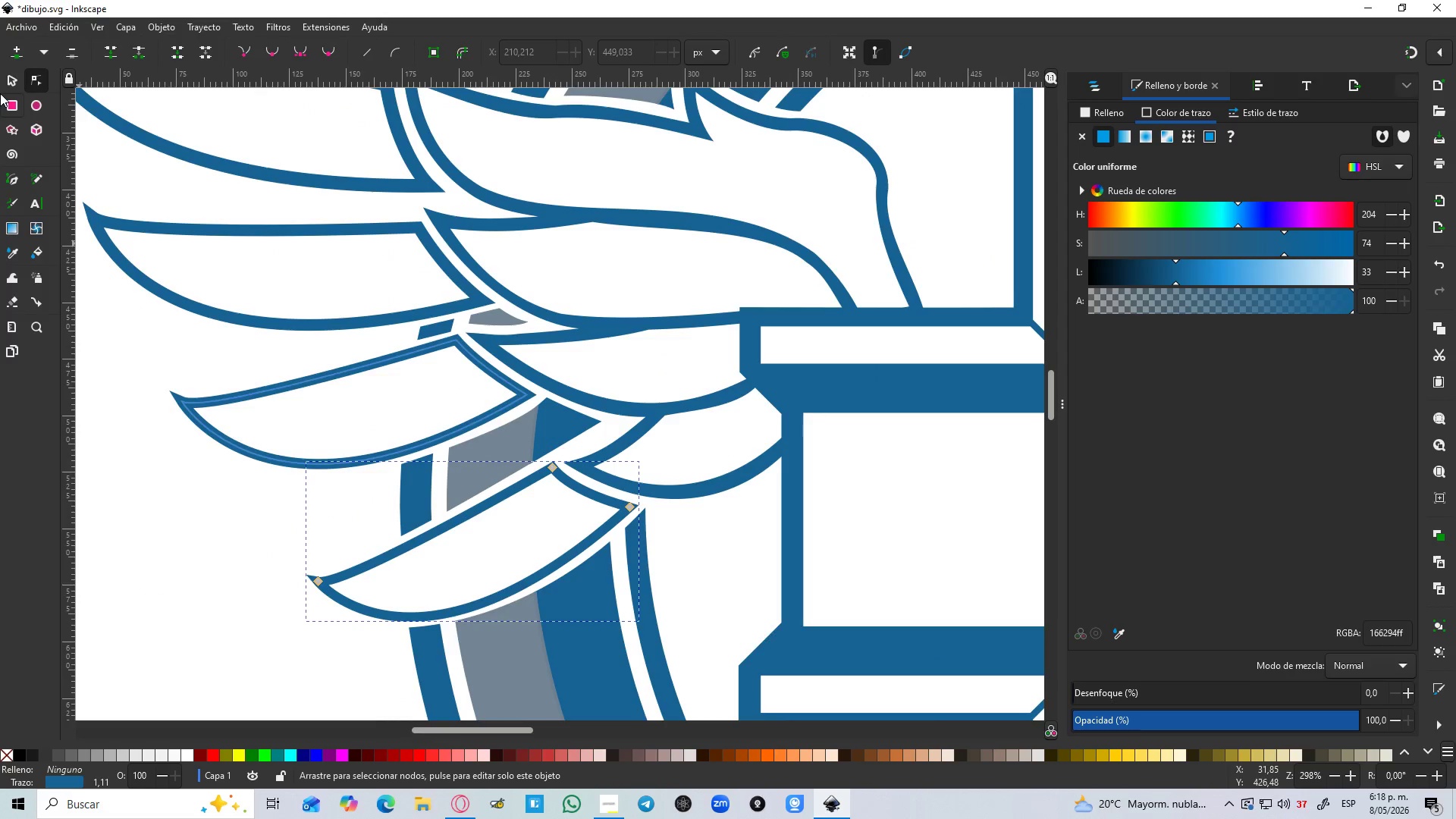 
left_click_drag(start_coordinate=[6, 77], to_coordinate=[6, 83])
 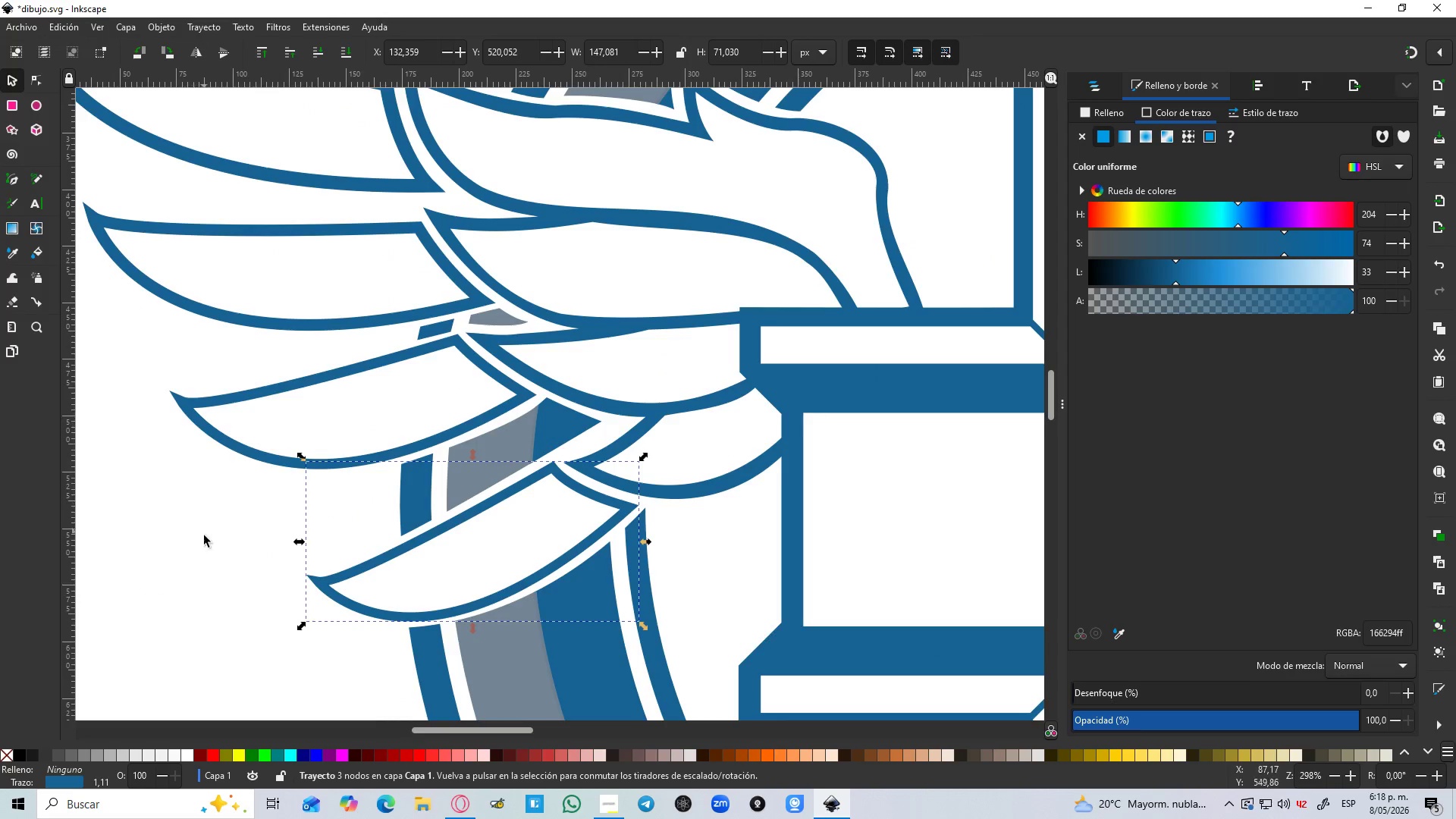 
left_click([204, 544])
 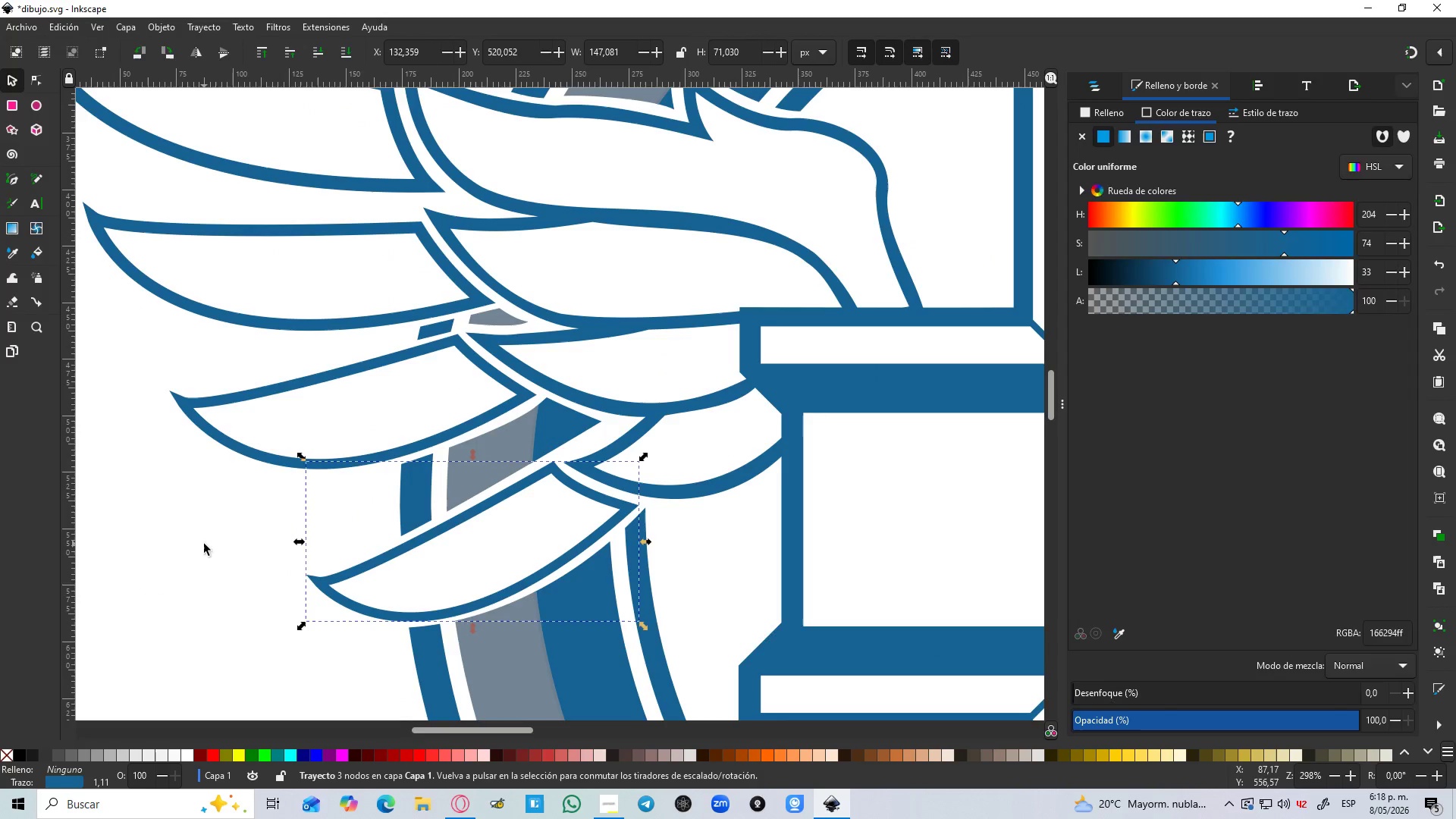 
hold_key(key=ControlLeft, duration=0.44)
scroll: coordinate [211, 529], scroll_direction: down, amount: 3.0
 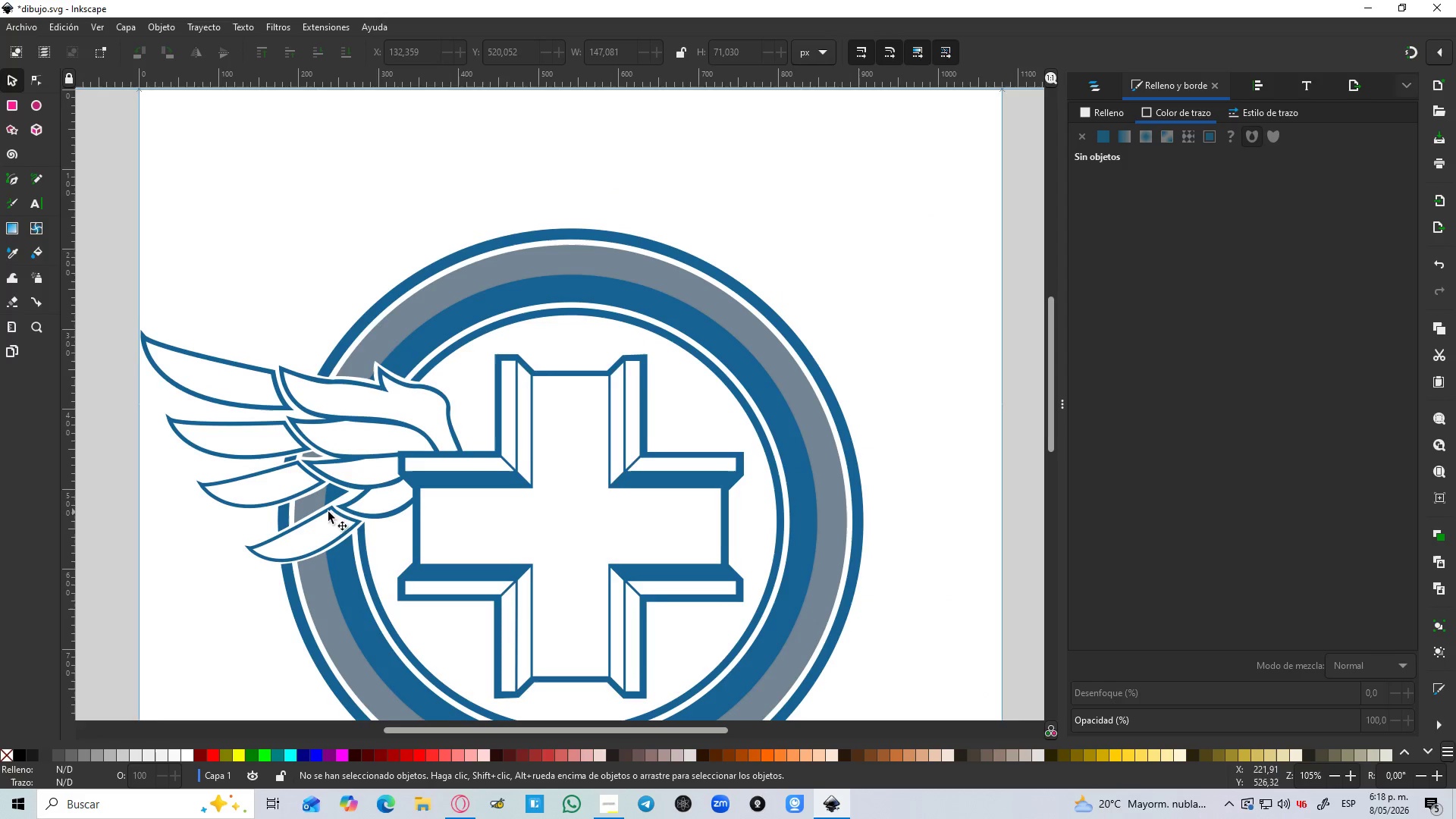 
hold_key(key=Space, duration=0.41)
 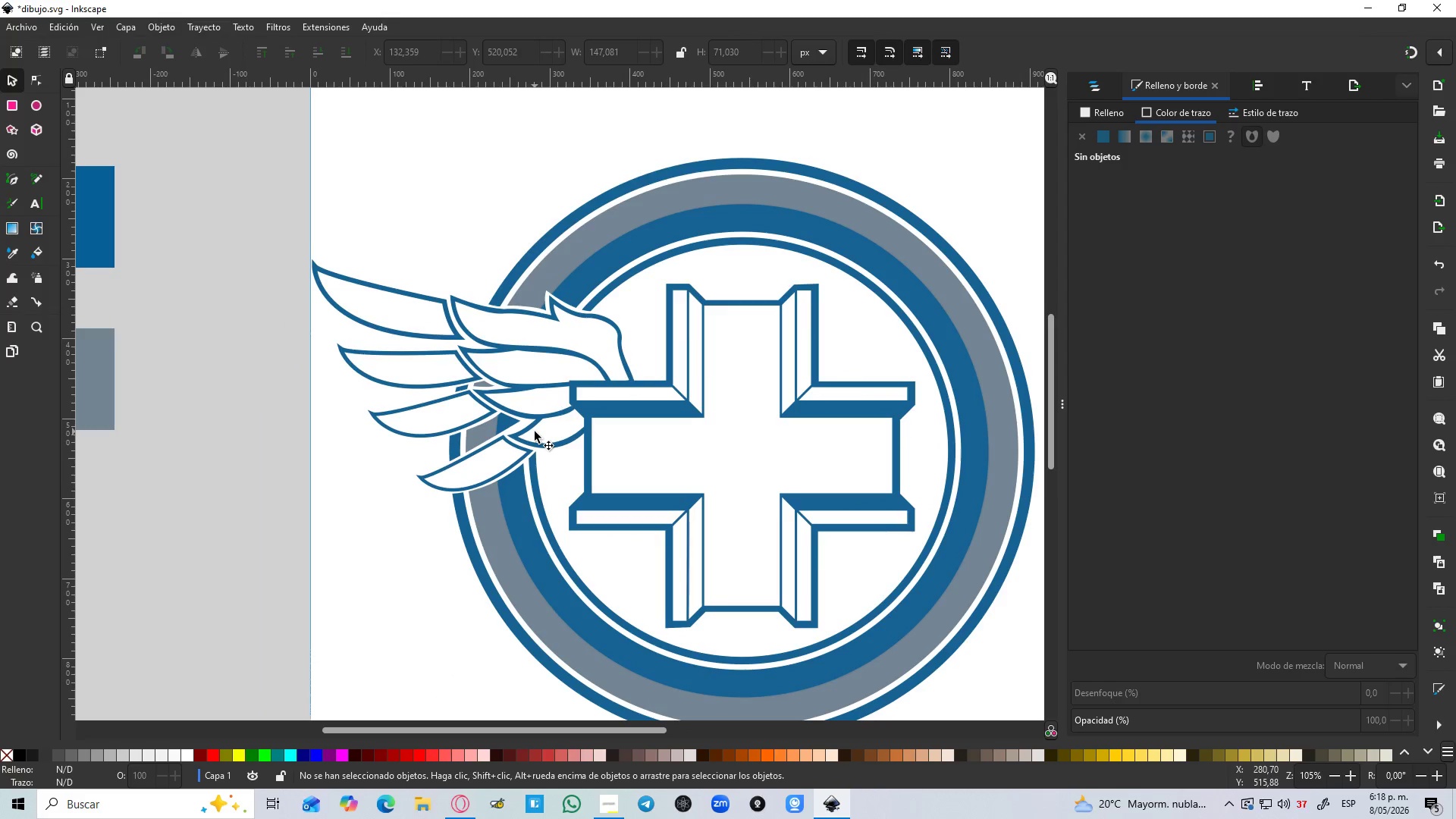 
wait(10.94)
 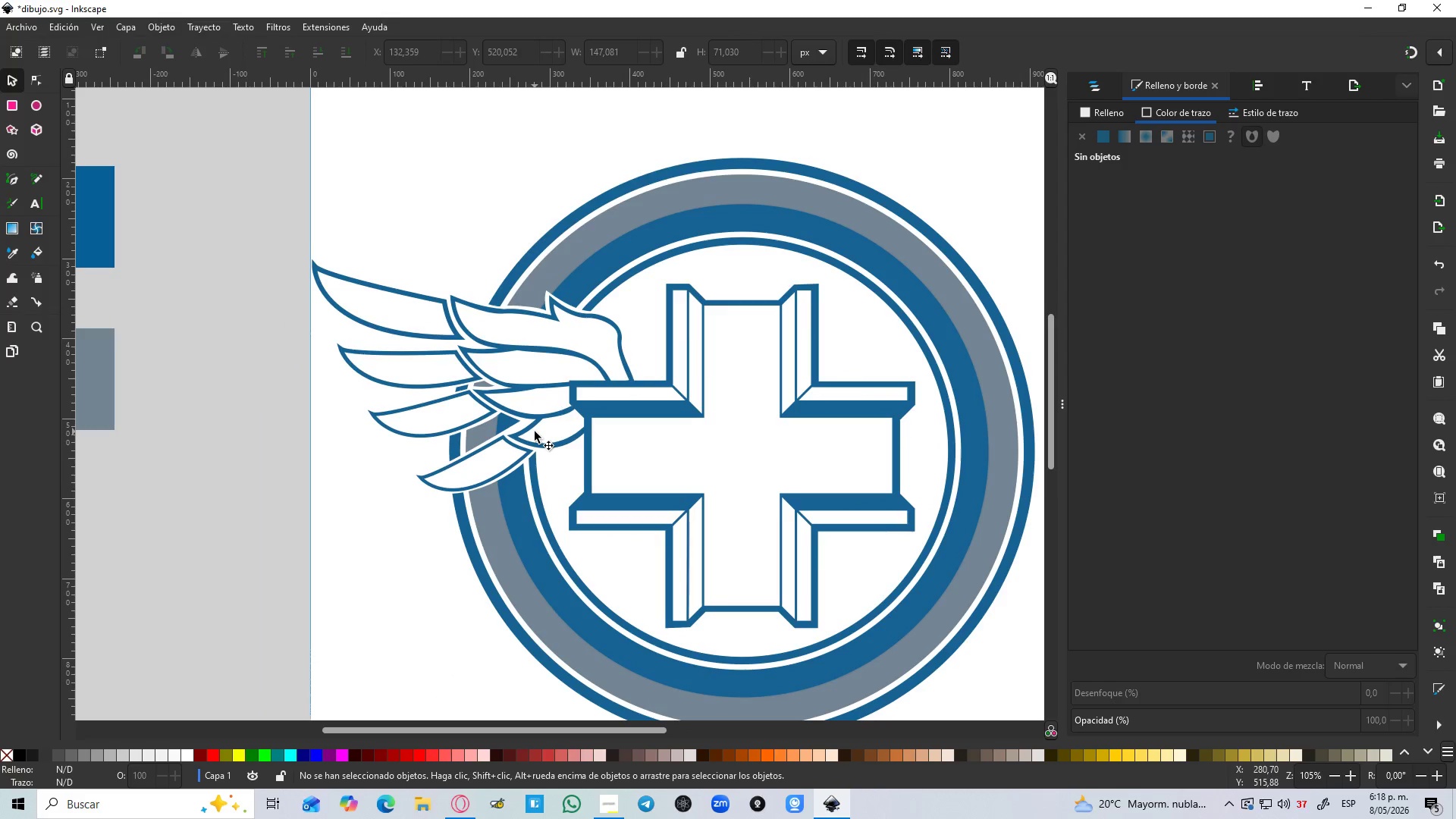 
hold_key(key=ShiftLeft, duration=1.53)
left_click([381, 383])
 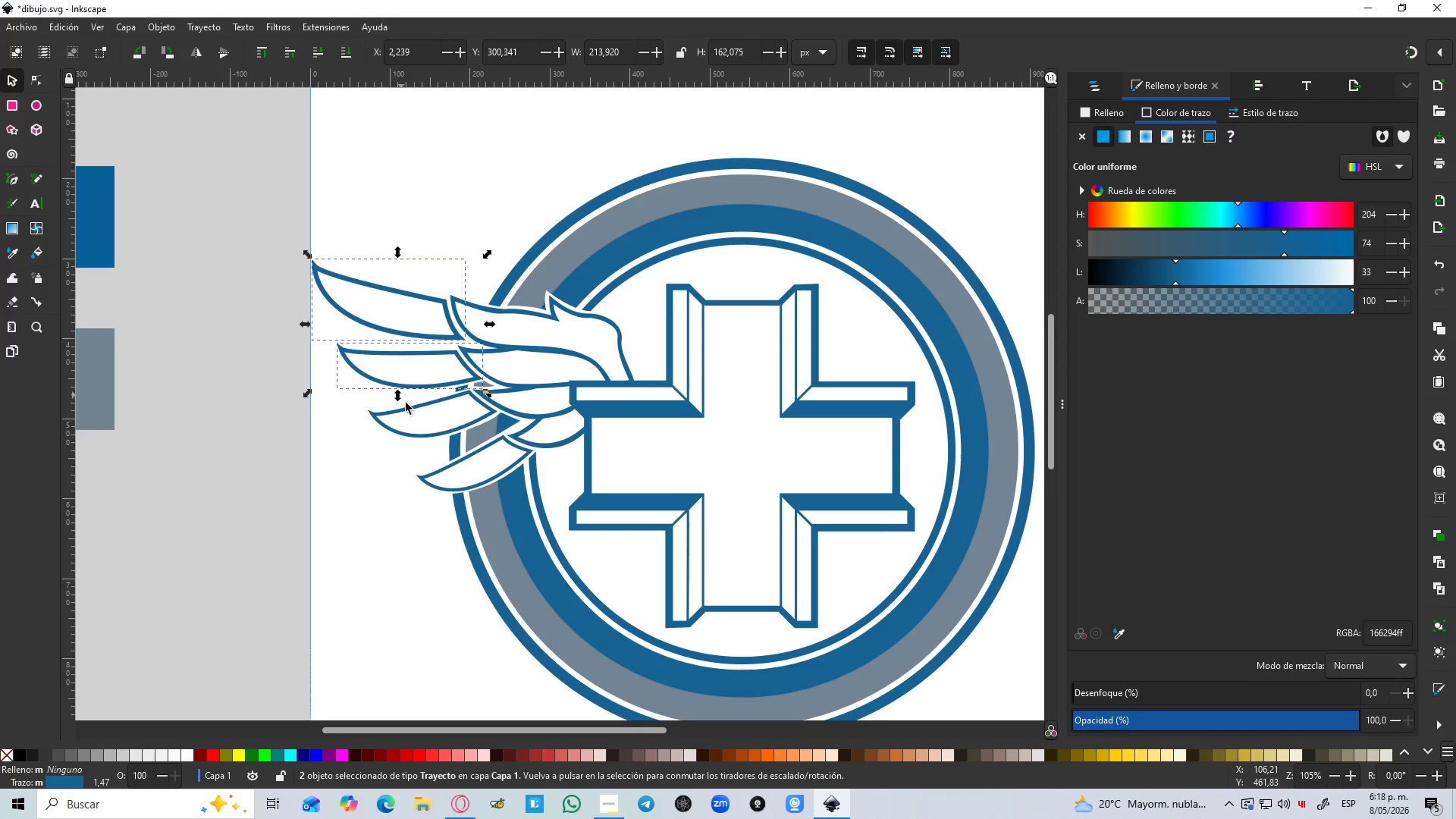 
left_click([406, 423])
 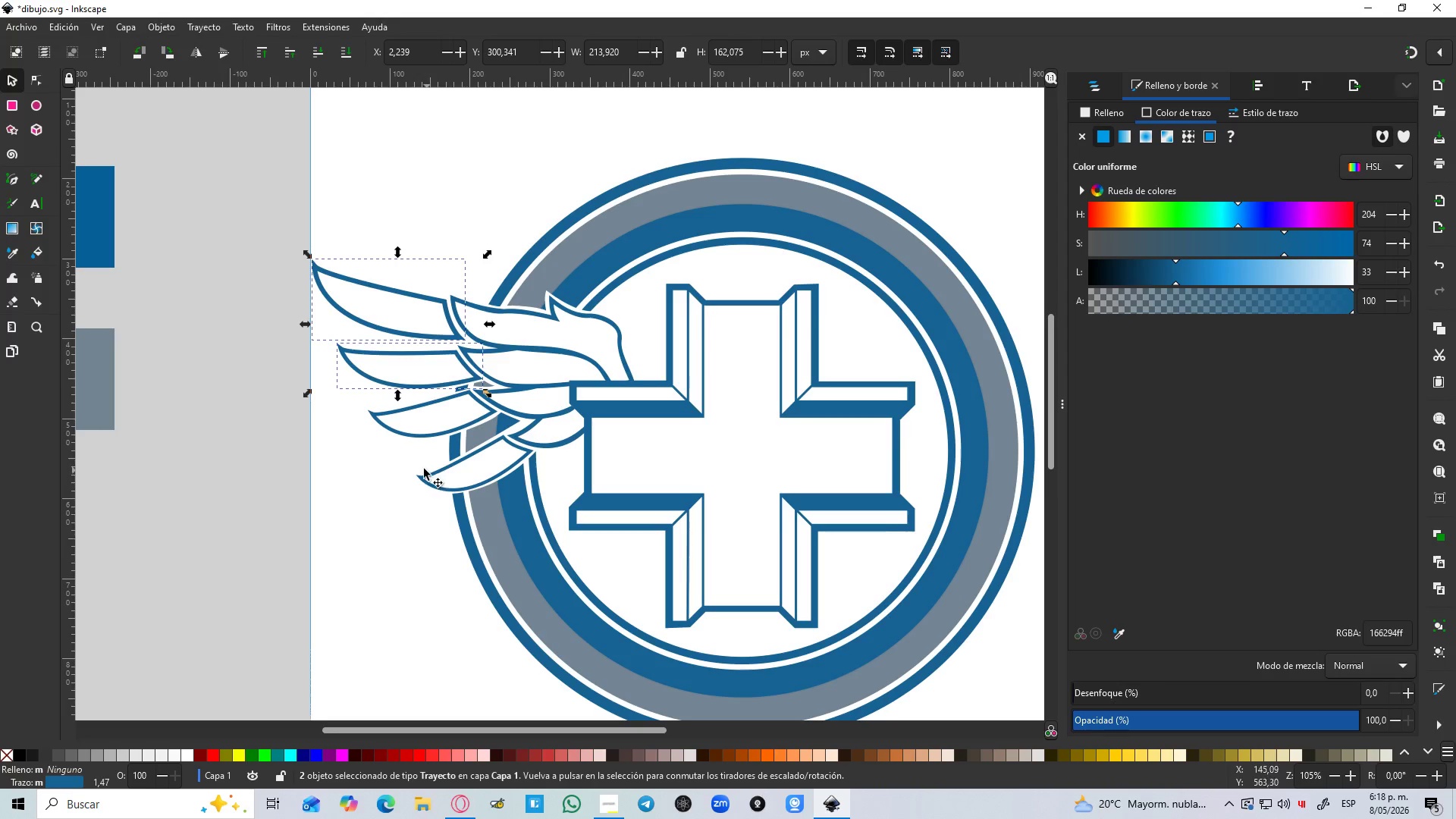 
hold_key(key=ShiftLeft, duration=1.36)
left_click([410, 435])
 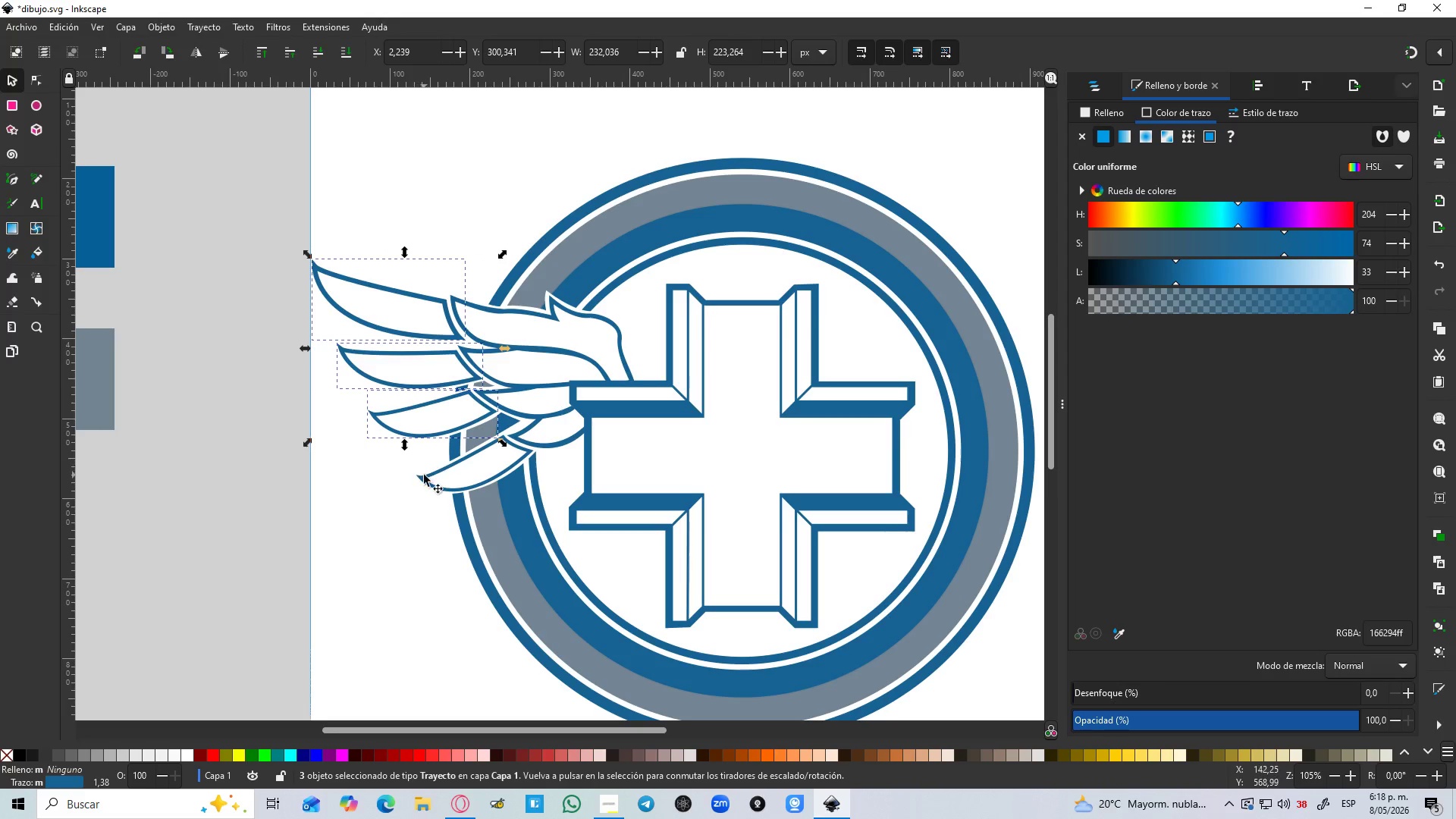 
left_click([424, 475])
 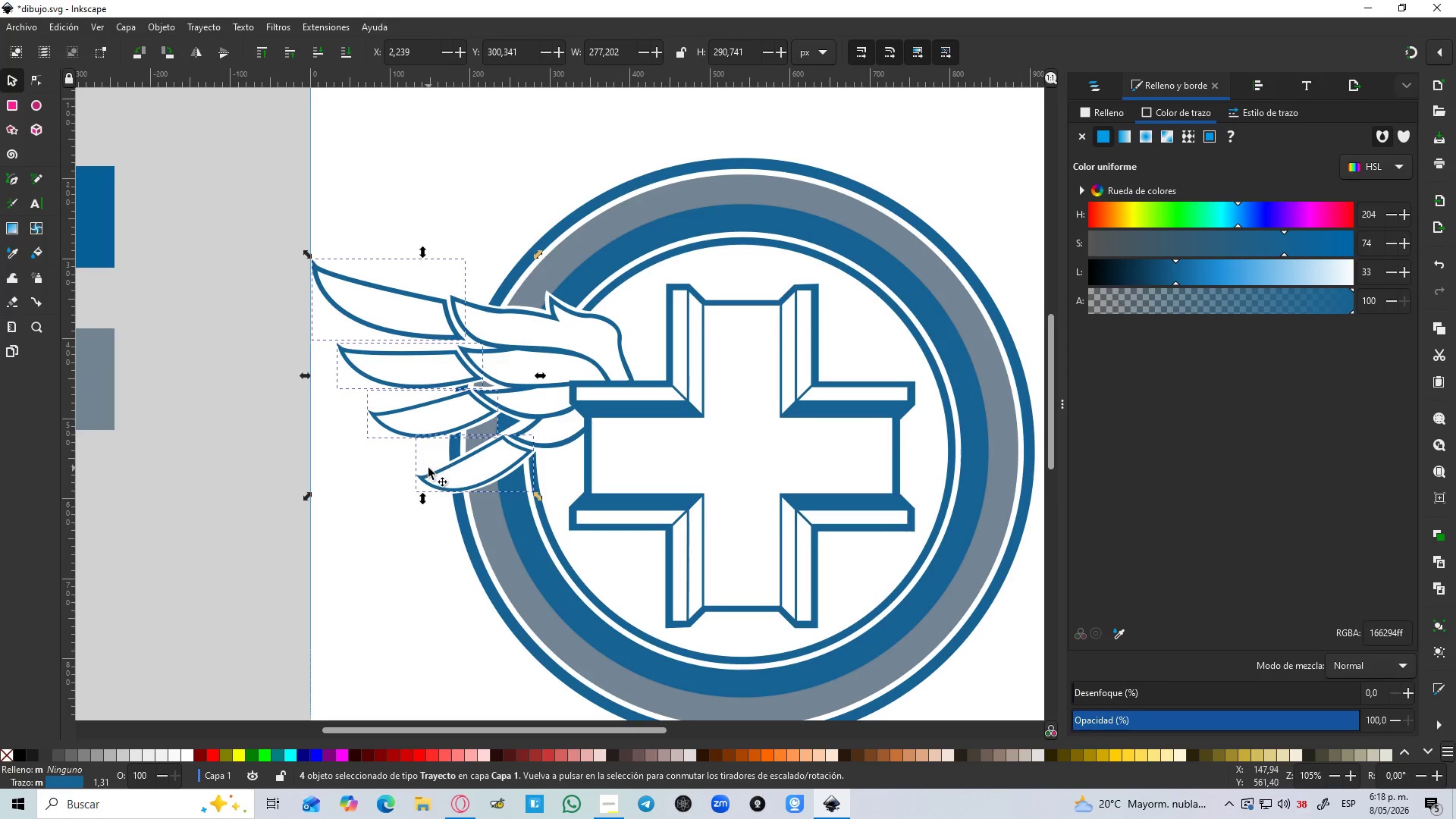 
key(Alt+Control+C)
 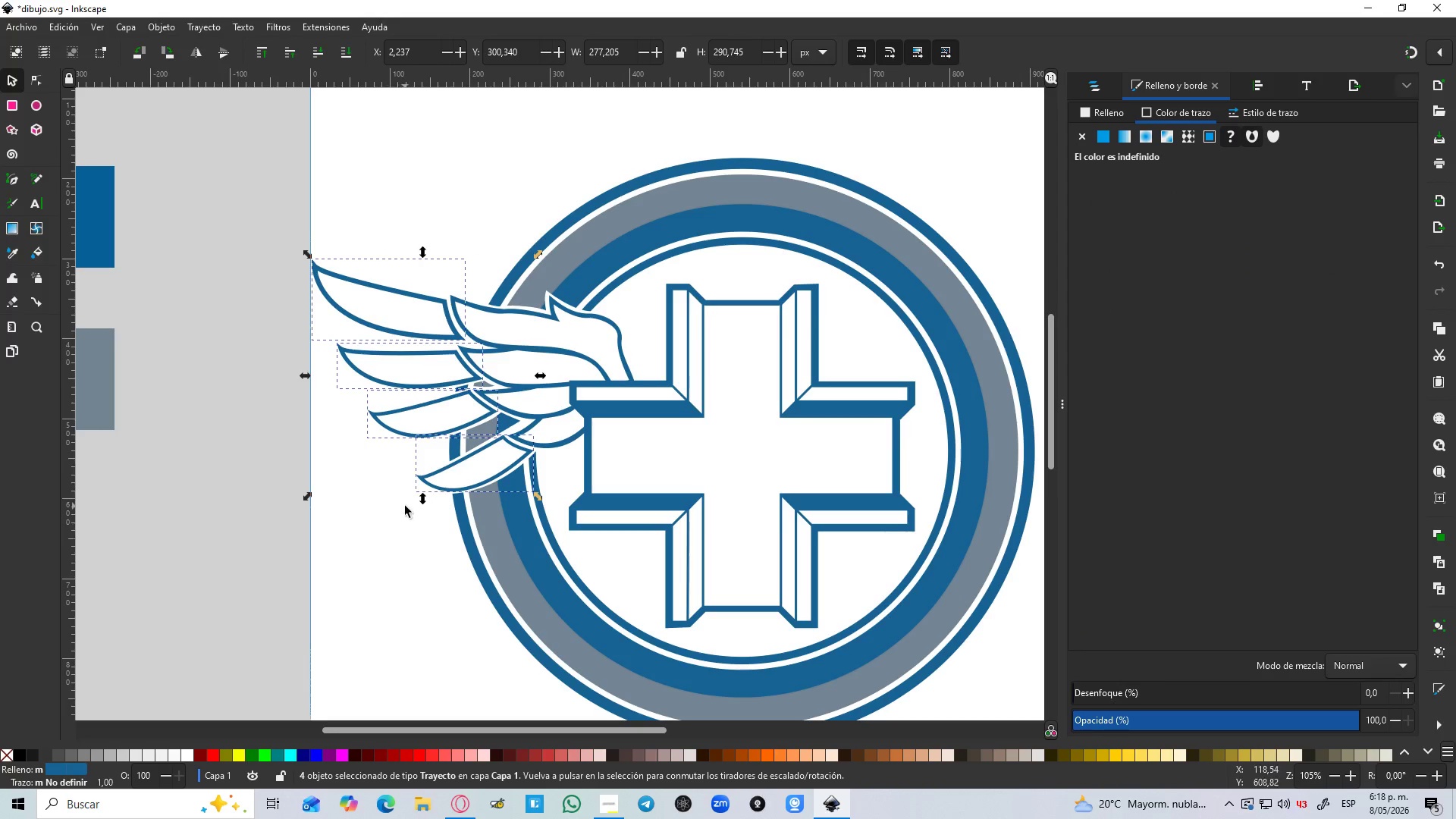 
scroll: coordinate [400, 513], scroll_direction: up, amount: 1.0
 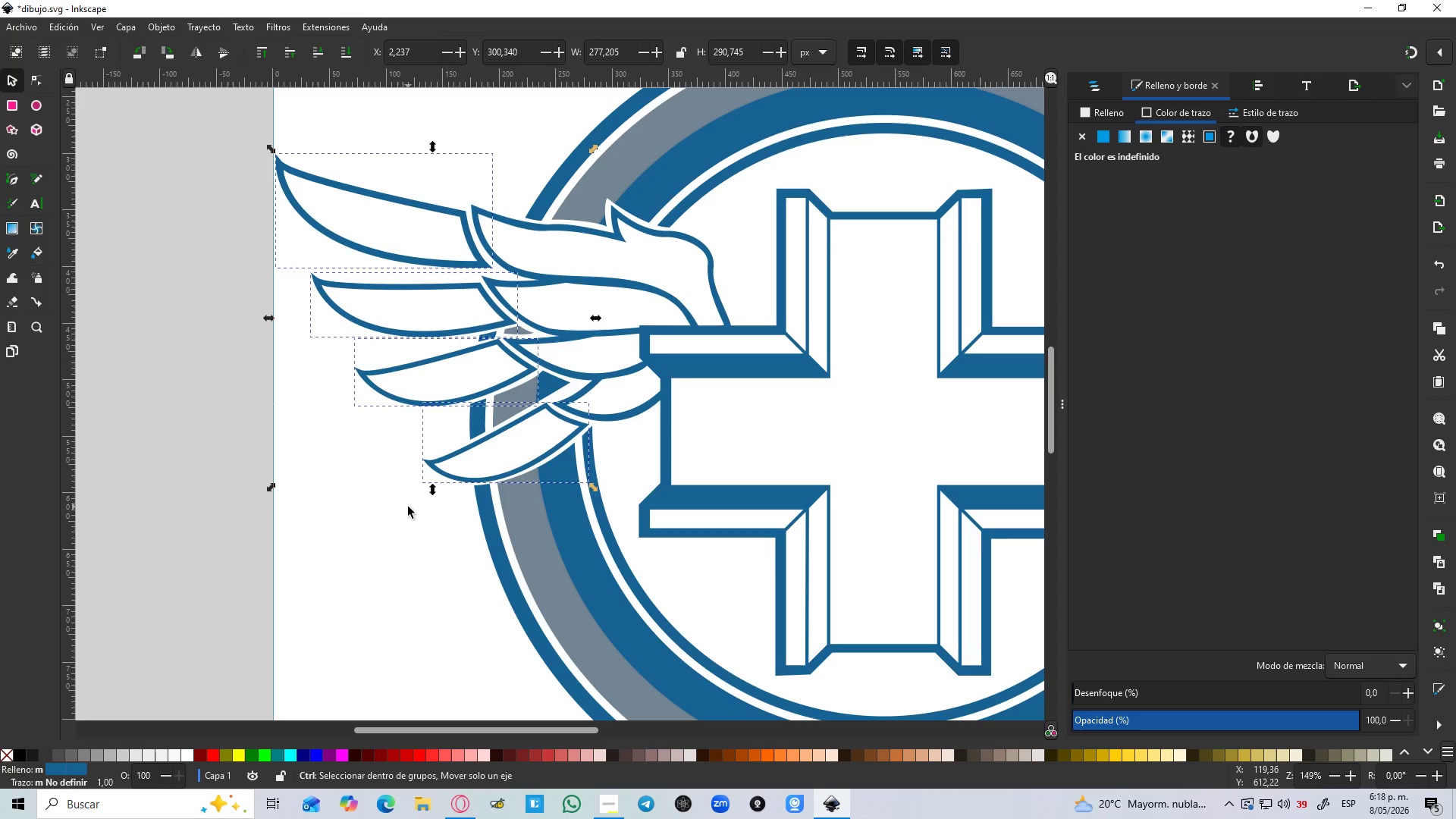 
key(Control+NumpadAdd)
 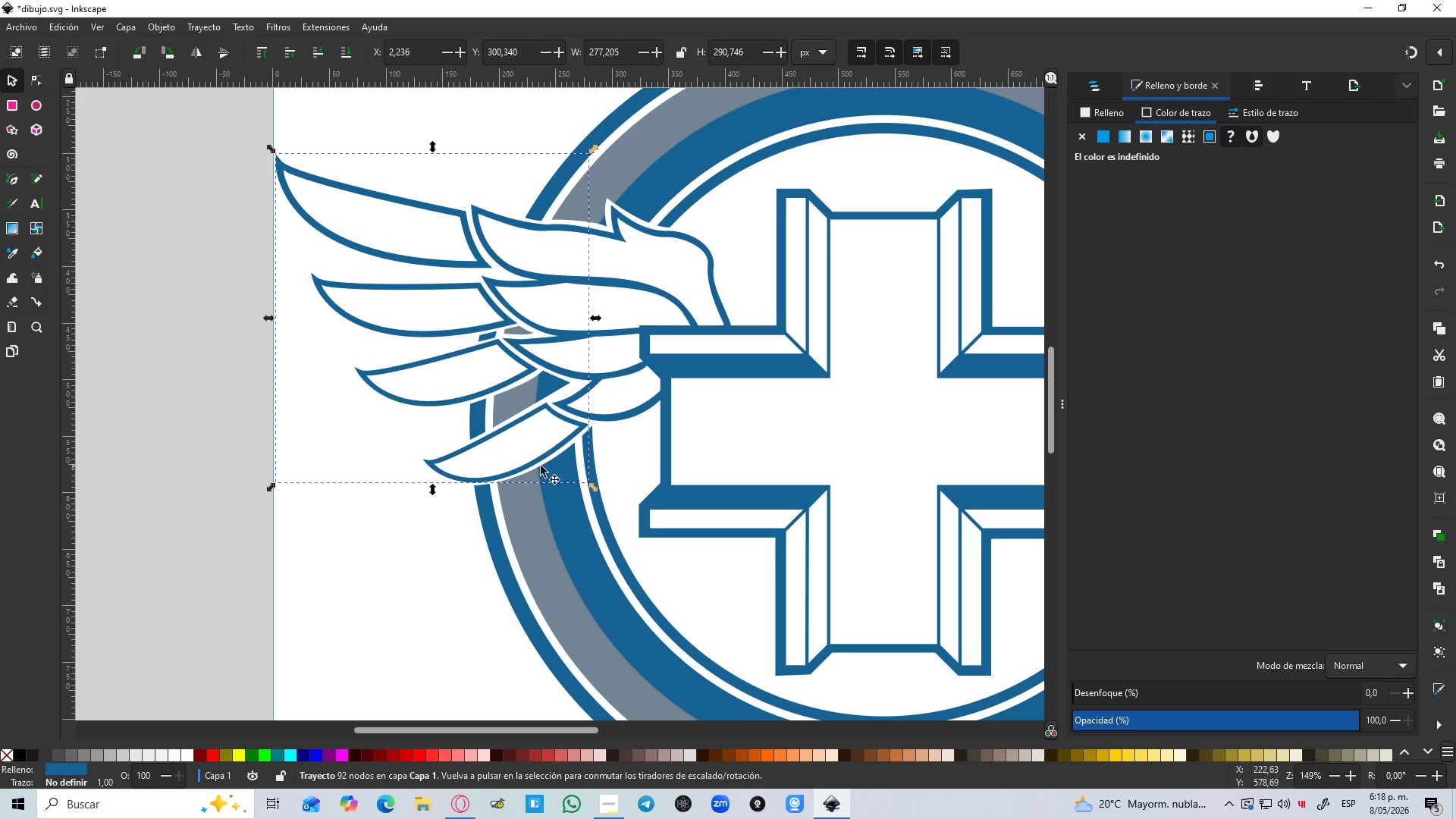 
hold_key(key=ShiftLeft, duration=1.0)
left_click([610, 370])
 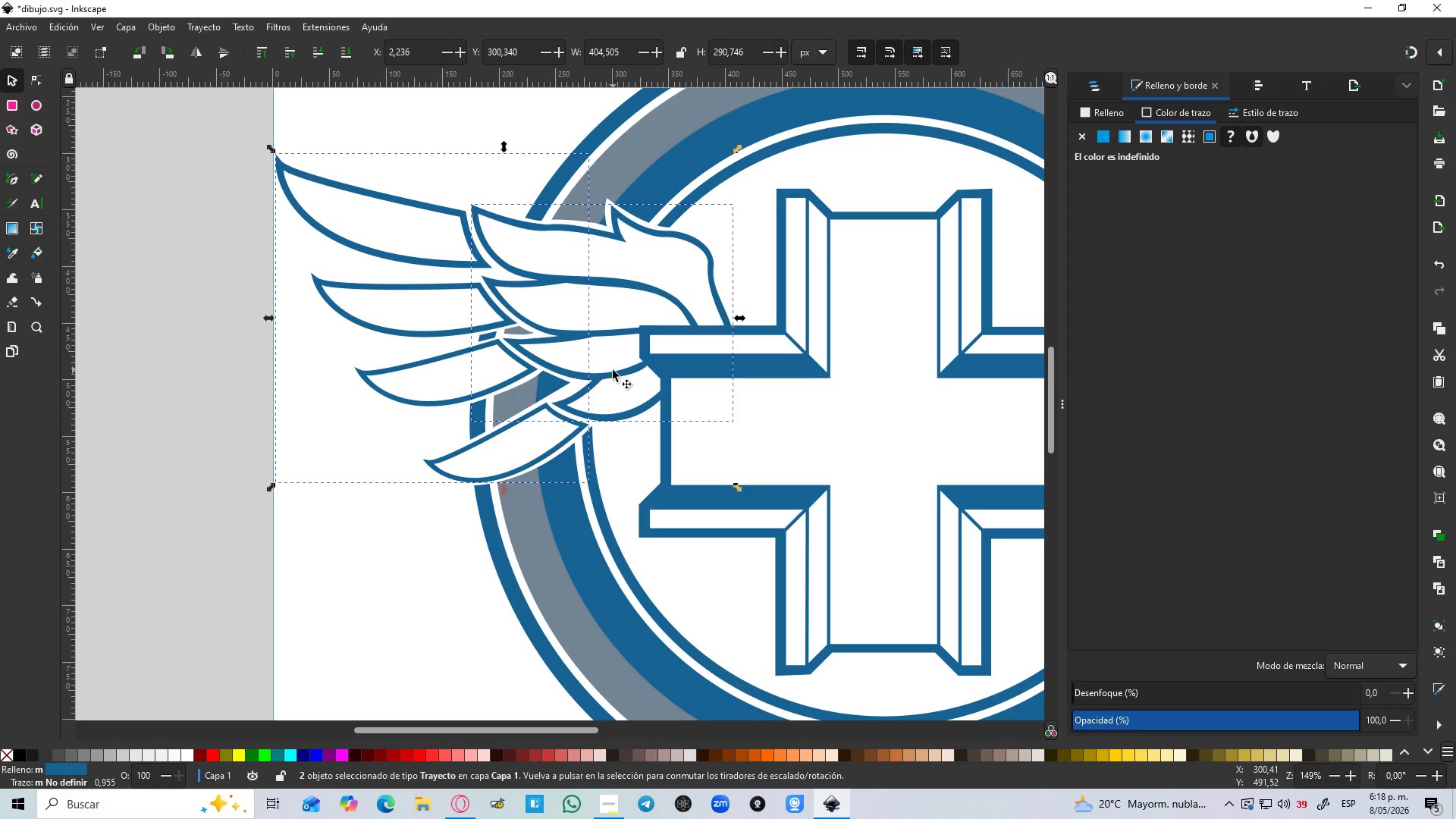 
hold_key(key=ShiftLeft, duration=2.0)
 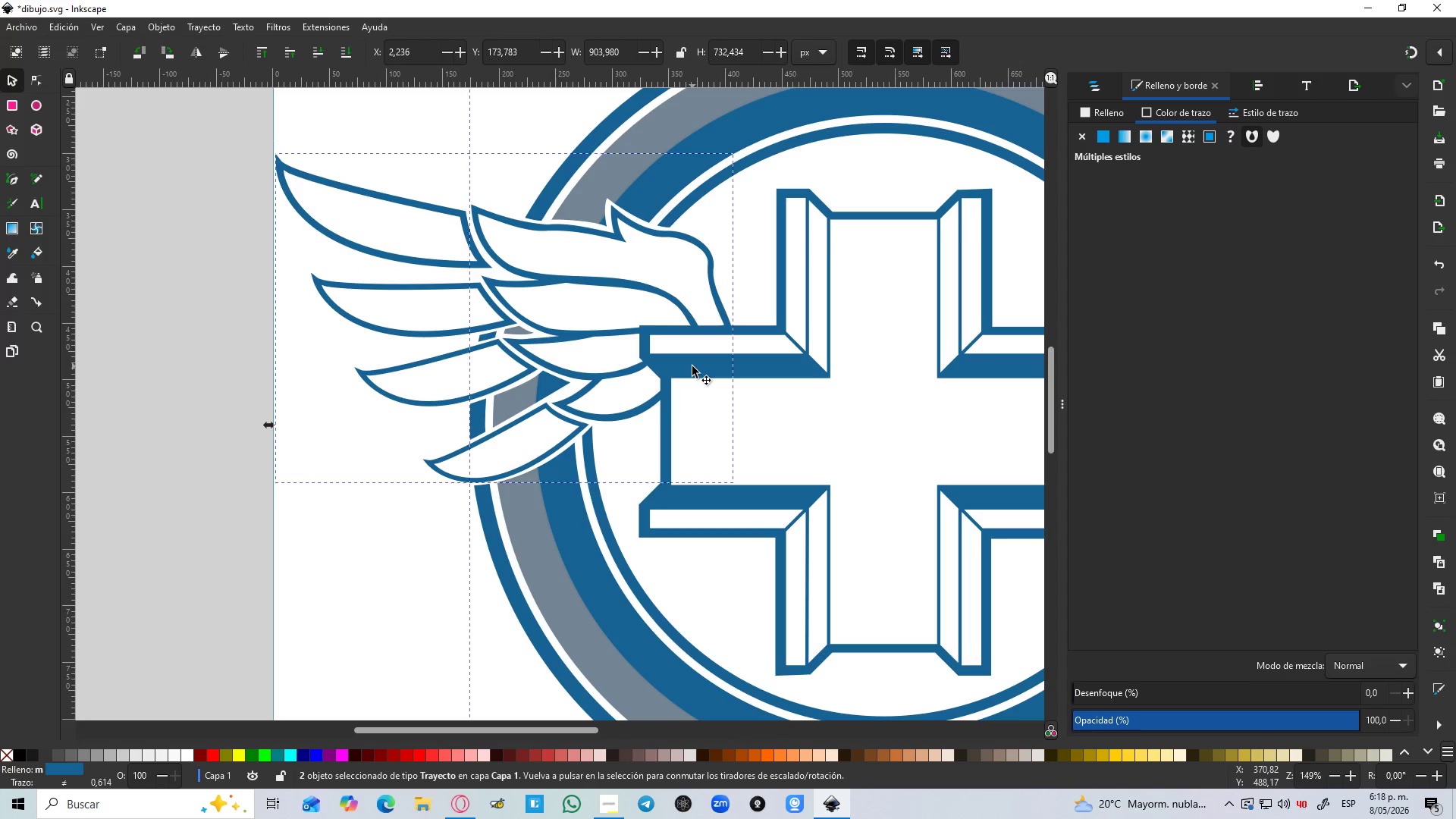 
key(Control+NumpadAdd)
 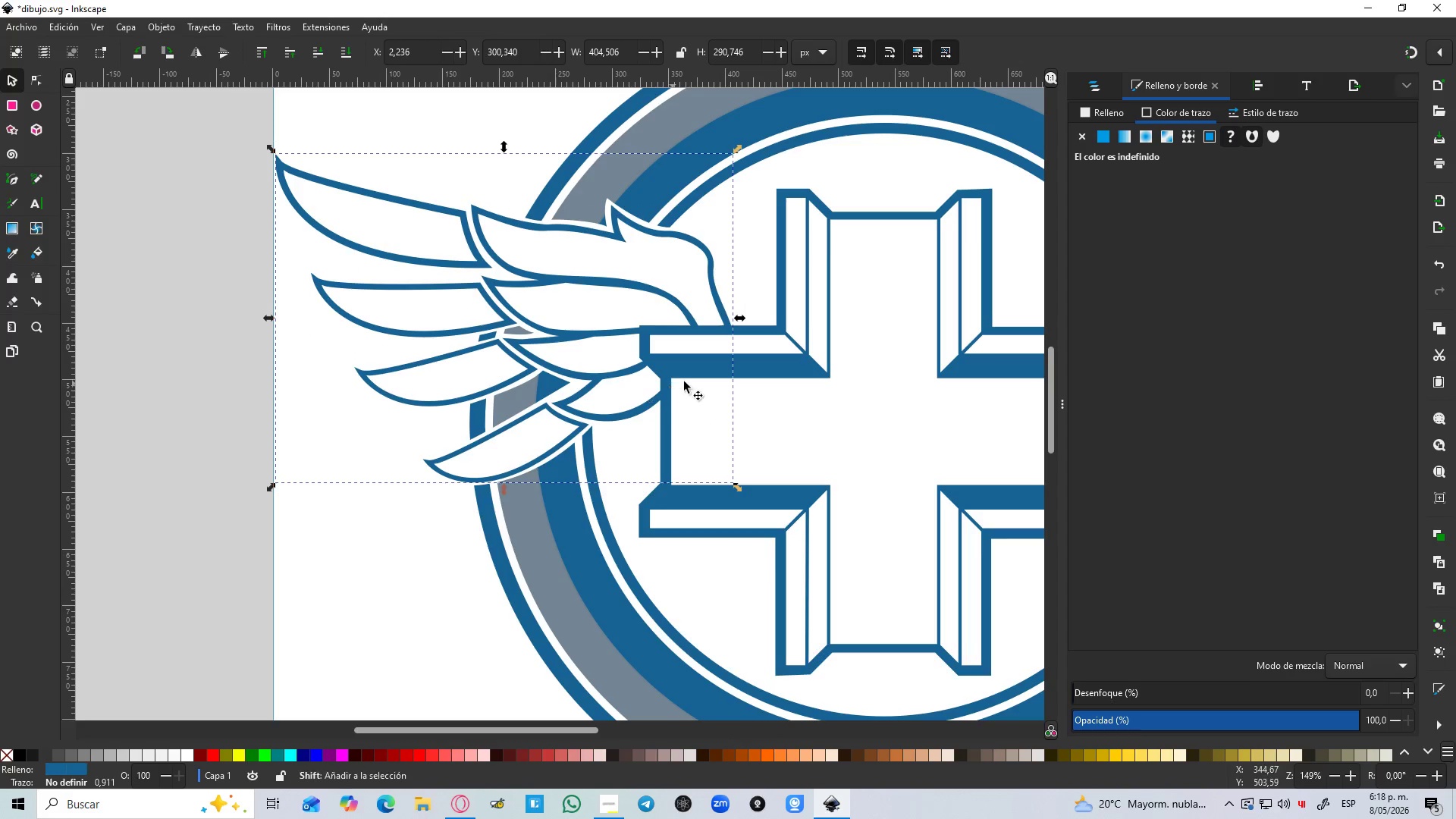 
left_click([692, 366])
 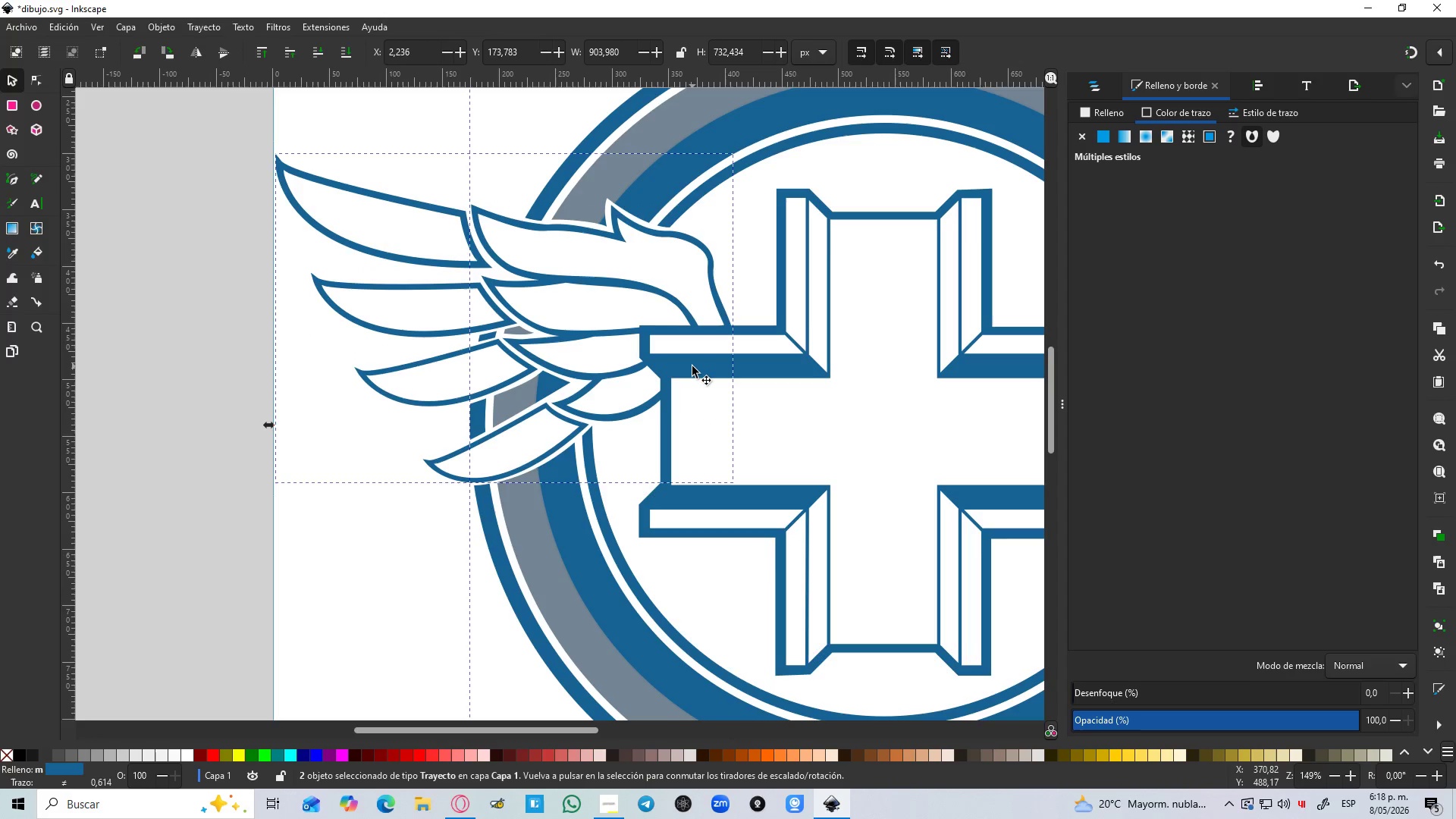 
hold_key(key=ShiftLeft, duration=0.31)
 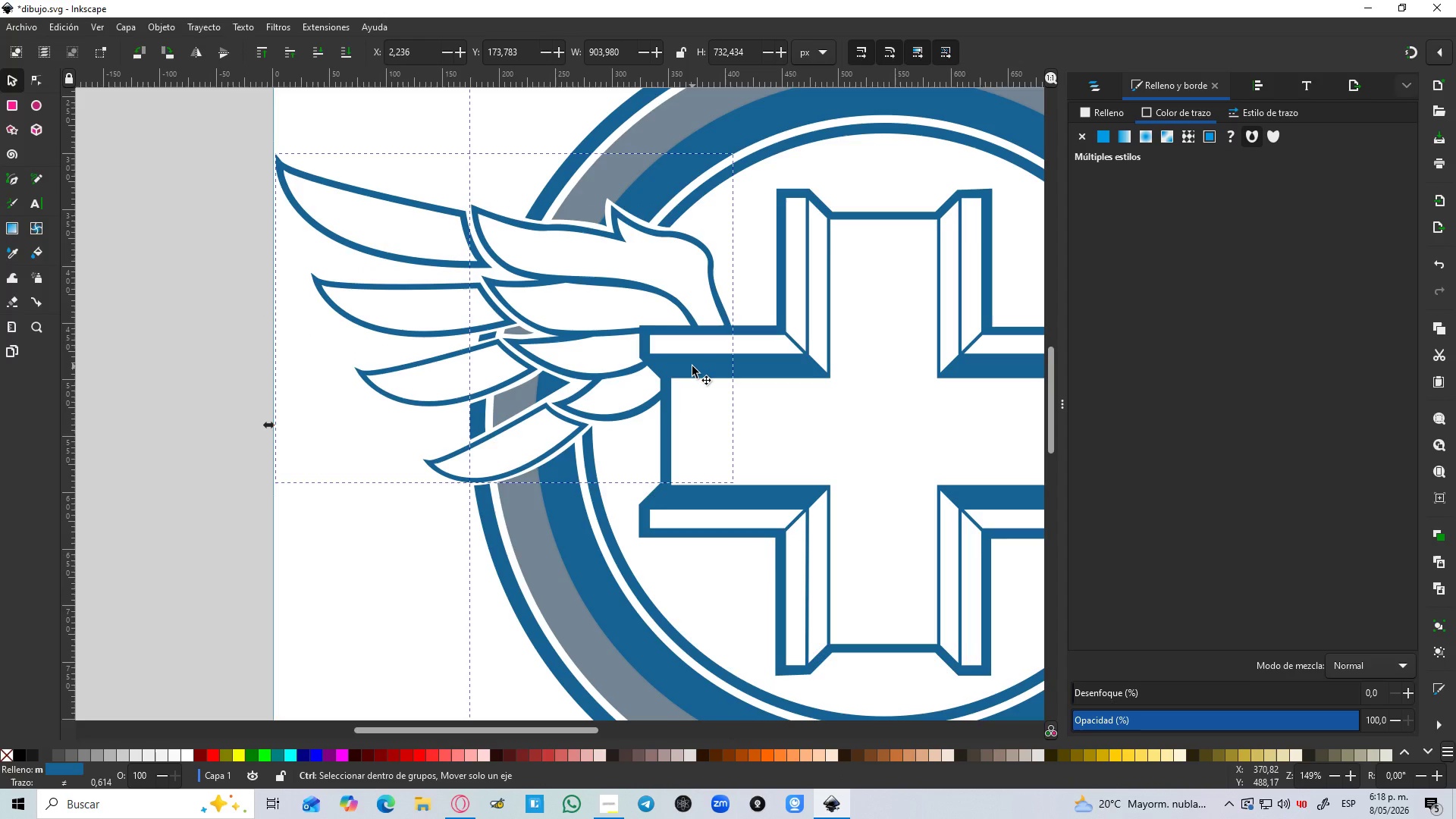 
key(Control+NumpadAdd)
 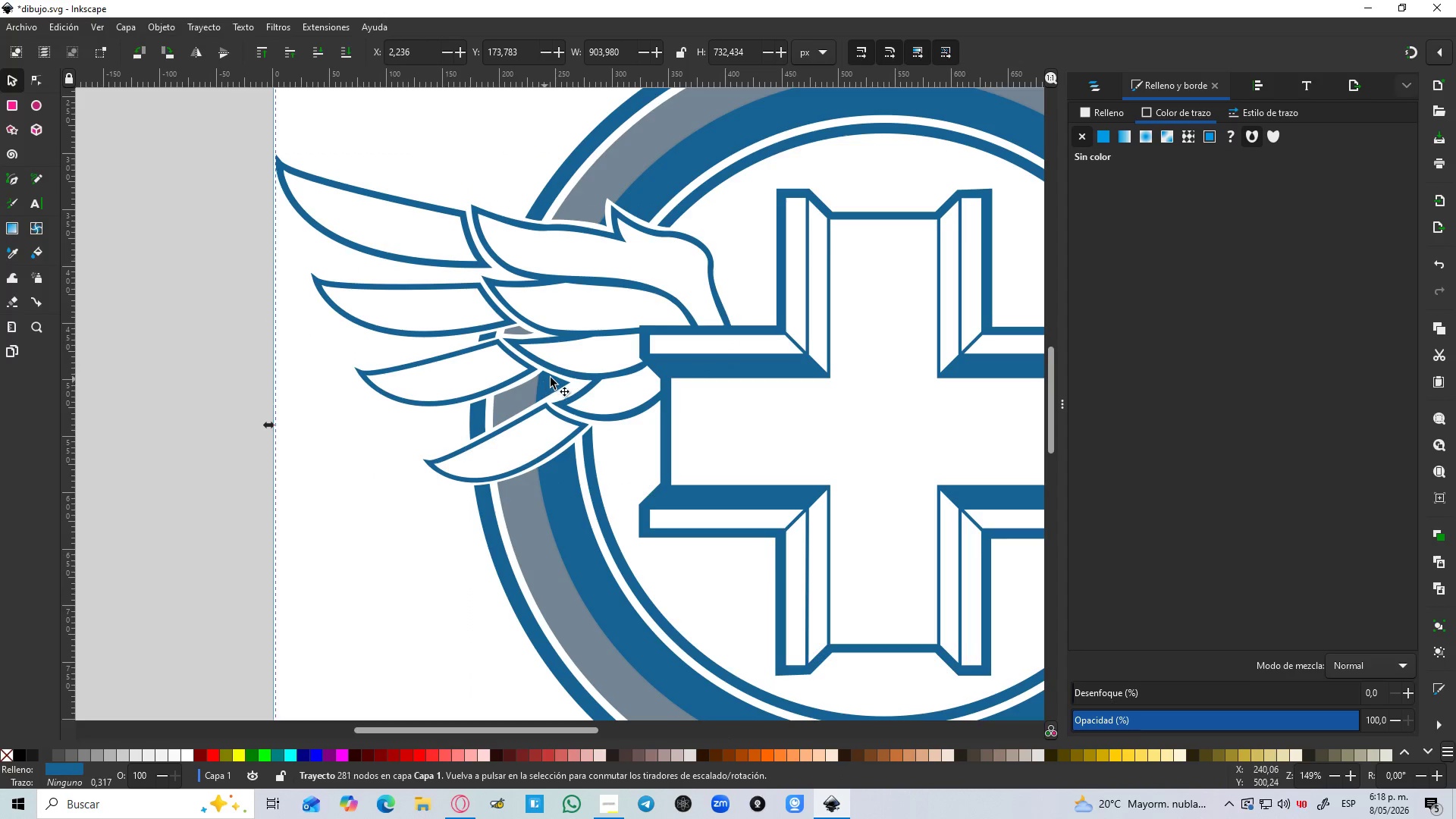 
hold_key(key=ControlLeft, duration=0.8)
scroll: coordinate [570, 371], scroll_direction: down, amount: 3.0
 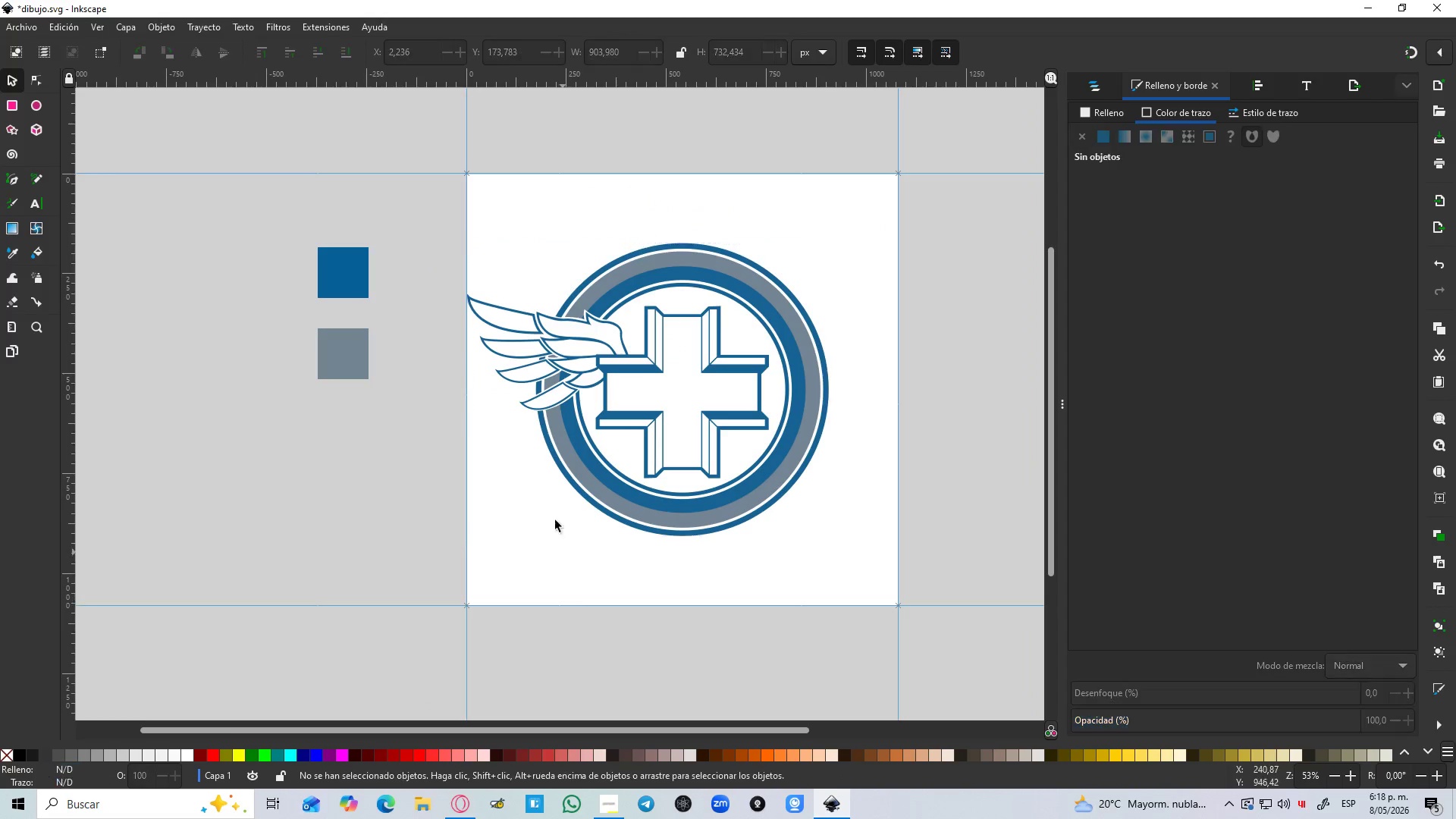 
hold_key(key=ControlLeft, duration=1.5)
scroll: coordinate [553, 312], scroll_direction: up, amount: 2.0
 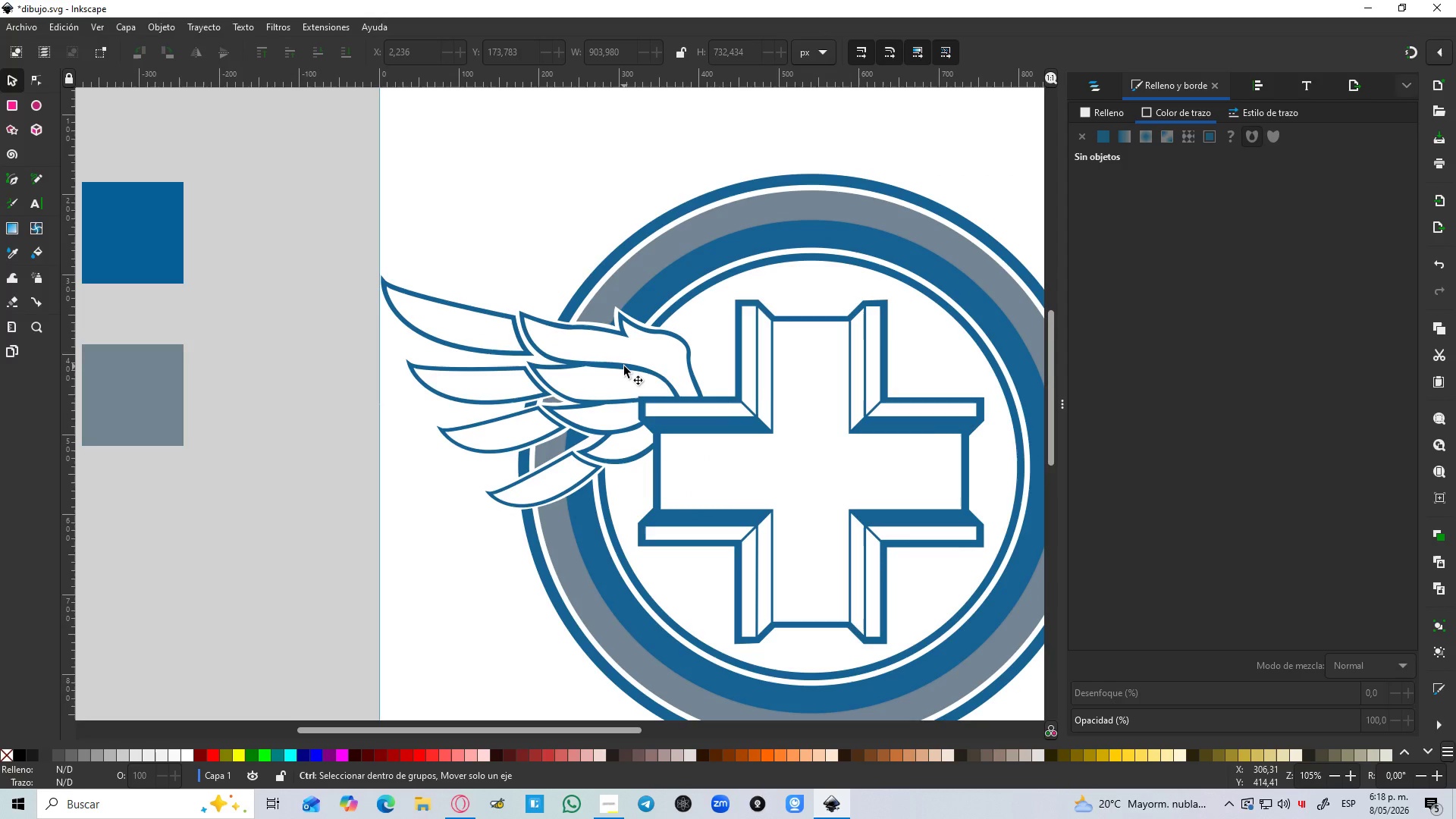 
hold_key(key=ControlLeft, duration=1.03)
scroll: coordinate [641, 335], scroll_direction: up, amount: 2.0
 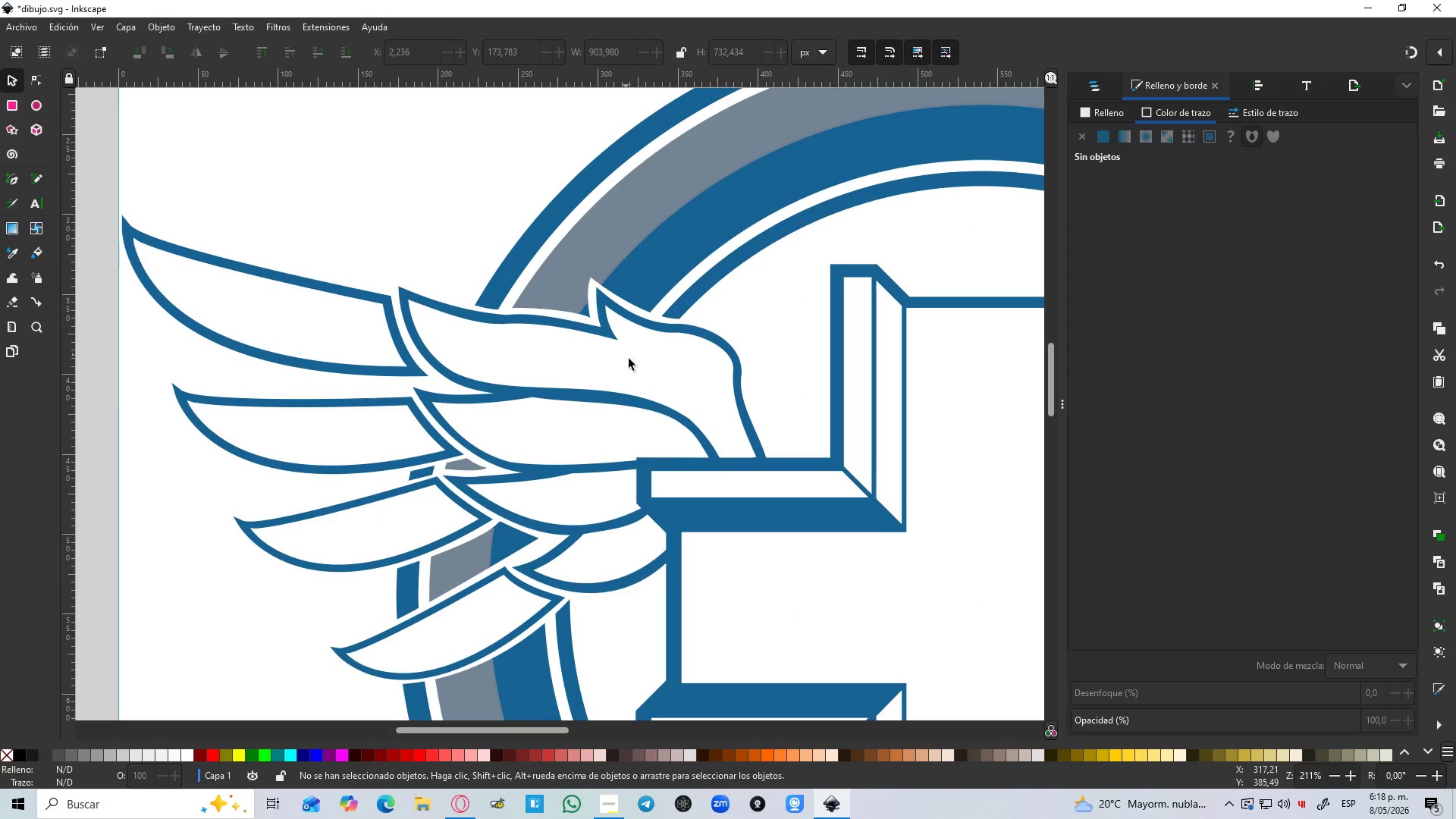 
hold_key(key=Space, duration=0.39)
 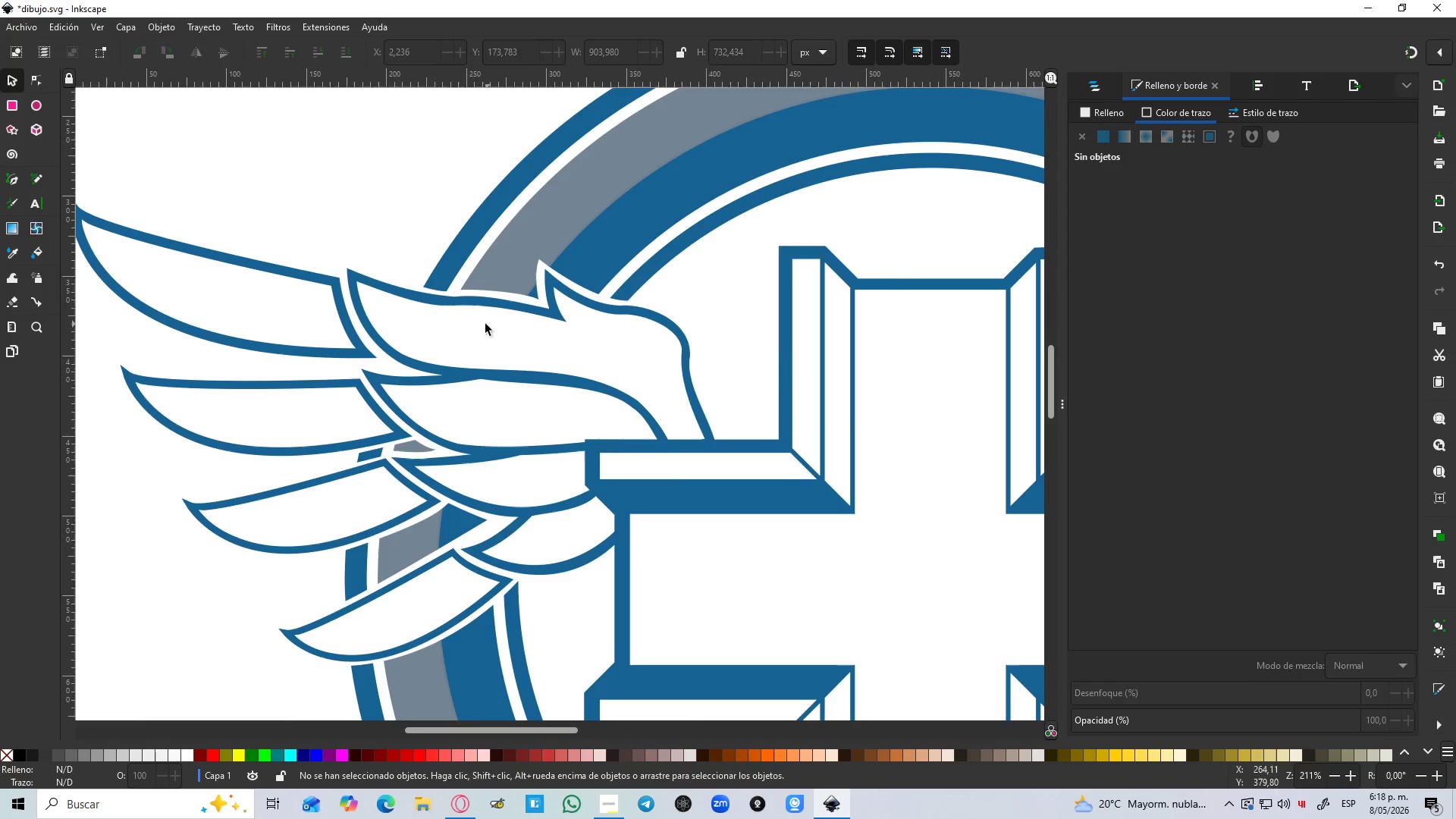 
hold_key(key=ControlLeft, duration=0.44)
scroll: coordinate [478, 323], scroll_direction: up, amount: 1.0
 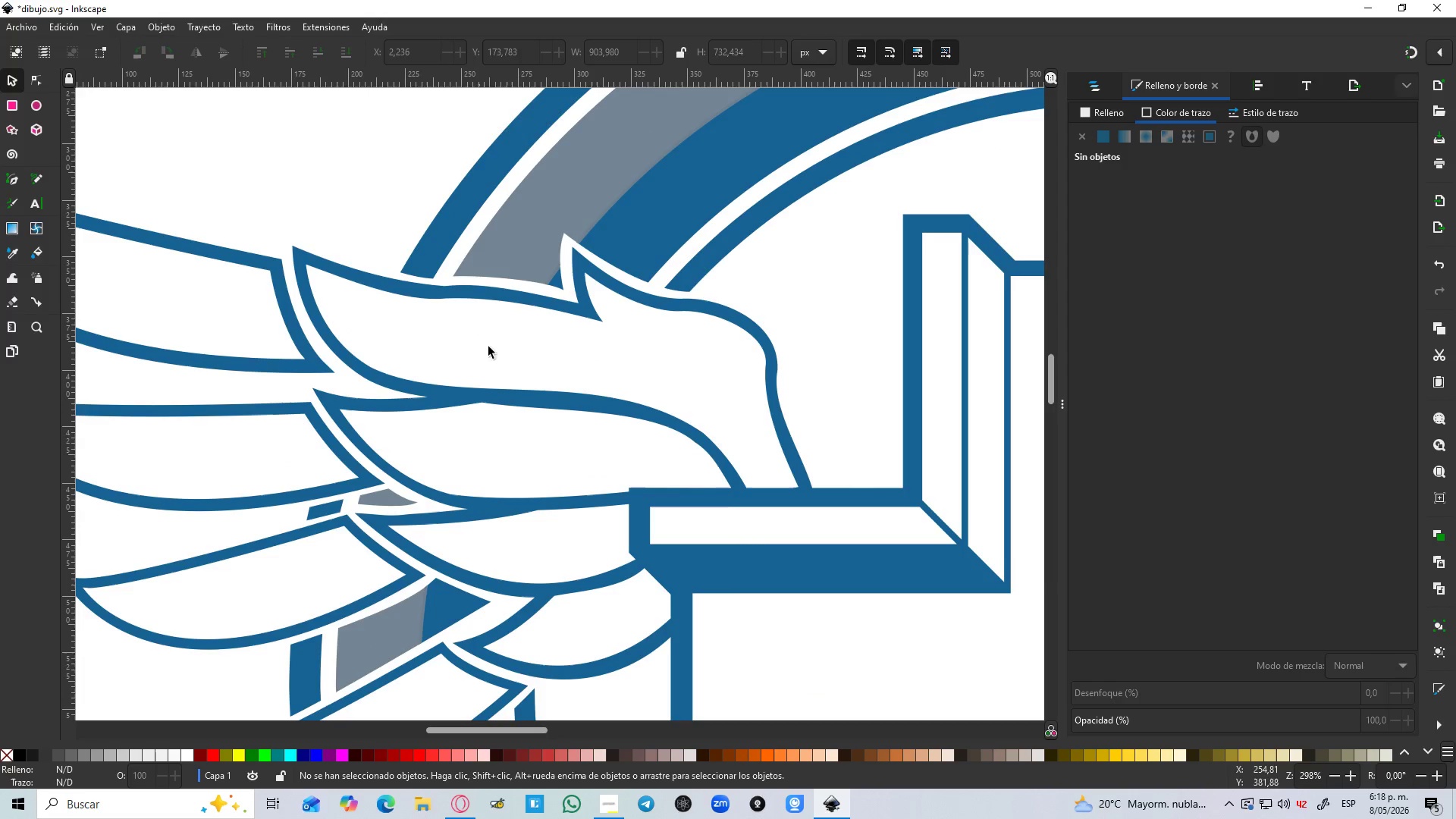 
key(B)
 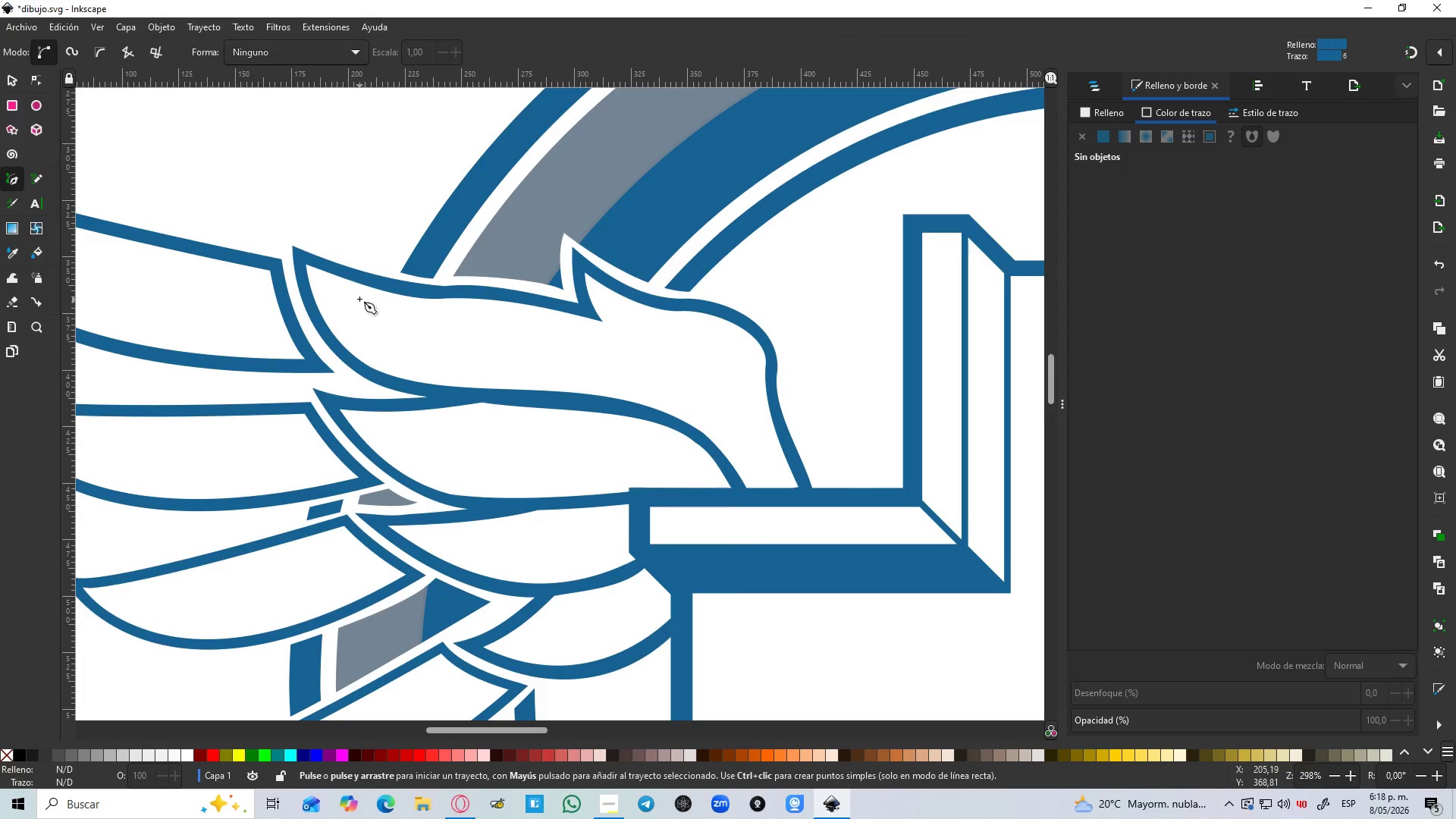 
left_click([359, 298])
 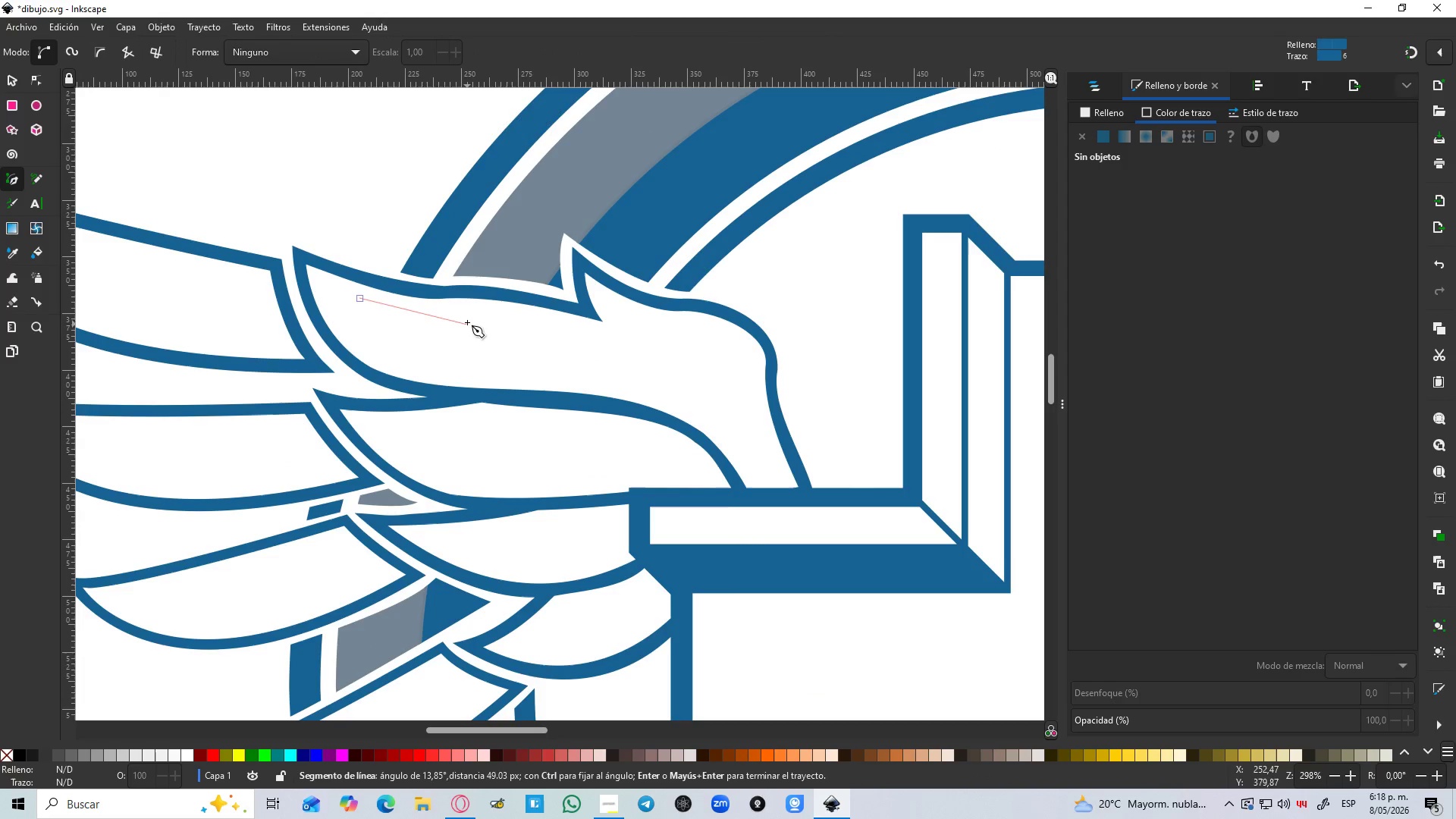 
hold_key(key=ControlLeft, duration=0.62)
scroll: coordinate [484, 303], scroll_direction: up, amount: 1.0
 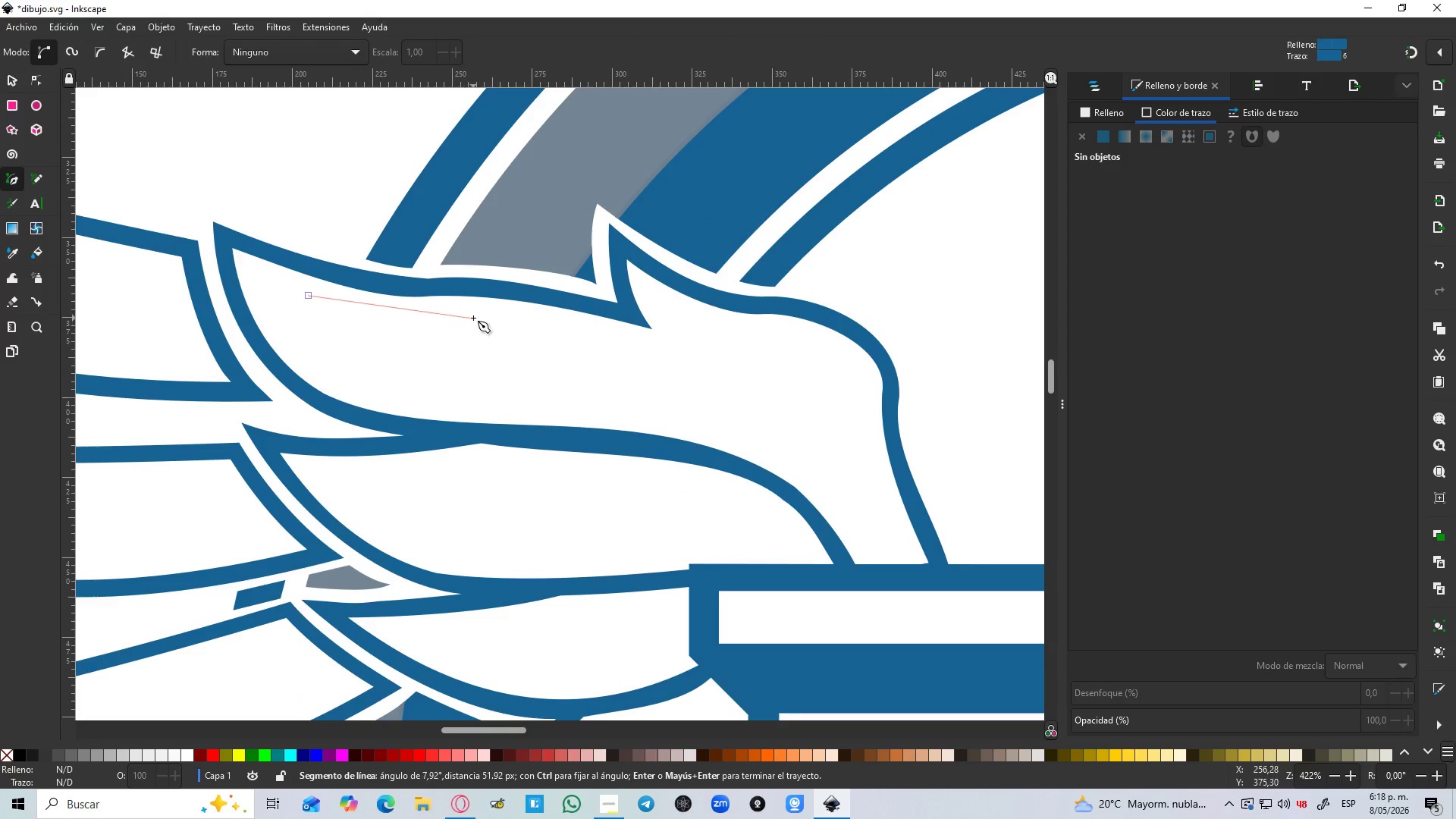 
left_click_drag(start_coordinate=[473, 318], to_coordinate=[529, 318])
 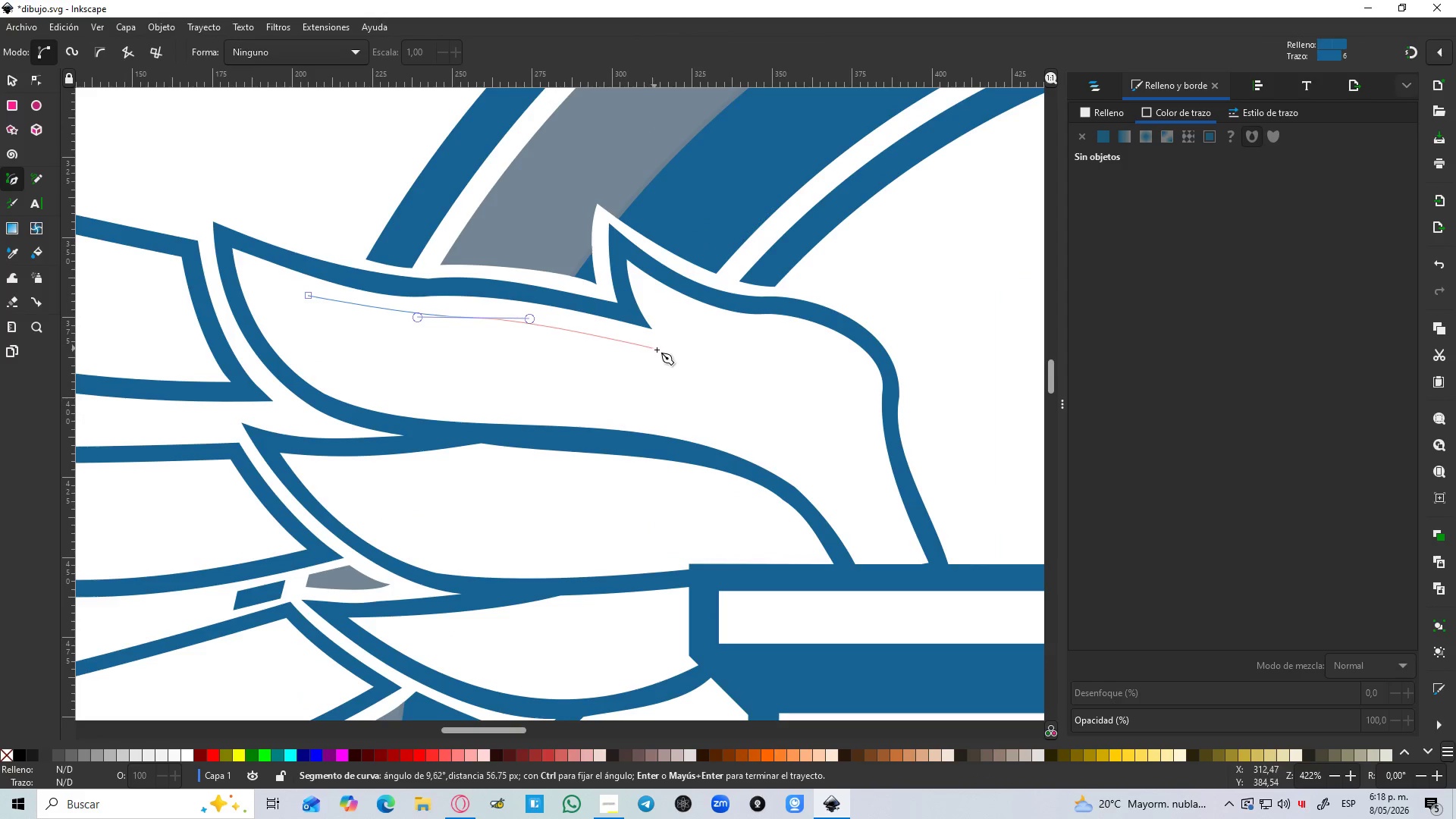 
left_click_drag(start_coordinate=[667, 357], to_coordinate=[676, 368])
 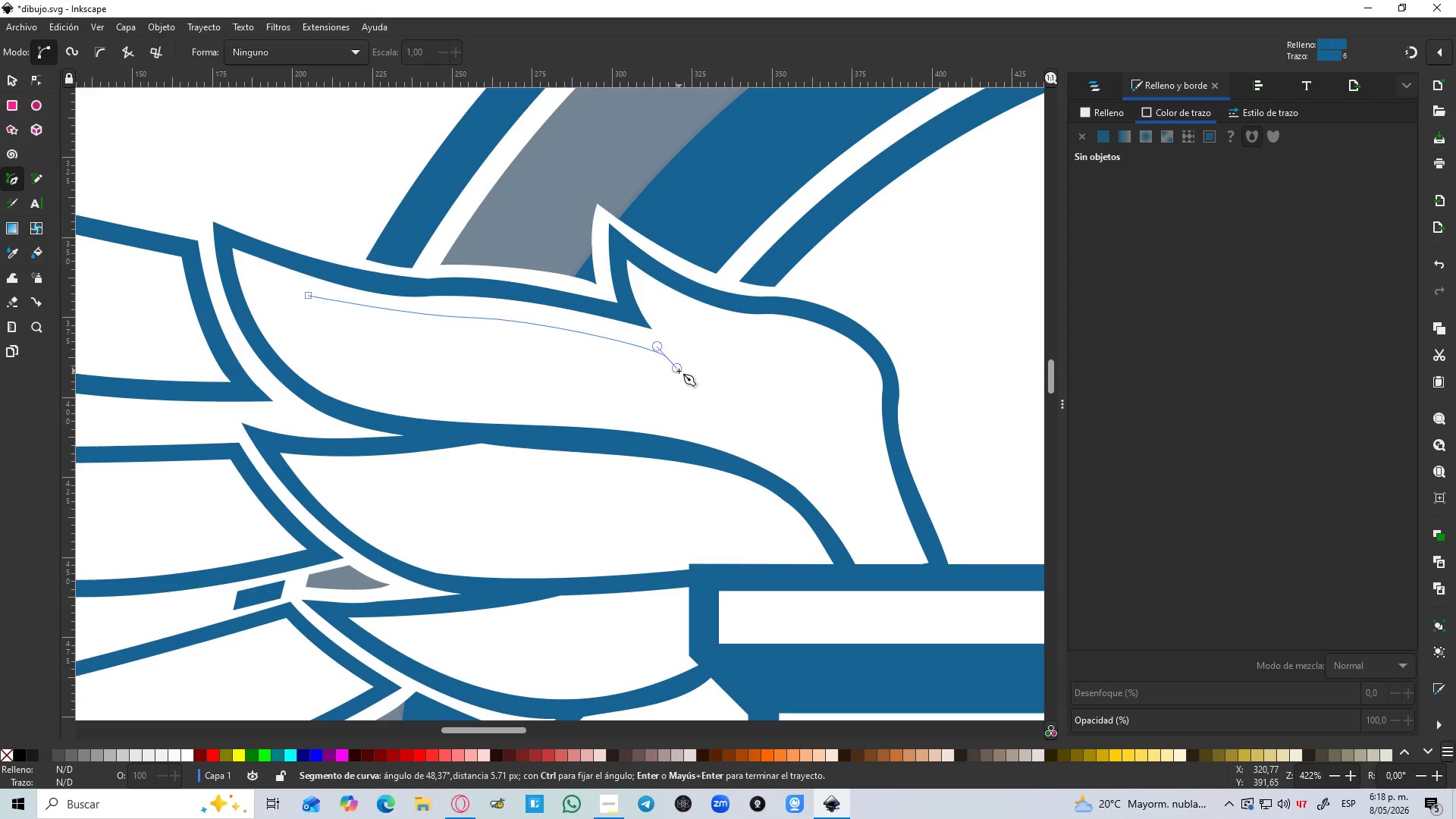 
key(Shift+L)
 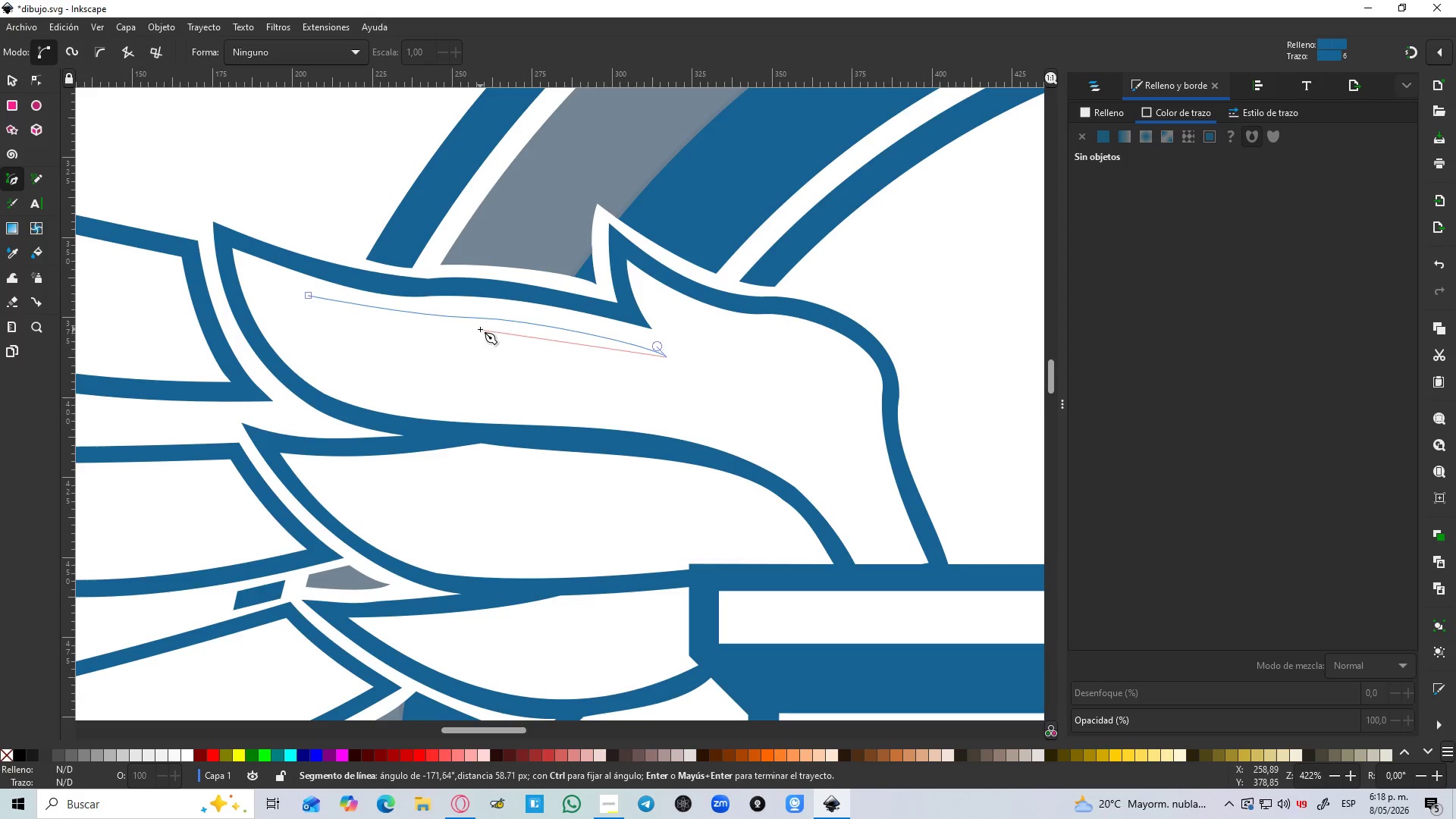 
left_click_drag(start_coordinate=[476, 326], to_coordinate=[406, 327])
 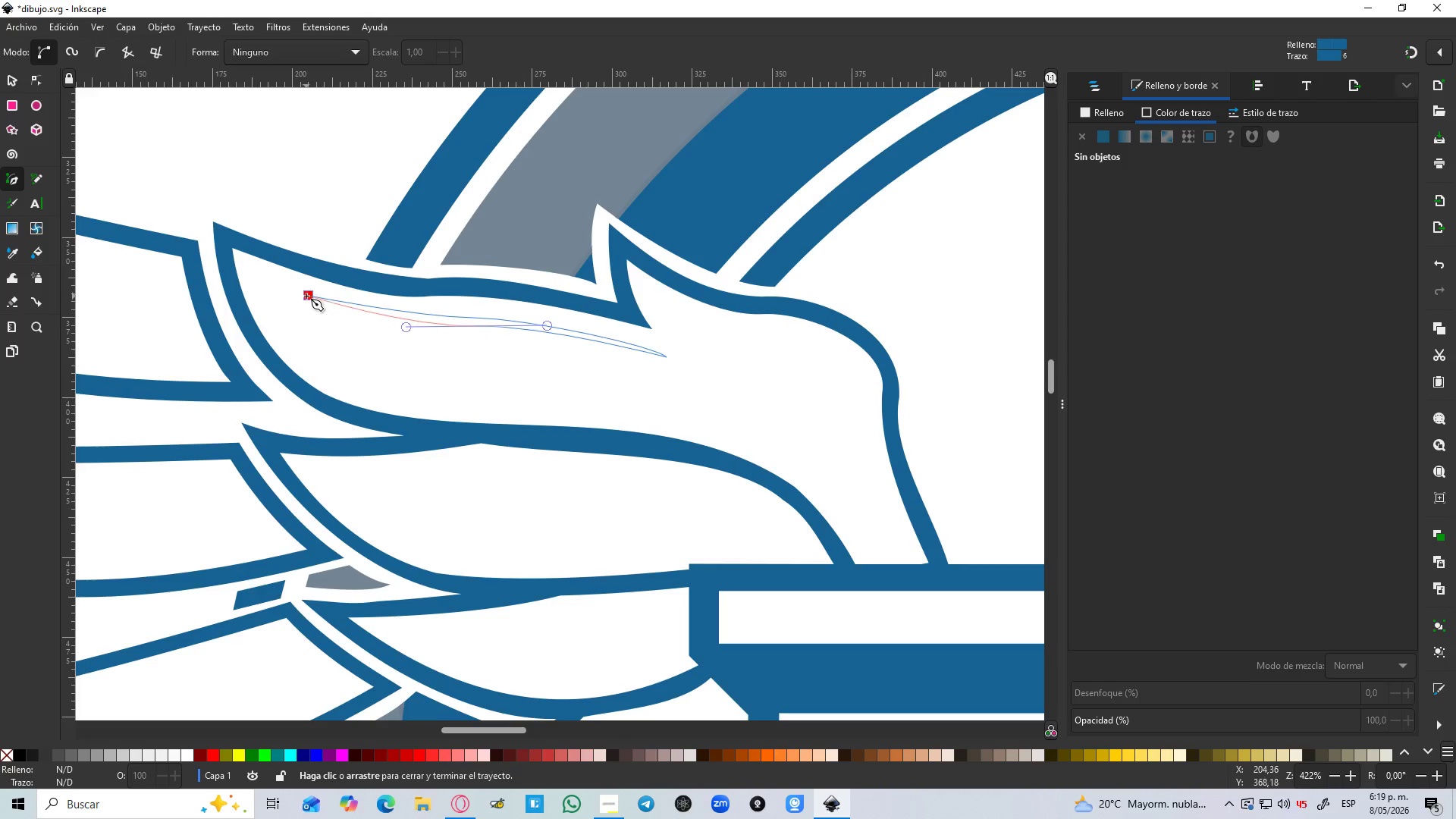 
left_click([307, 296])
 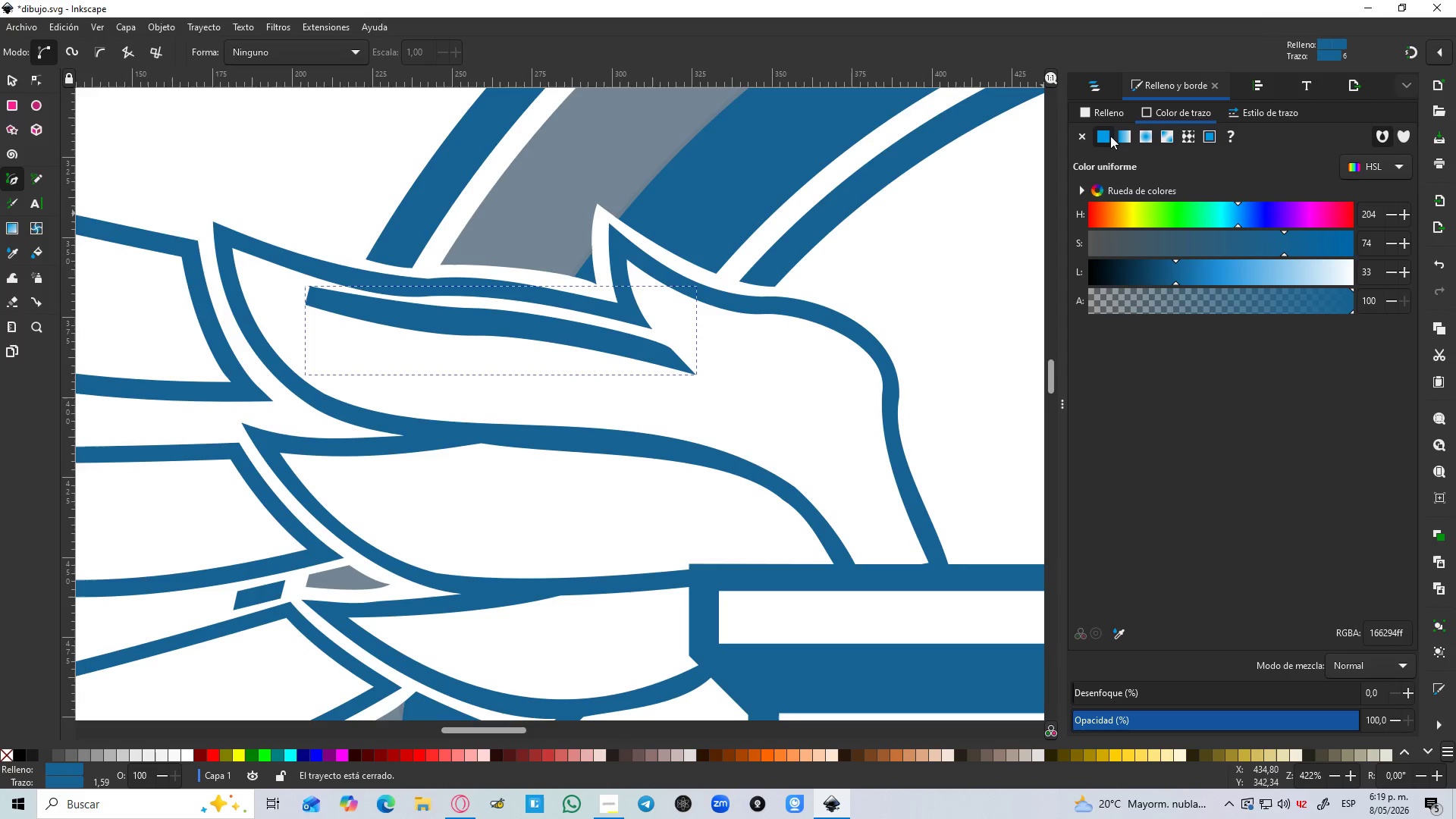 
left_click([1081, 133])
 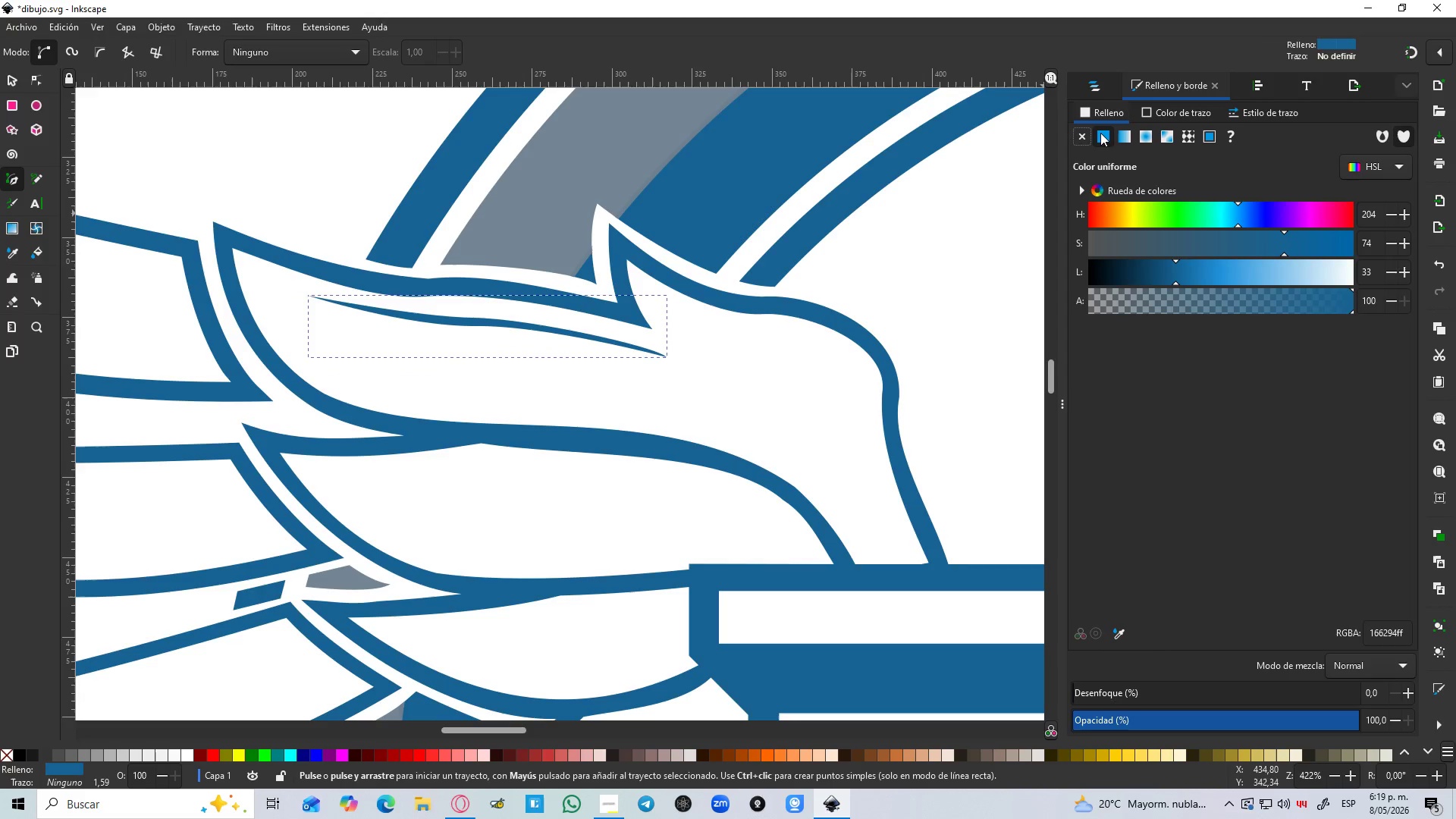 
triple_click([1099, 137])
 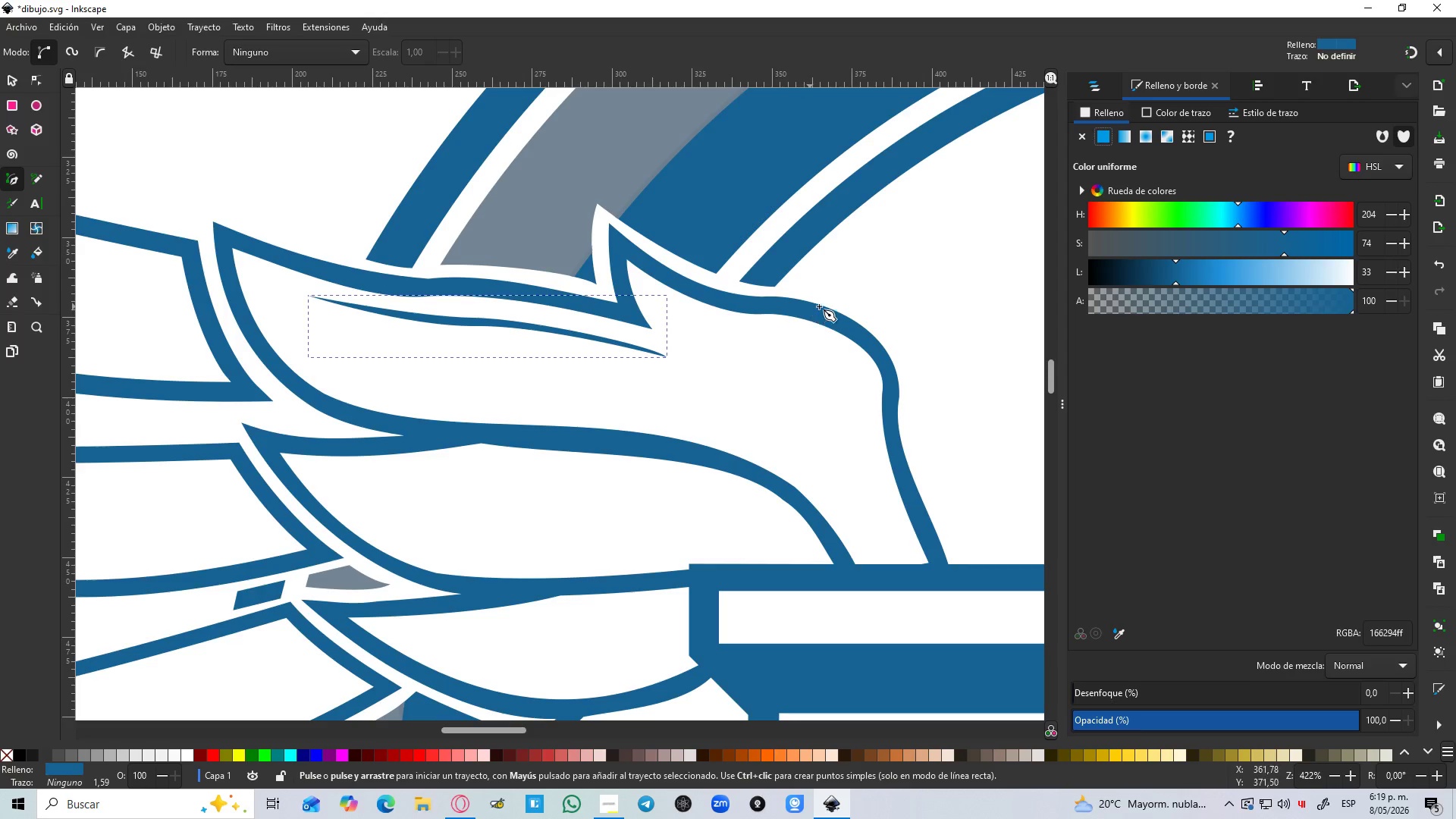 
hold_key(key=ControlLeft, duration=0.48)
scroll: coordinate [827, 504], scroll_direction: up, amount: 1.0
 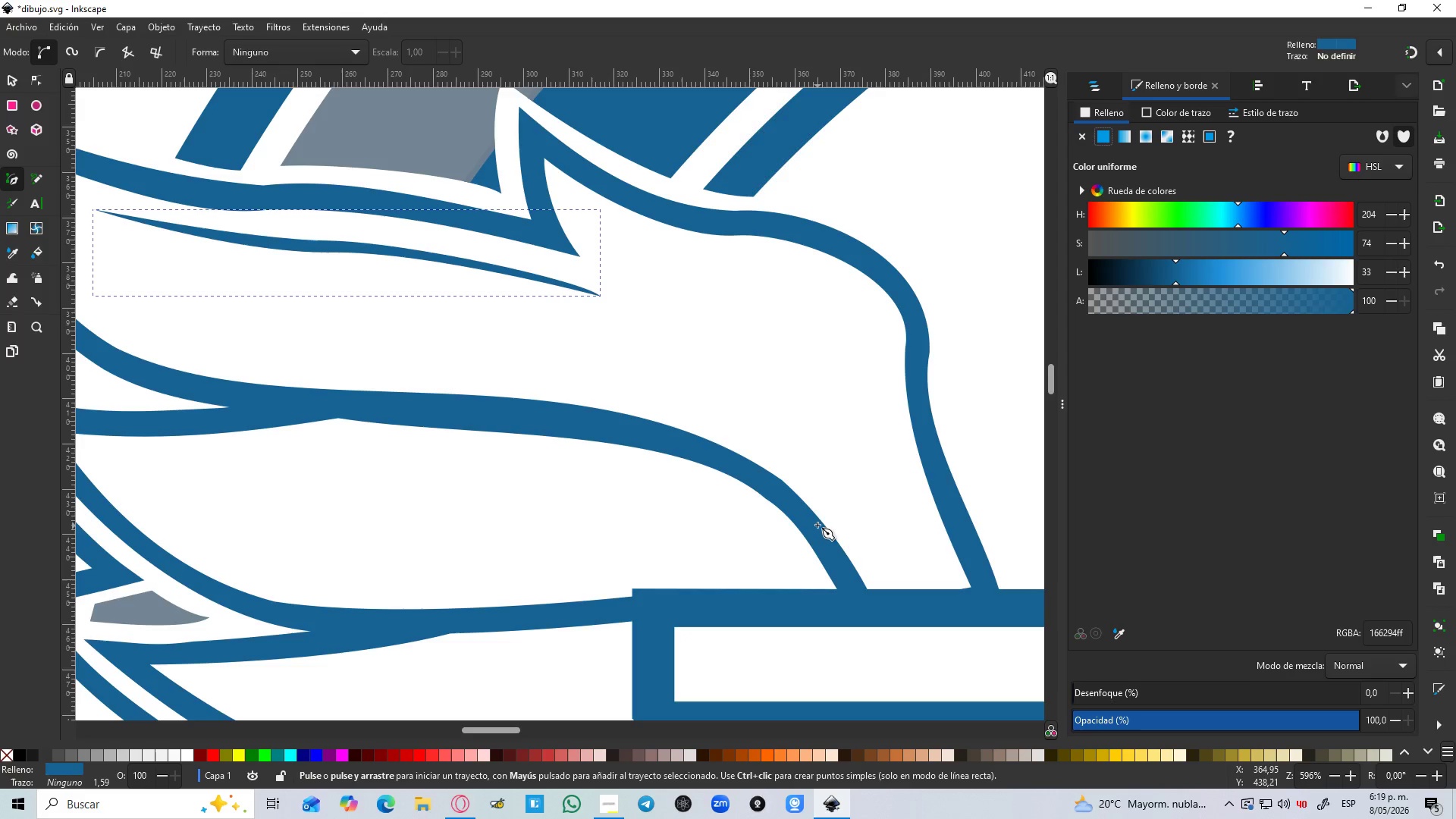 
left_click([818, 523])
 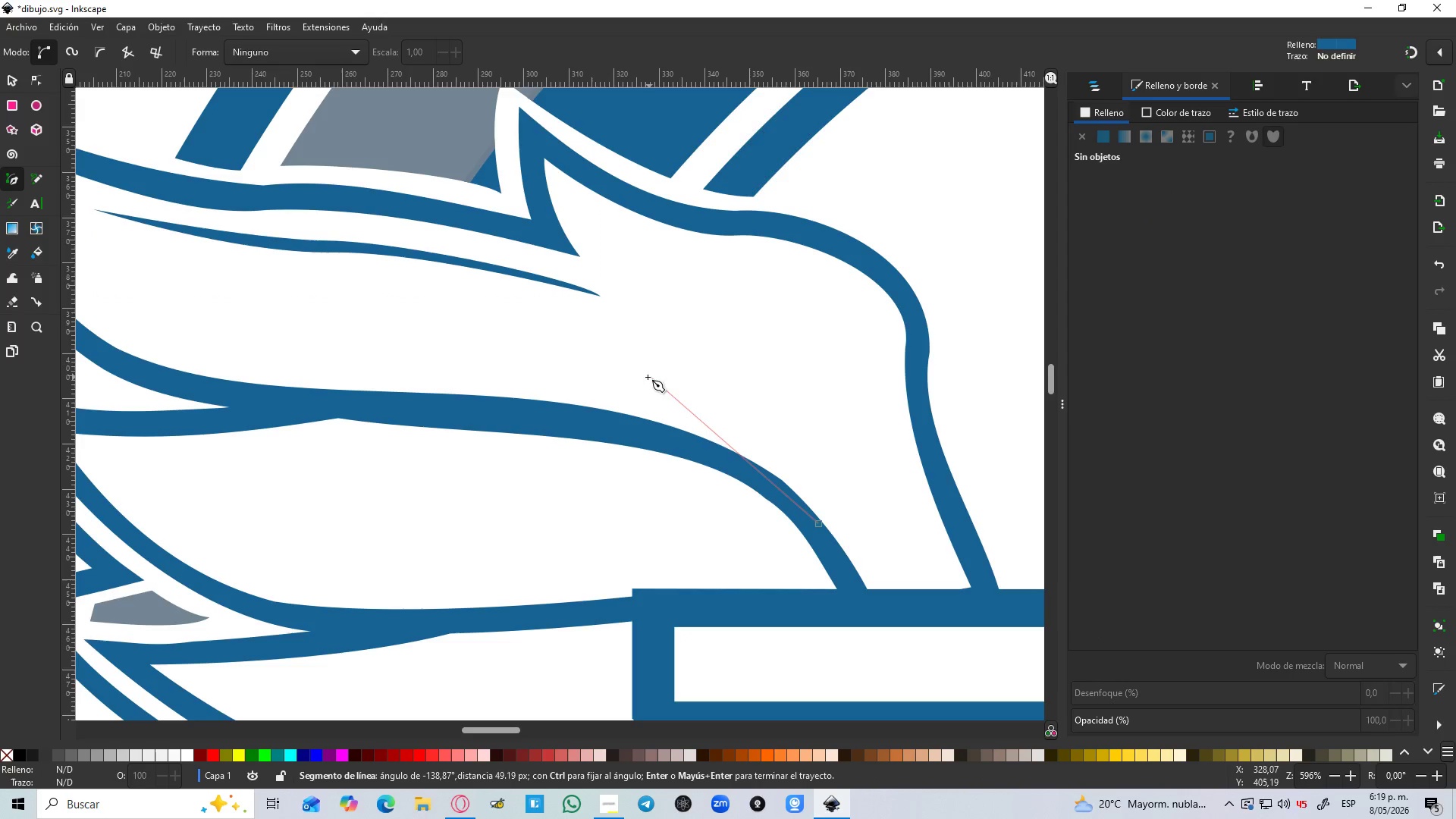 
left_click_drag(start_coordinate=[634, 372], to_coordinate=[503, 315])
 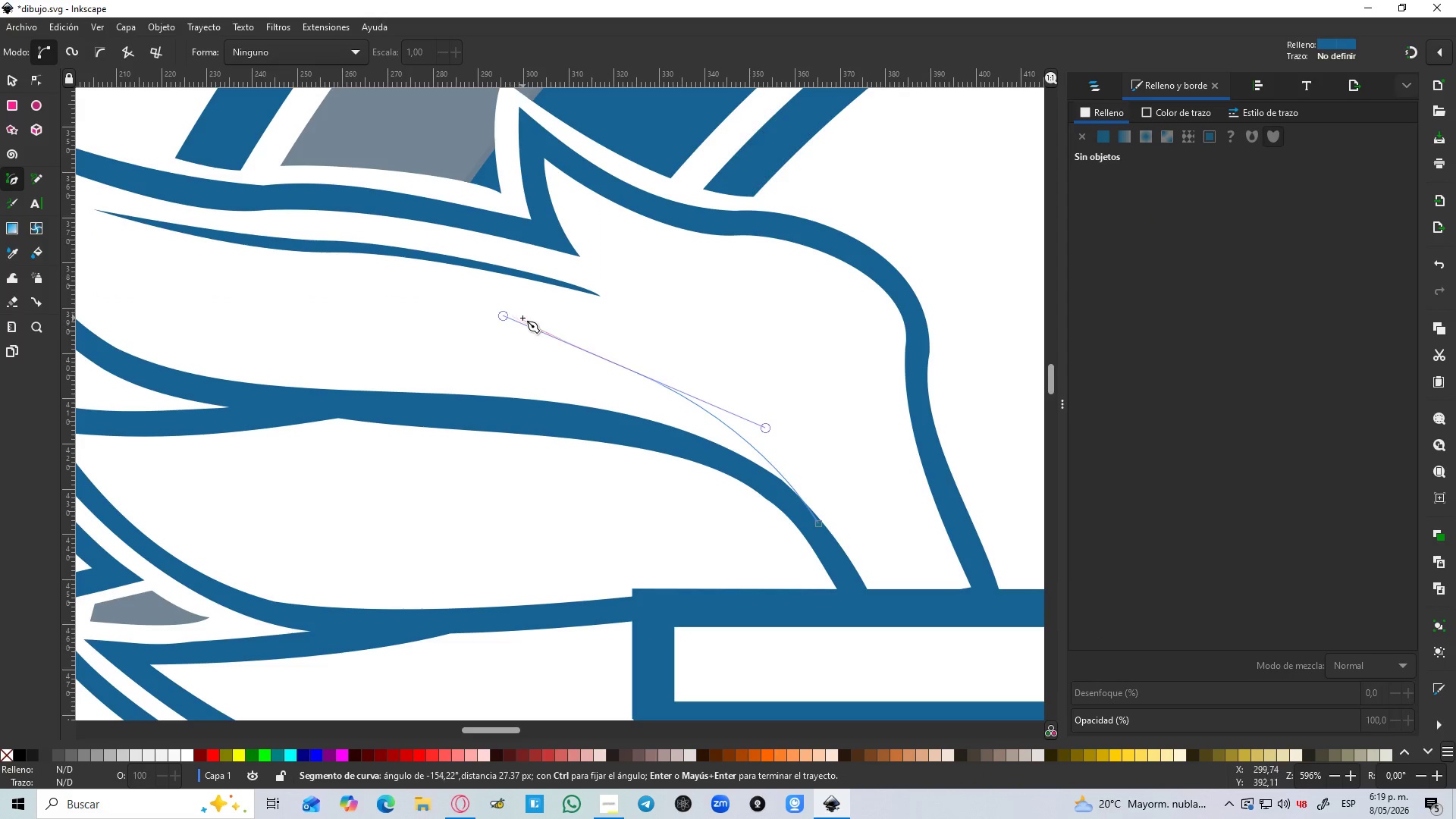 
key(Shift+L)
 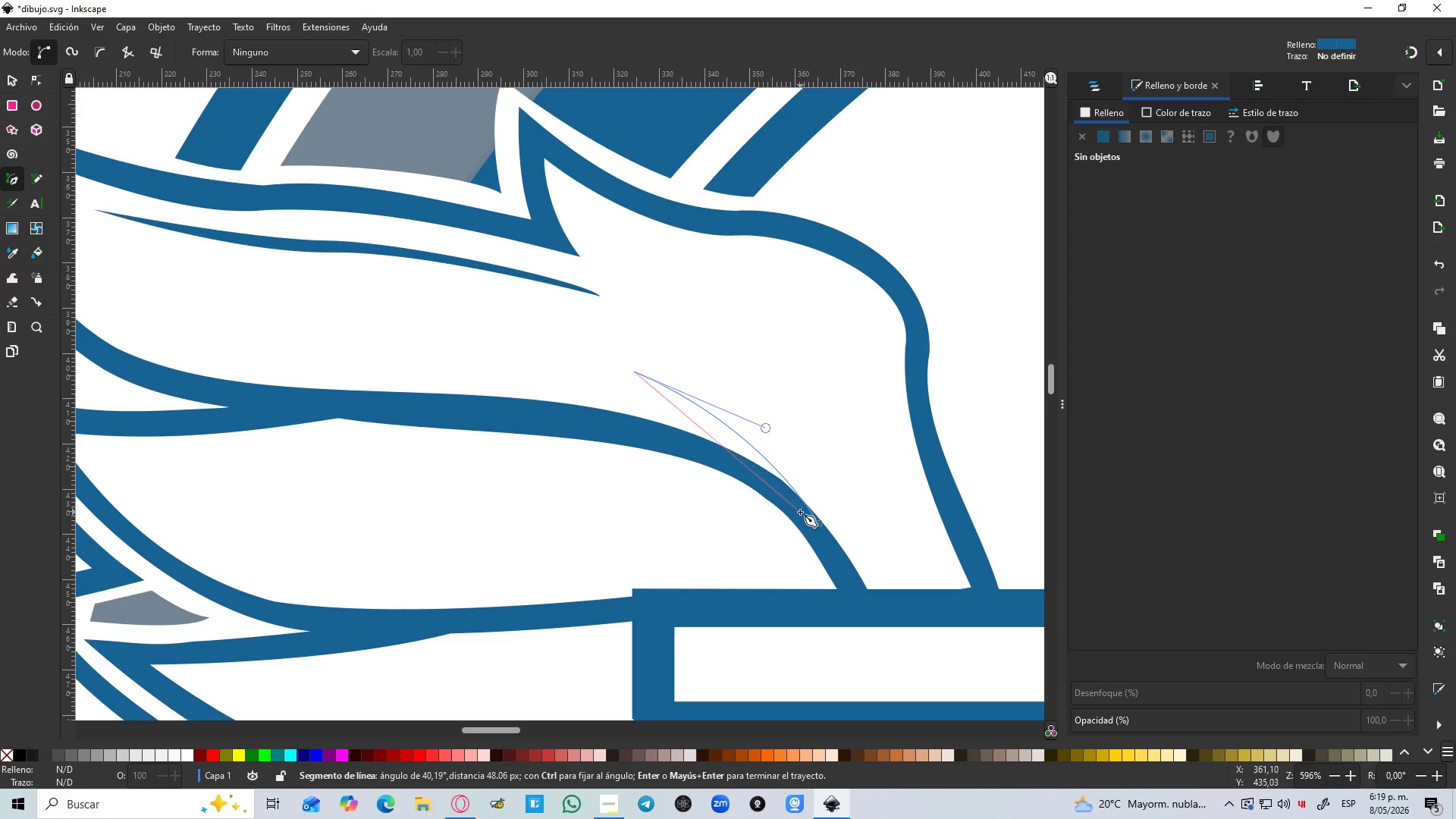 
left_click_drag(start_coordinate=[797, 516], to_coordinate=[805, 544])
 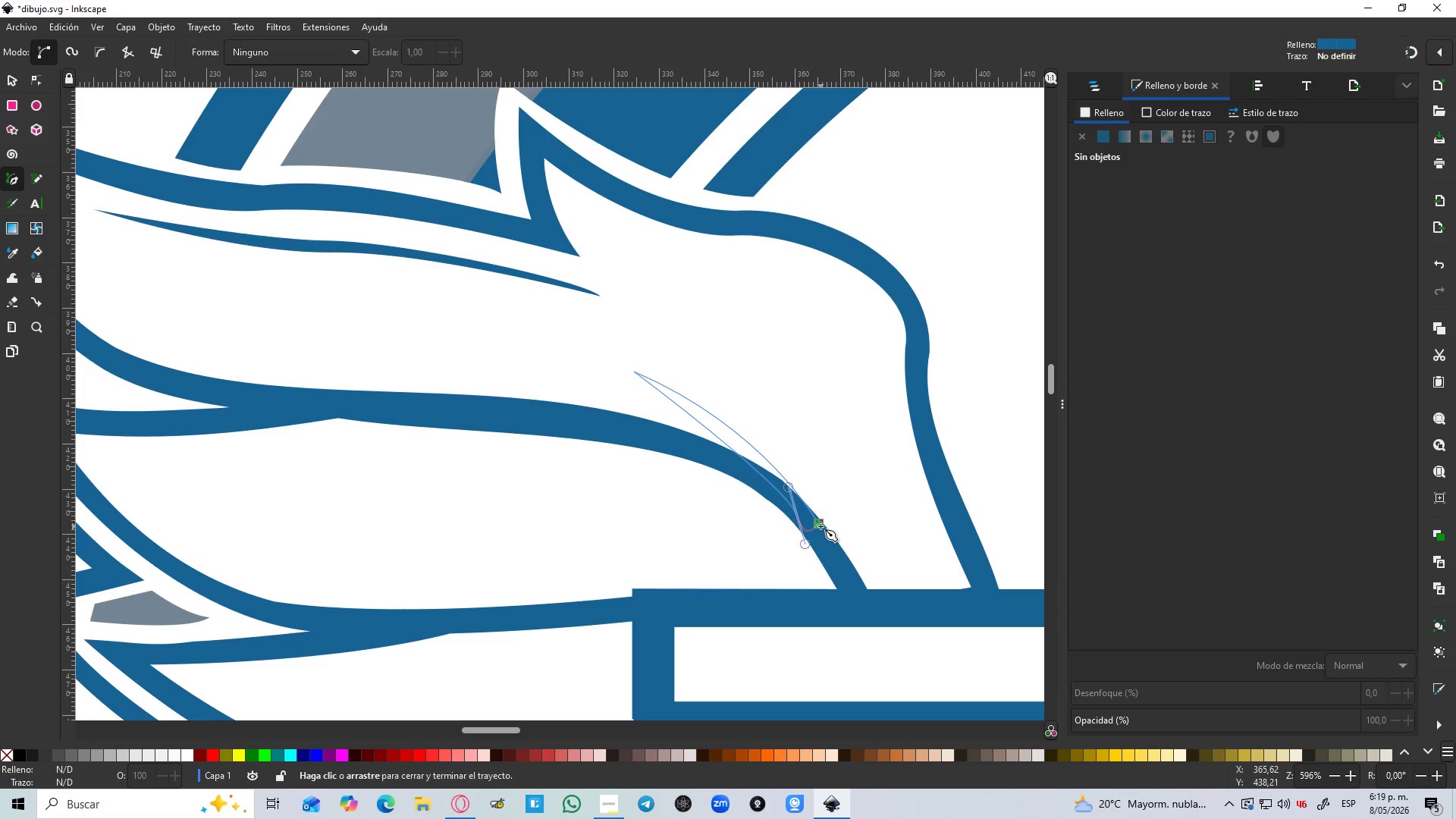 
left_click([821, 526])
 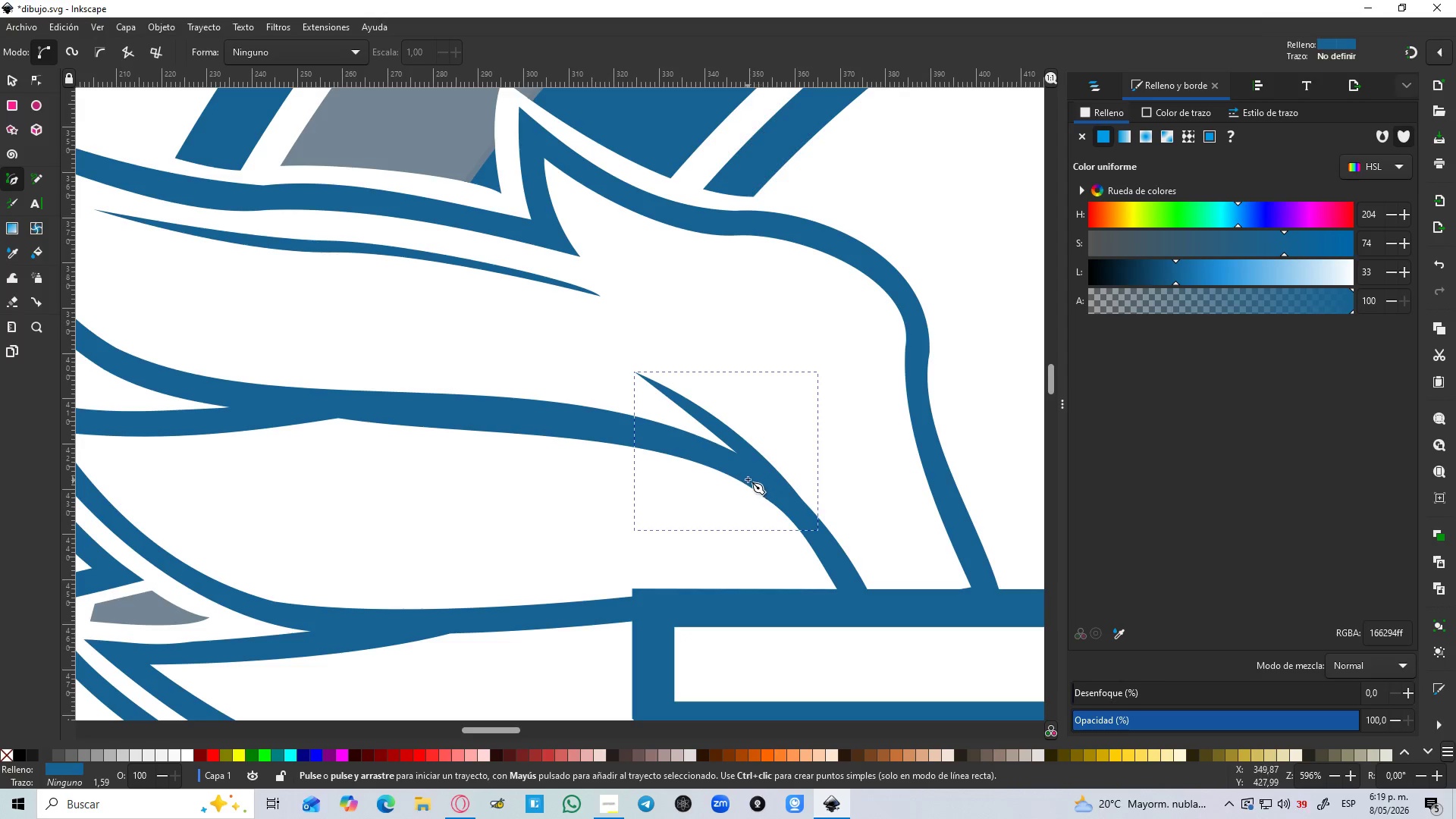 
hold_key(key=ControlLeft, duration=1.5)
scroll: coordinate [702, 482], scroll_direction: down, amount: 1.0
 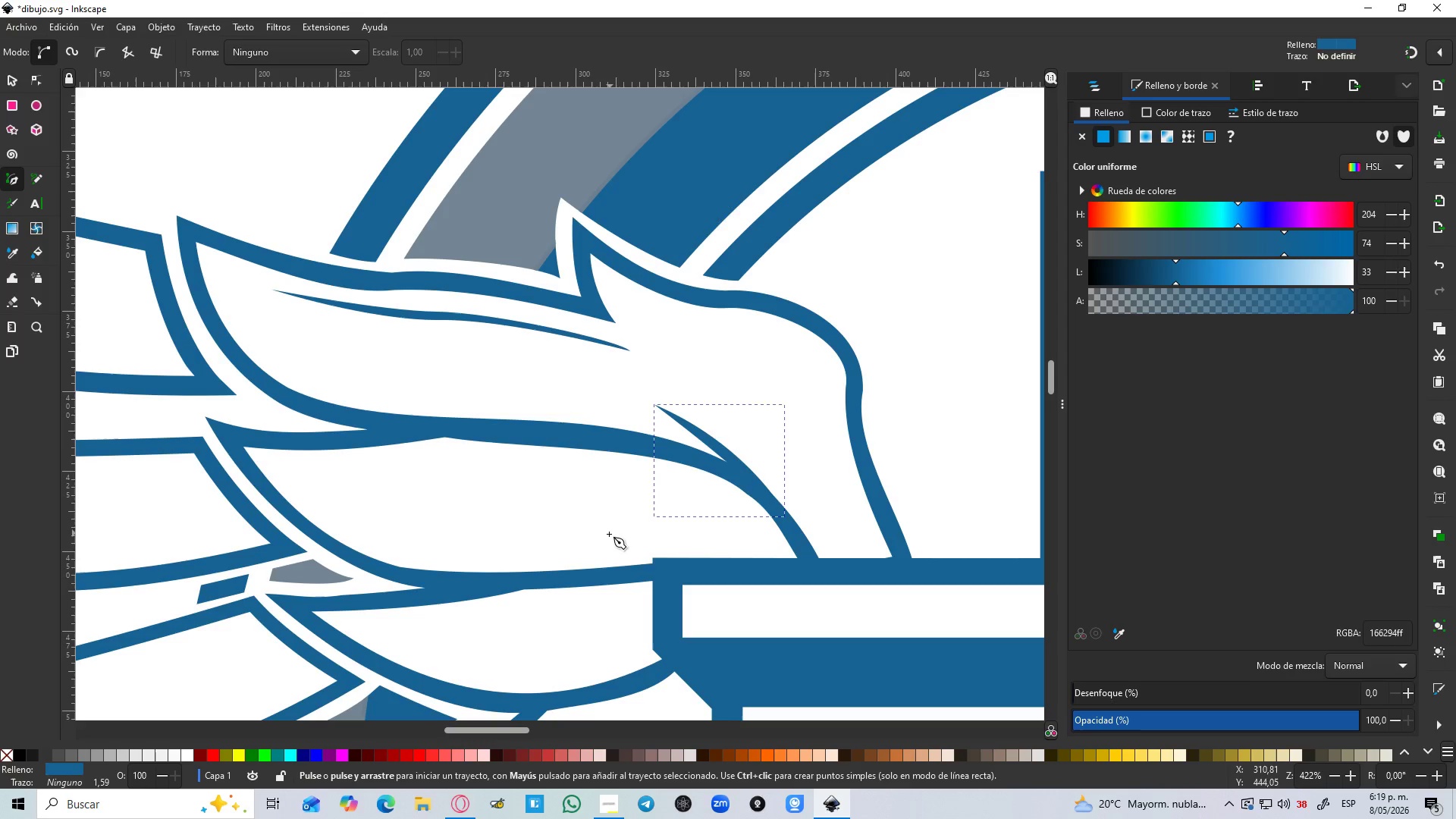 
hold_key(key=ControlLeft, duration=1.03)
 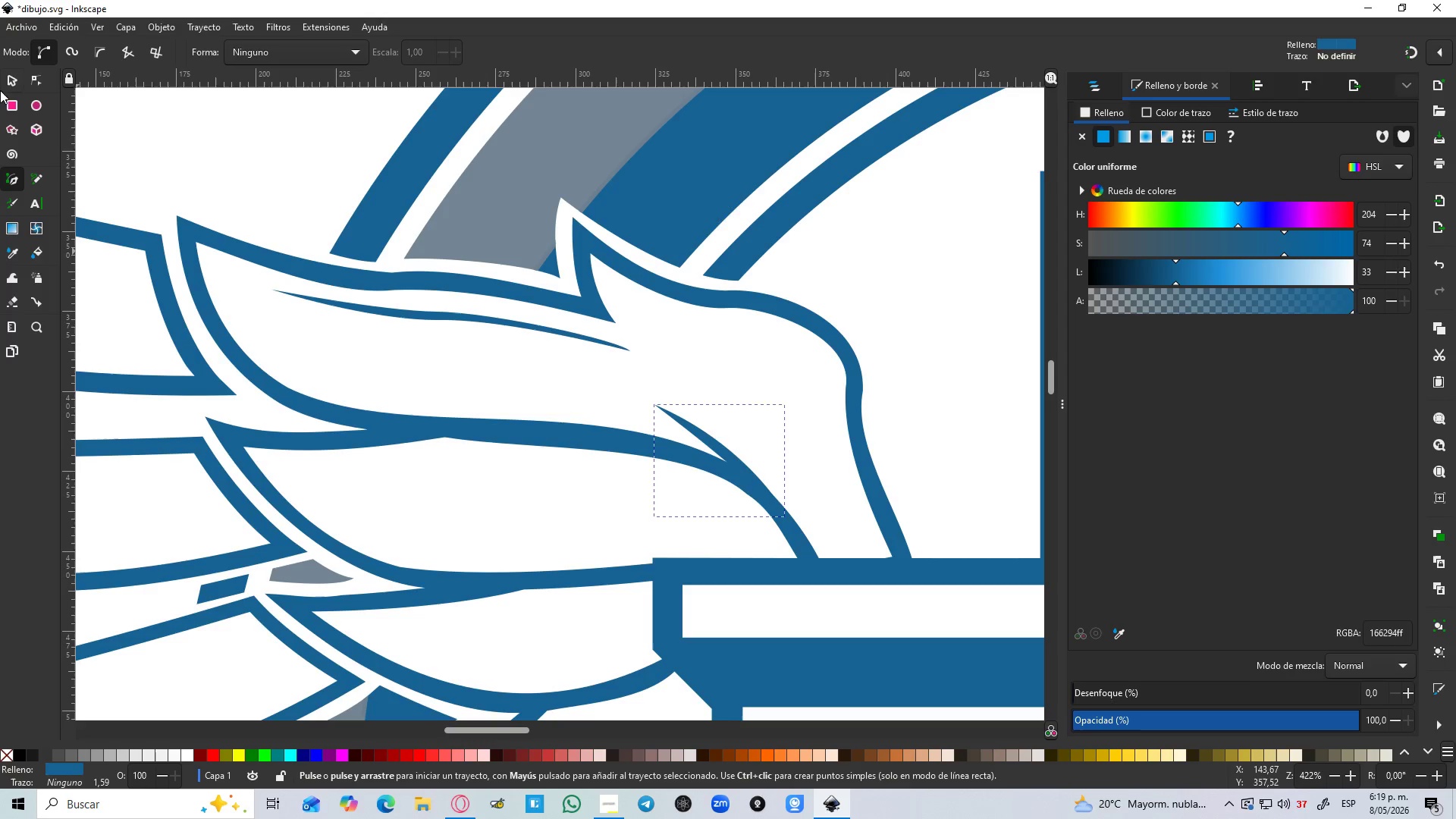 
left_click([7, 80])
 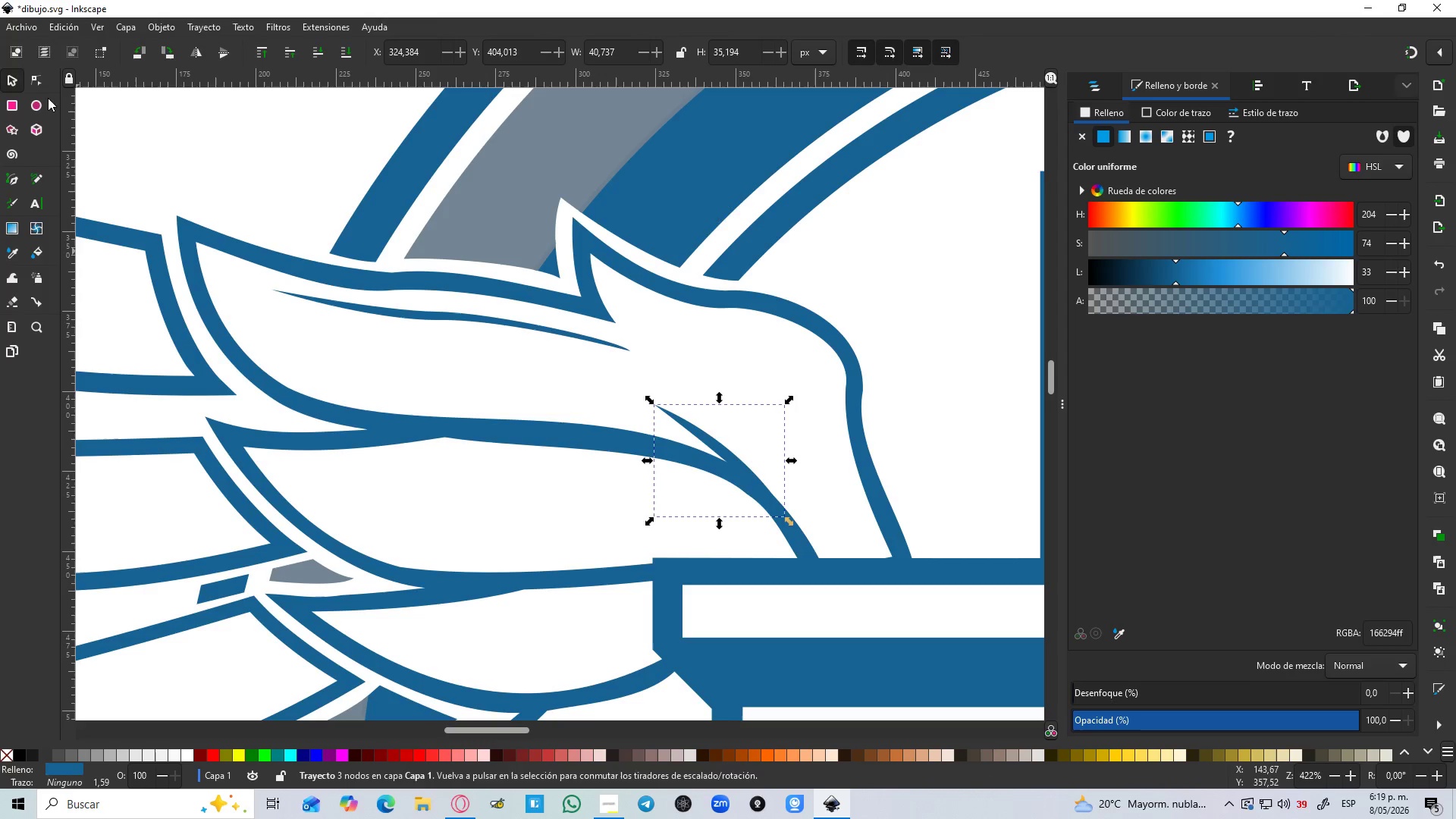 
hold_key(key=ShiftLeft, duration=1.5)
left_click([479, 321])
 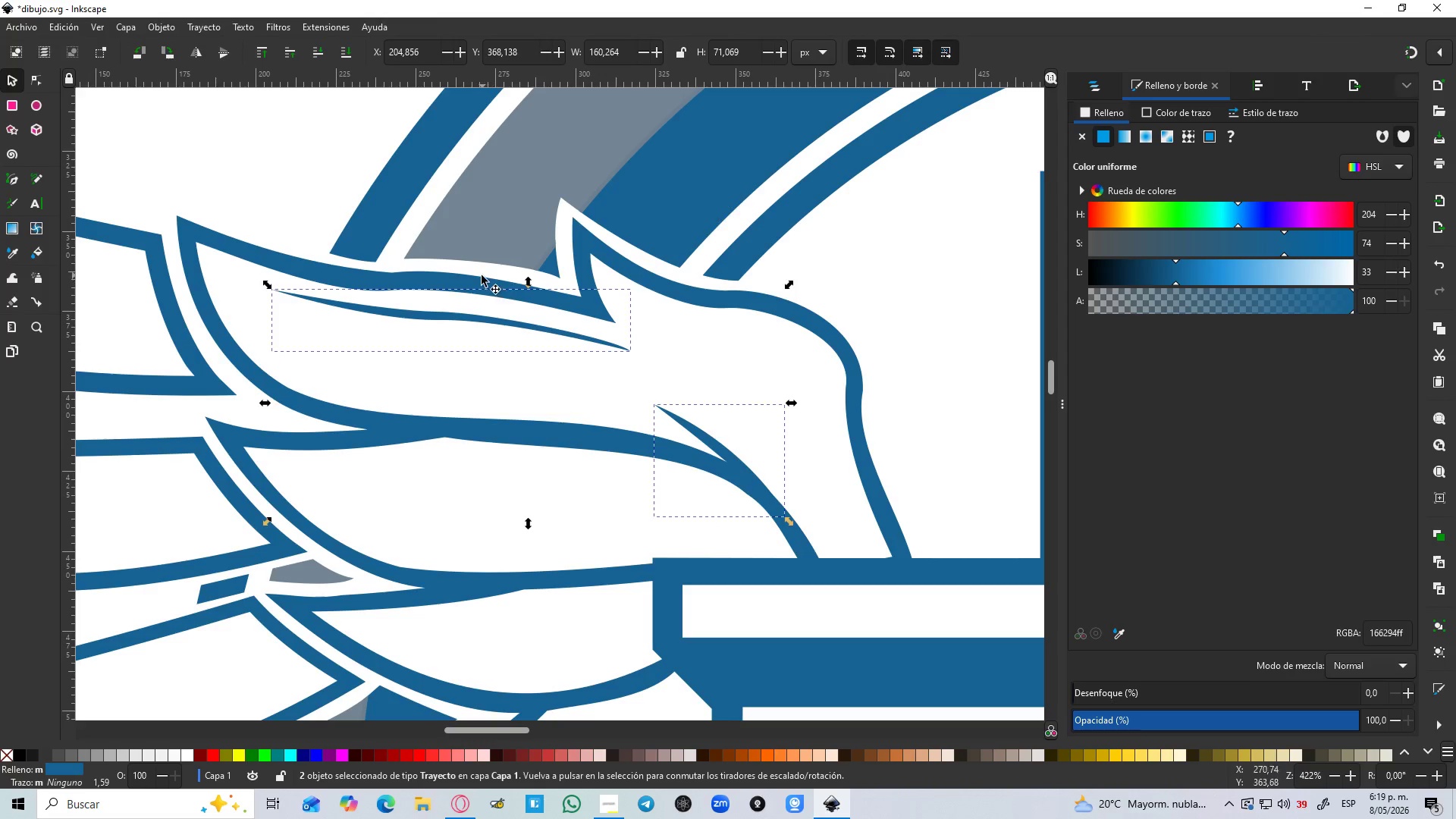 
hold_key(key=ShiftLeft, duration=1.52)
left_click([582, 245])
 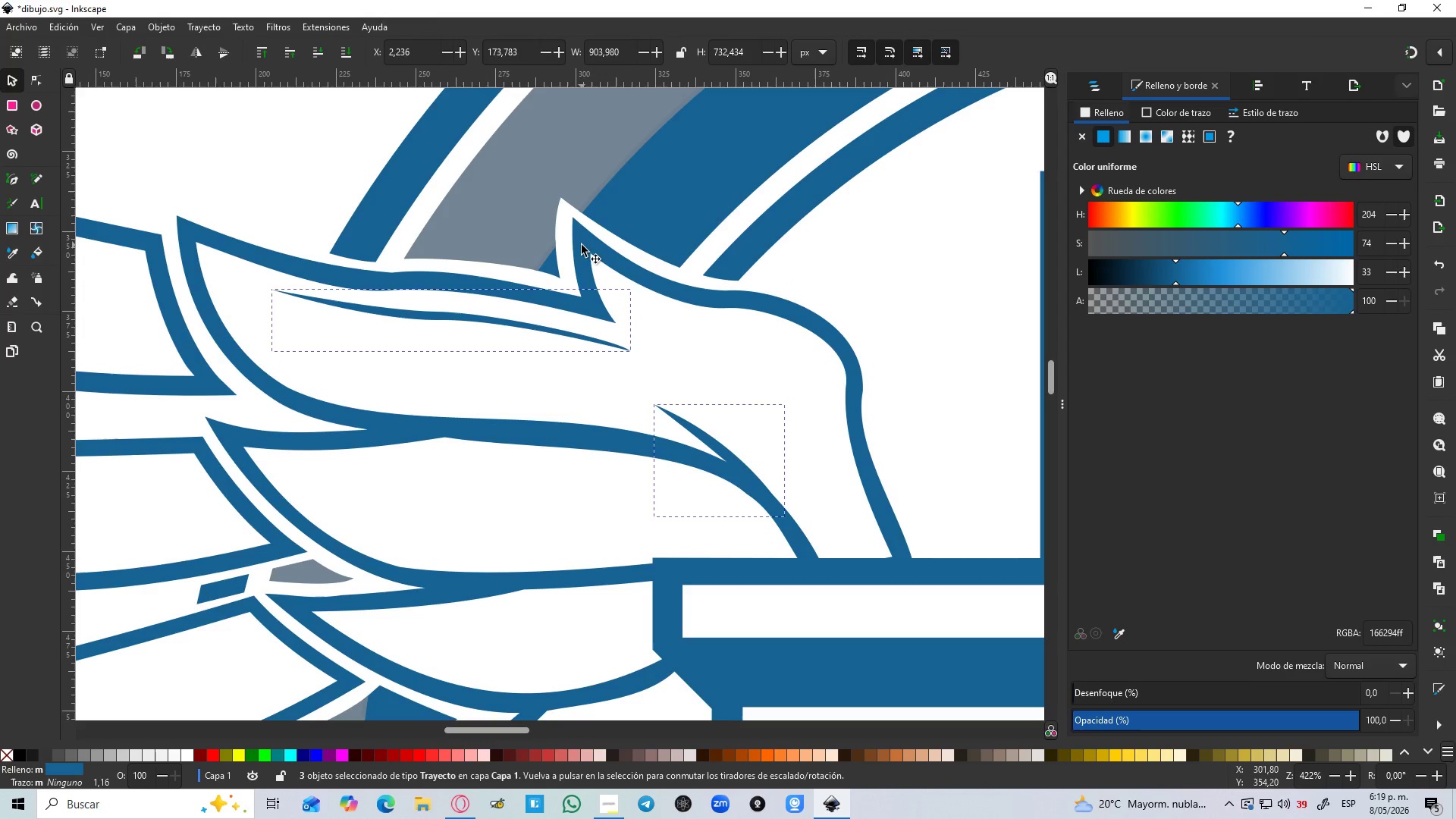 
hold_key(key=ShiftLeft, duration=0.45)
 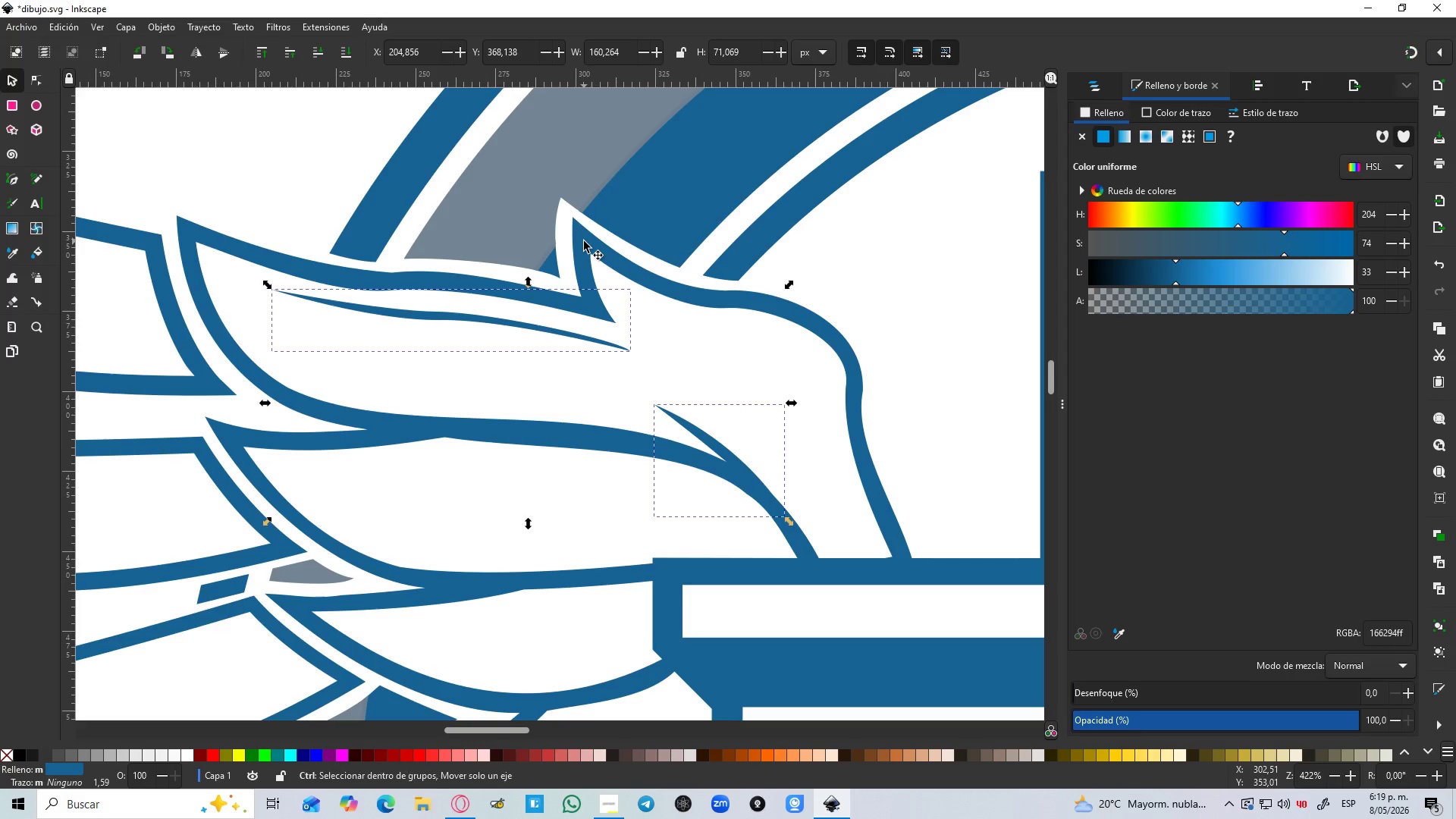 
hold_key(key=ControlLeft, duration=0.47)
 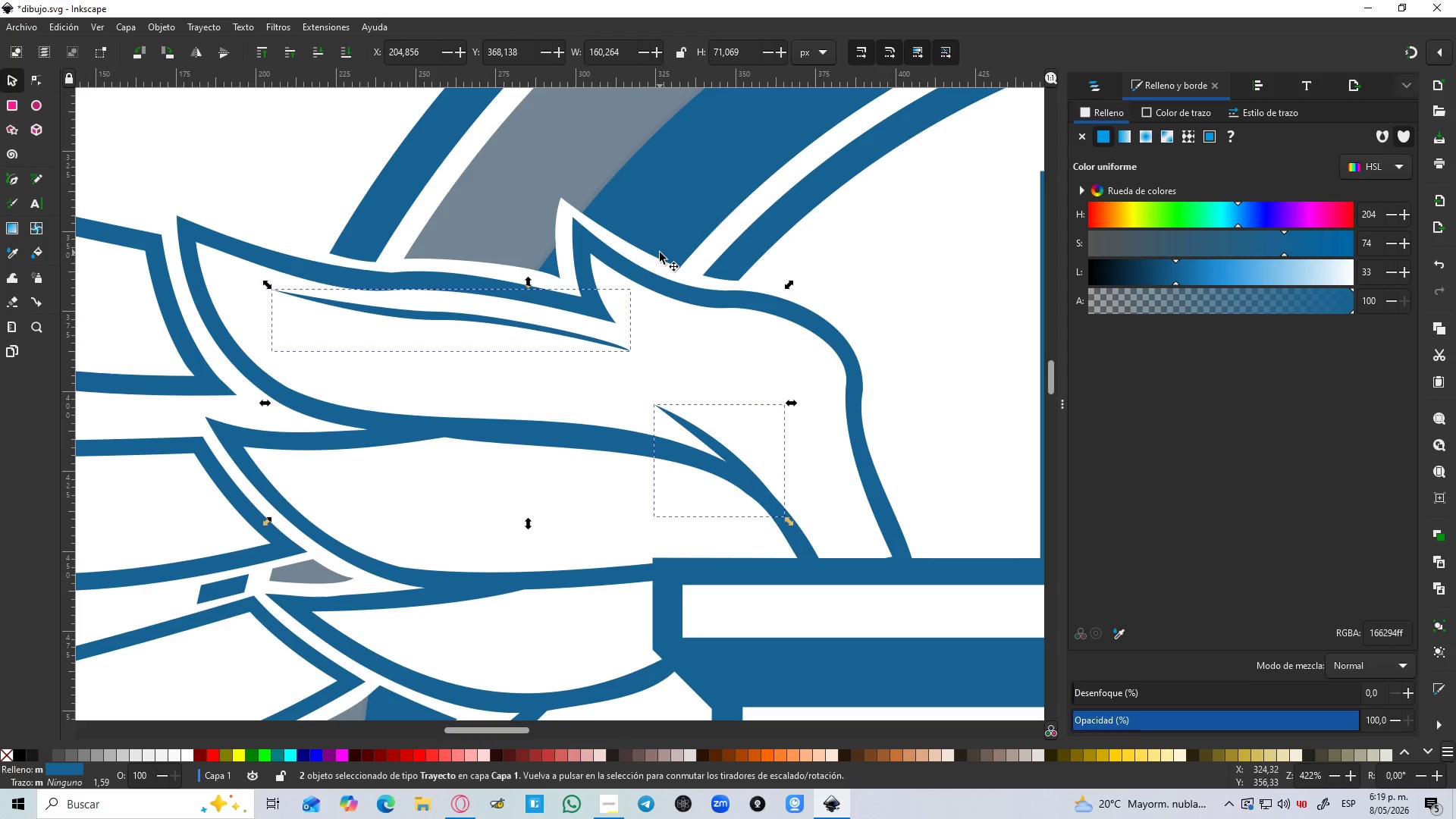 
hold_key(key=ShiftLeft, duration=1.09)
left_click([809, 322])
 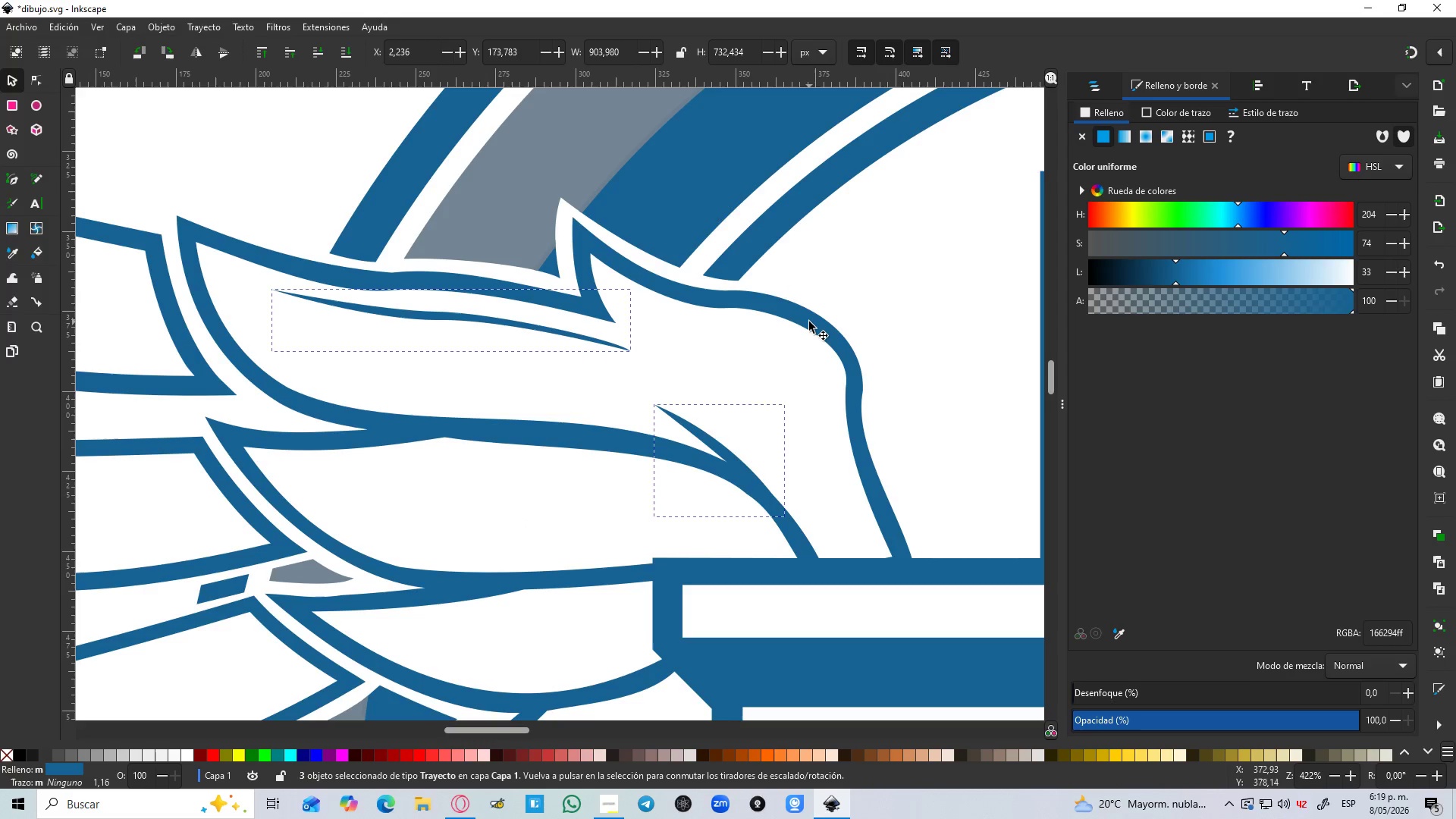 
key(Control+NumpadAdd)
 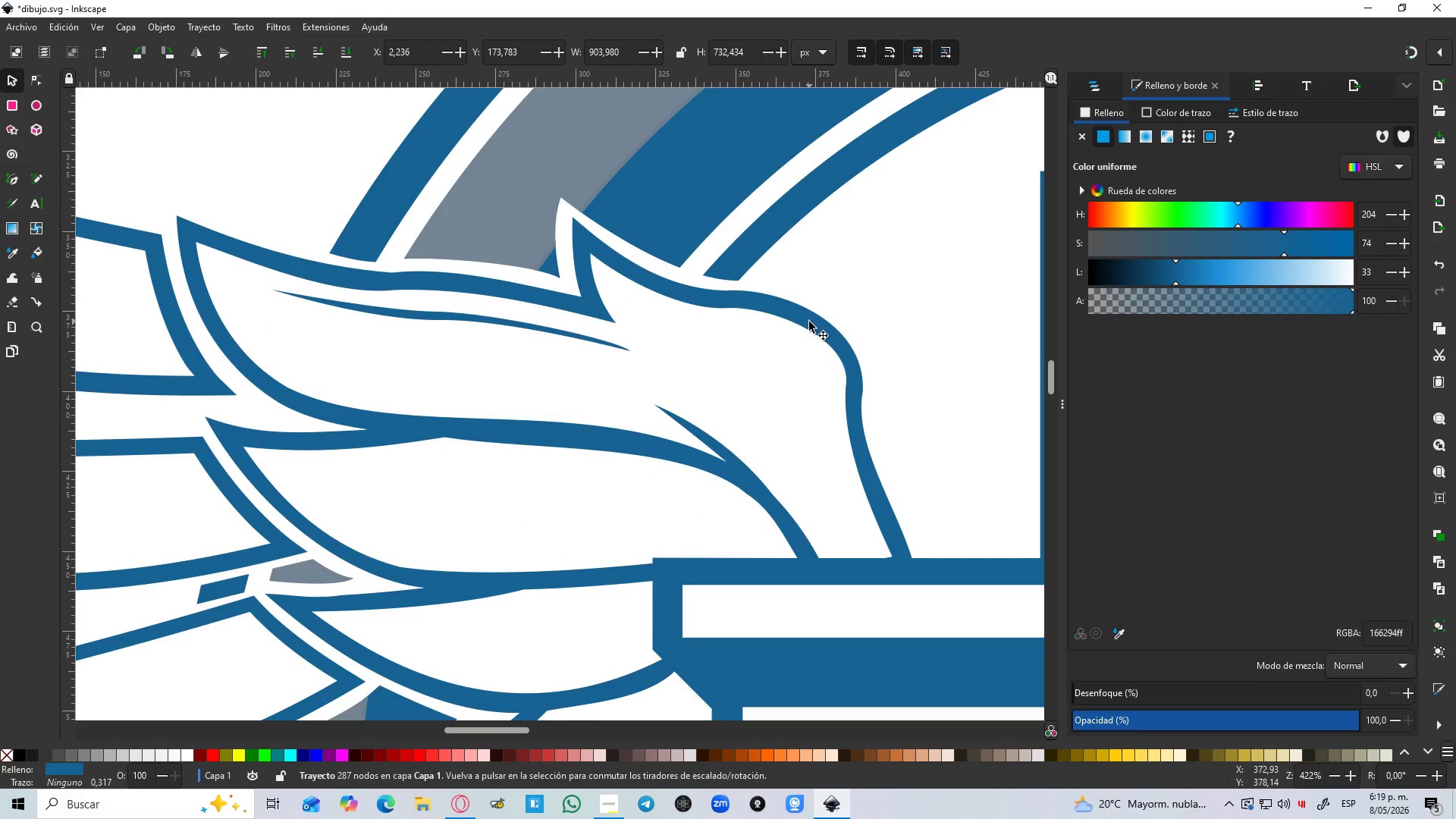 
hold_key(key=ControlLeft, duration=0.42)
scroll: coordinate [805, 325], scroll_direction: down, amount: 4.0
 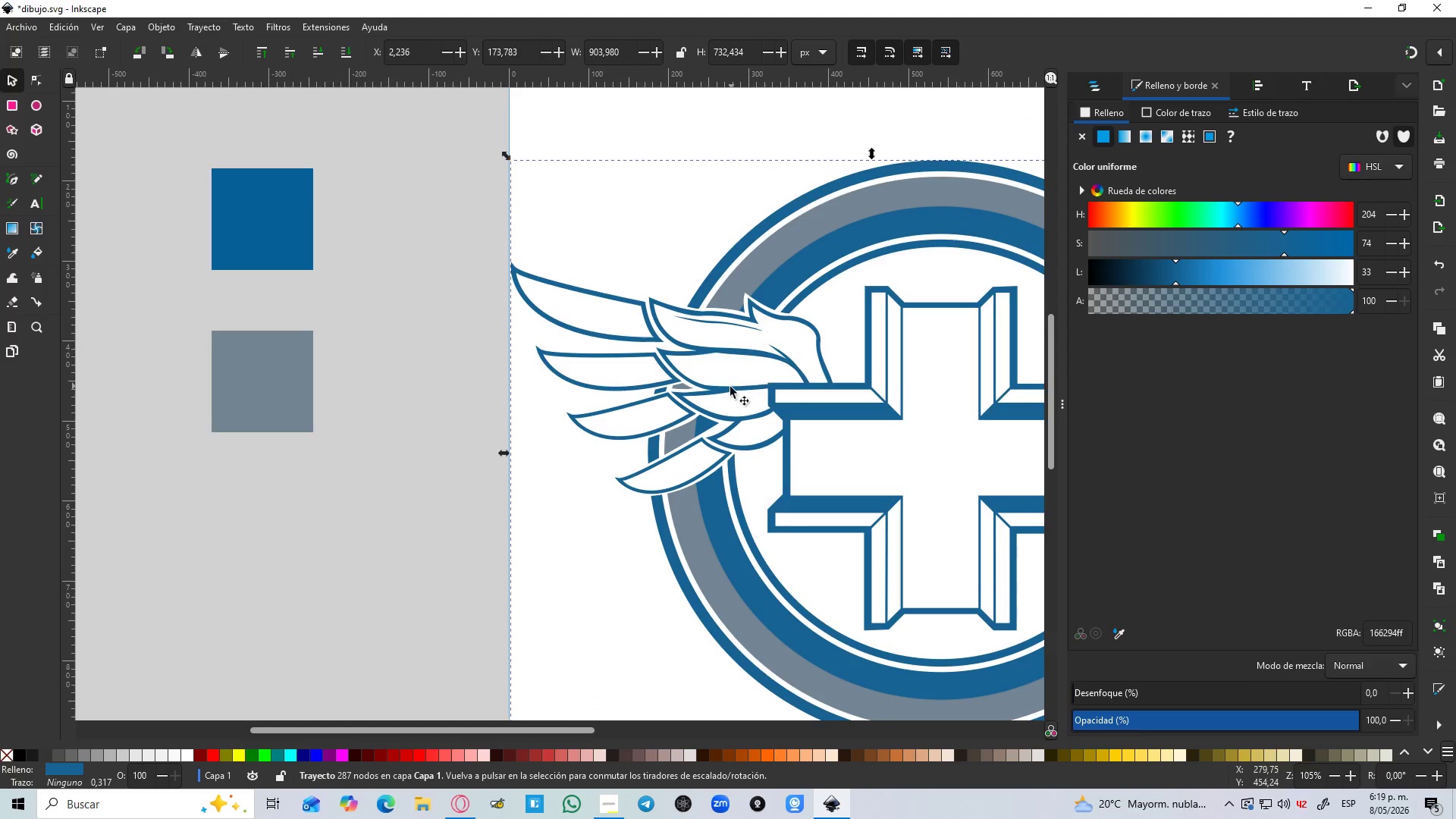 
hold_key(key=ControlLeft, duration=1.5)
scroll: coordinate [641, 350], scroll_direction: up, amount: 1.0
 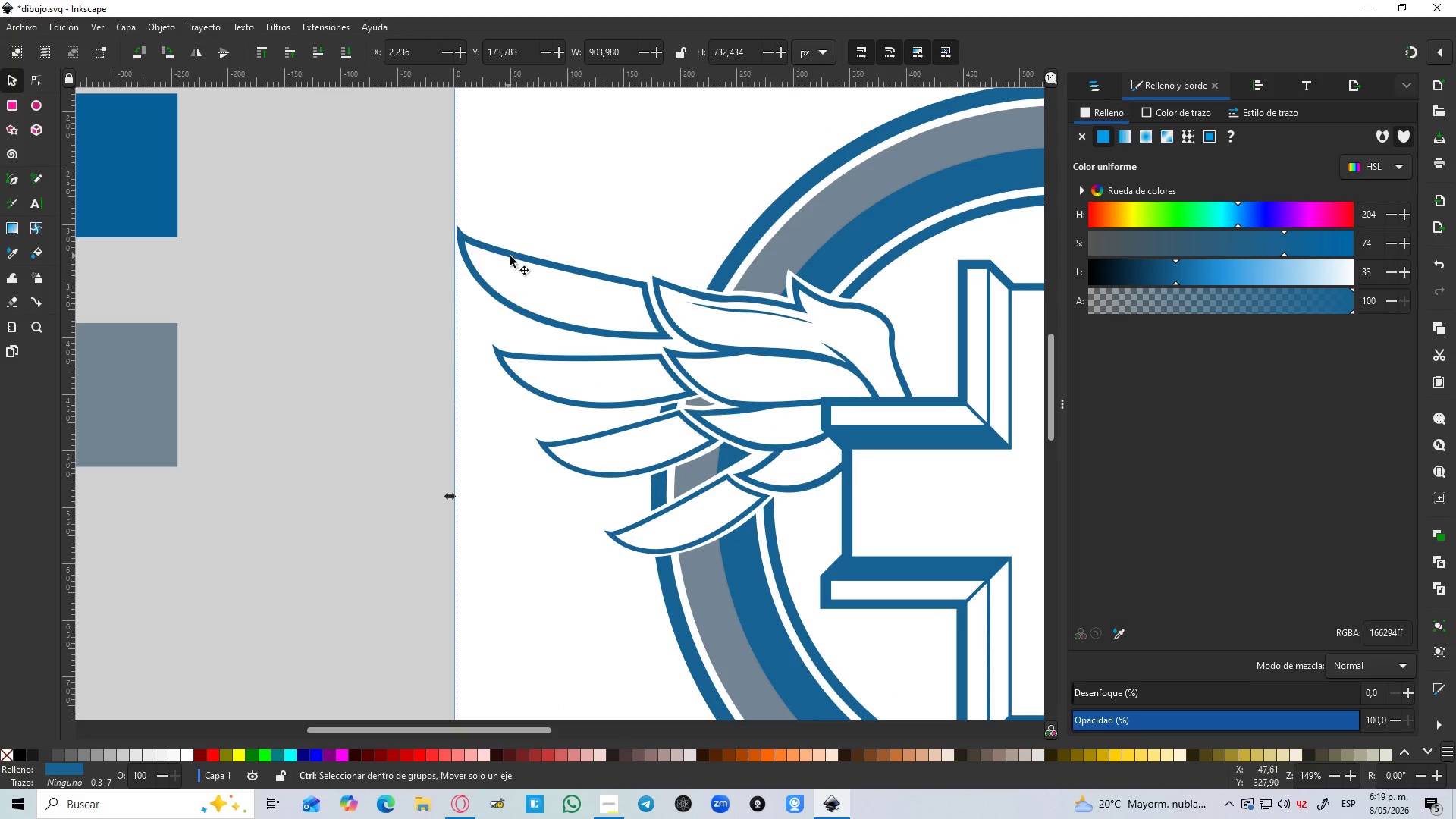 
hold_key(key=ControlLeft, duration=1.52)
 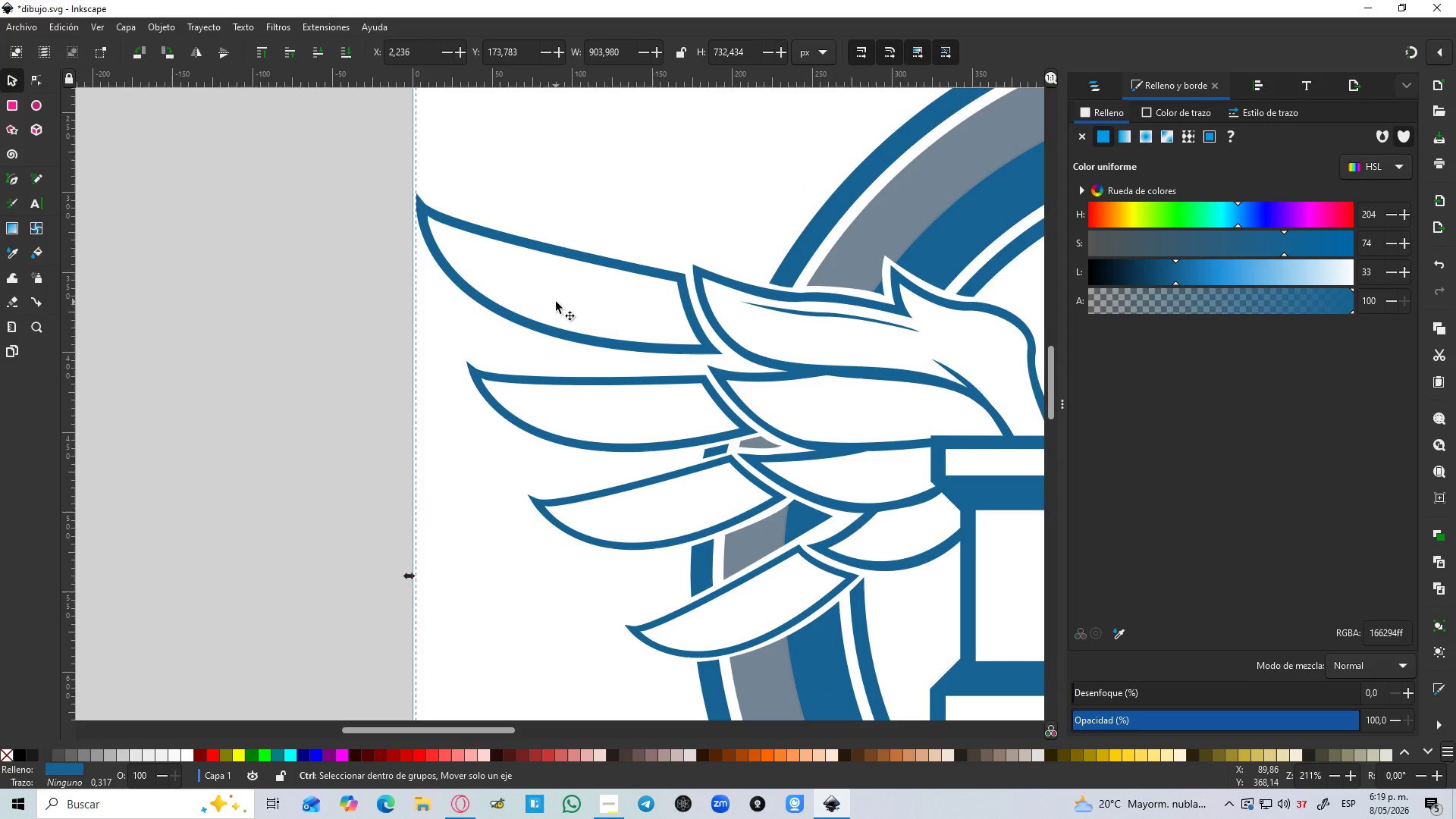 
hold_key(key=ControlLeft, duration=1.5)
scroll: coordinate [556, 302], scroll_direction: up, amount: 1.0
 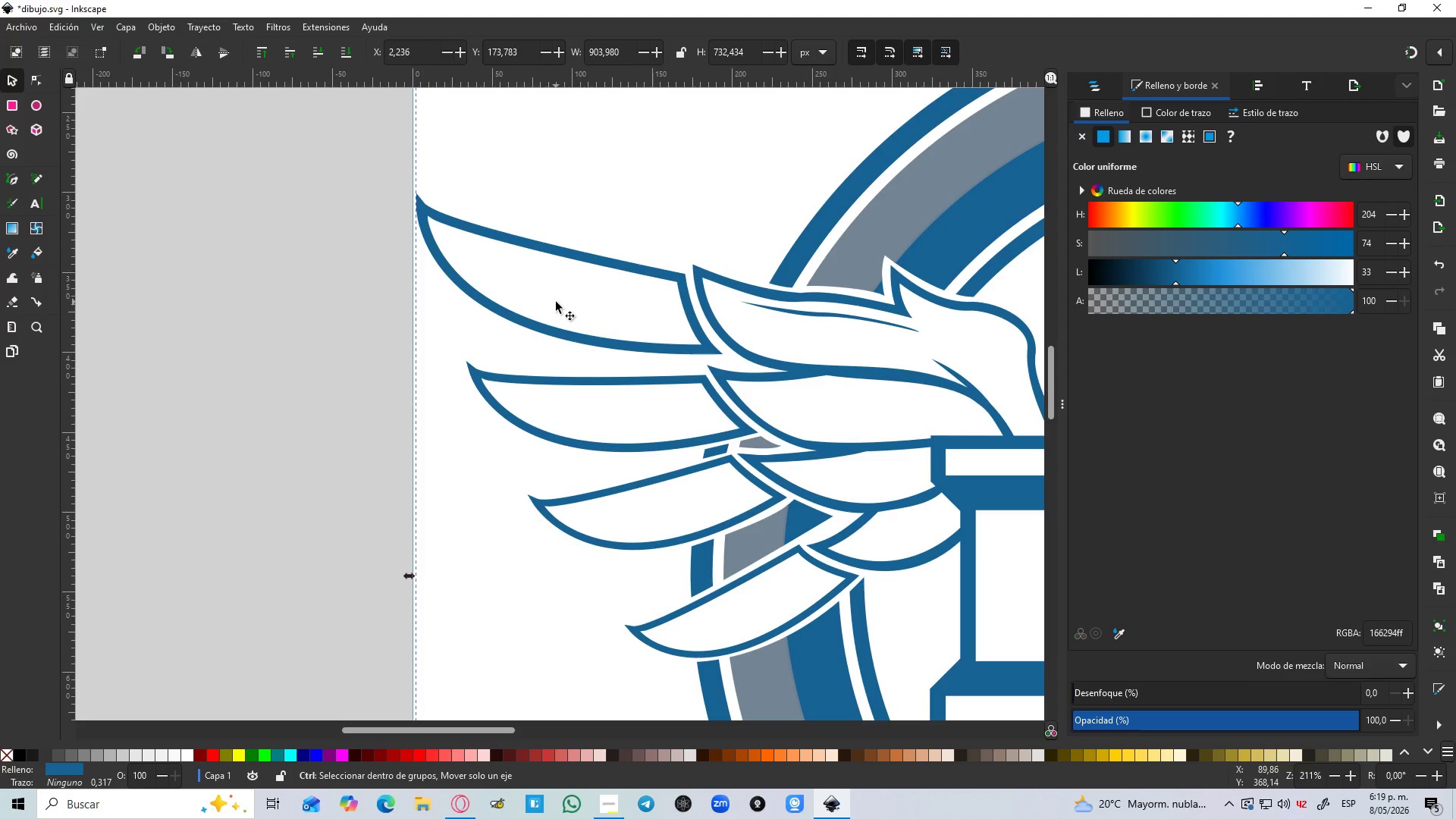 
hold_key(key=ControlLeft, duration=1.34)
scroll: coordinate [556, 302], scroll_direction: down, amount: 1.0
 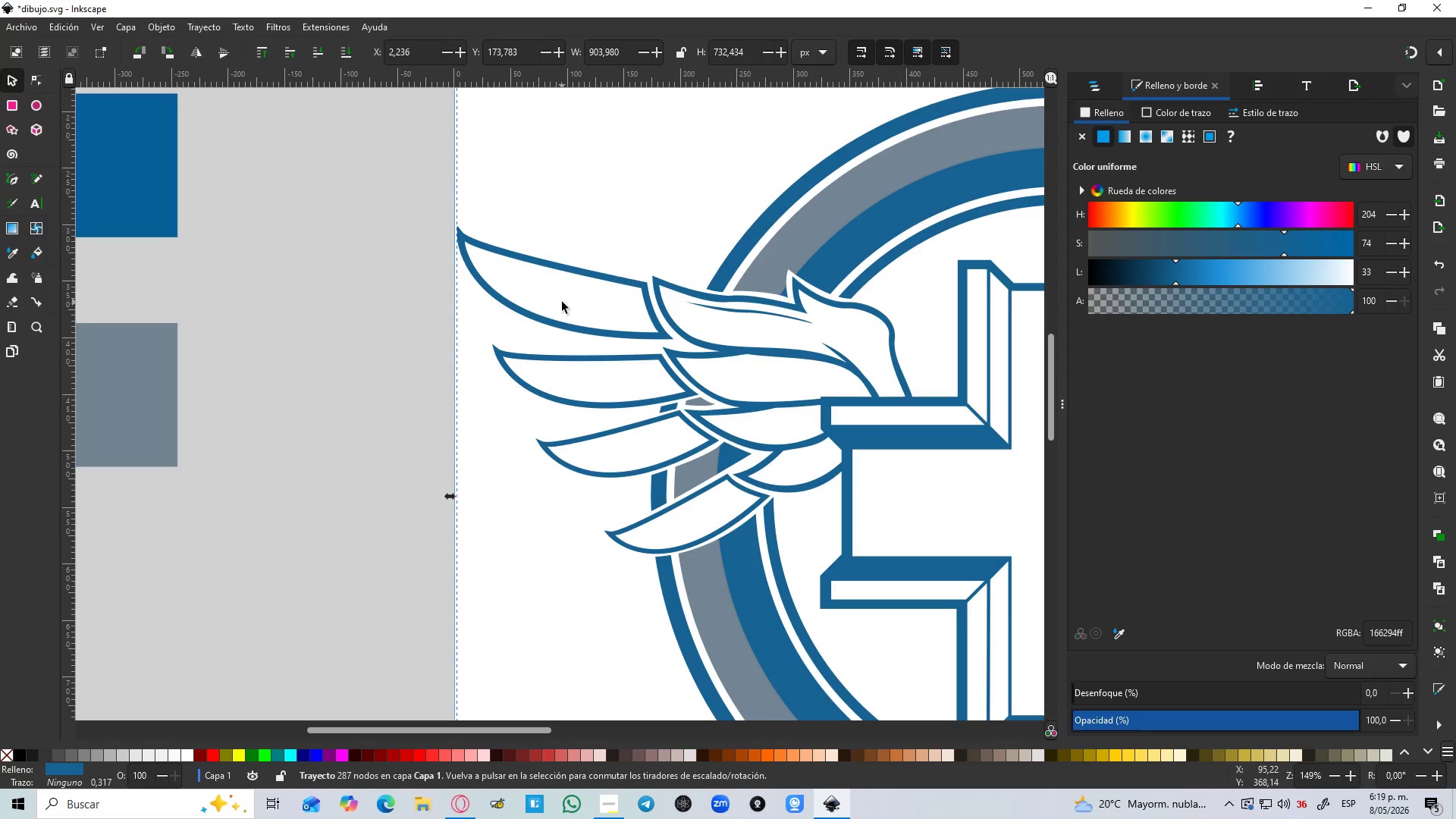 
wait(11.13)
 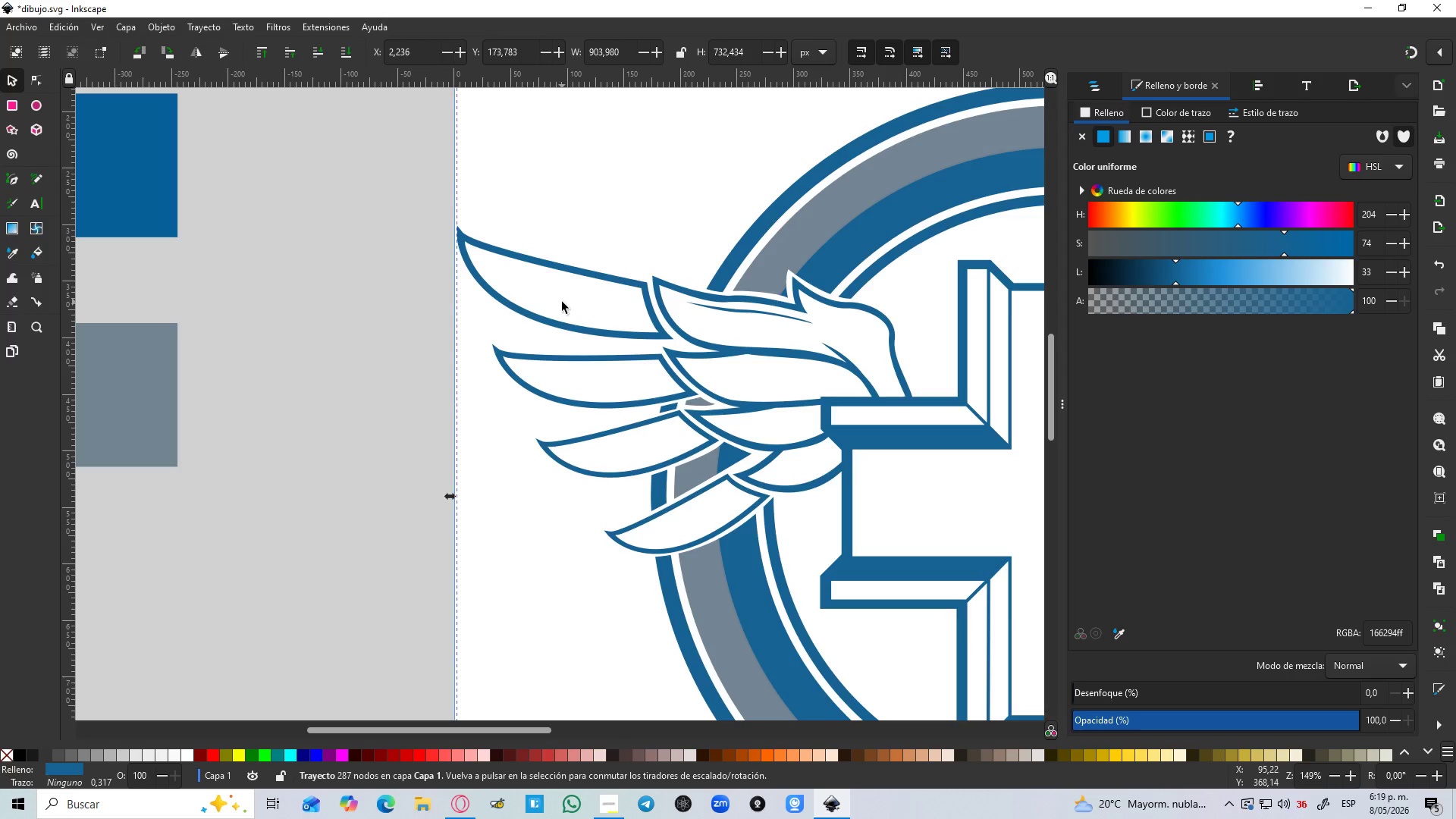 
key(B)
 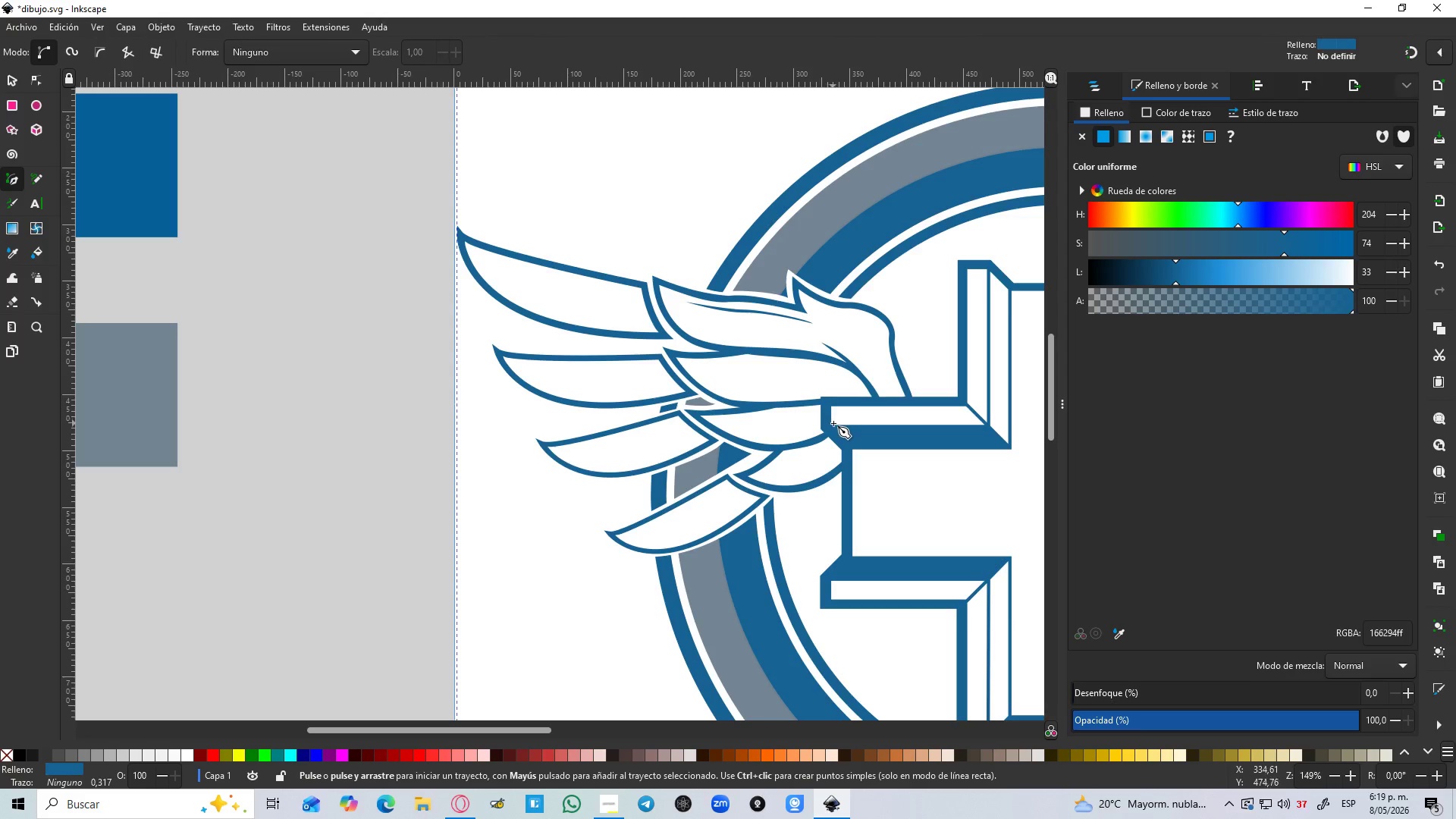 
hold_key(key=ControlLeft, duration=1.5)
scroll: coordinate [838, 435], scroll_direction: up, amount: 2.0
 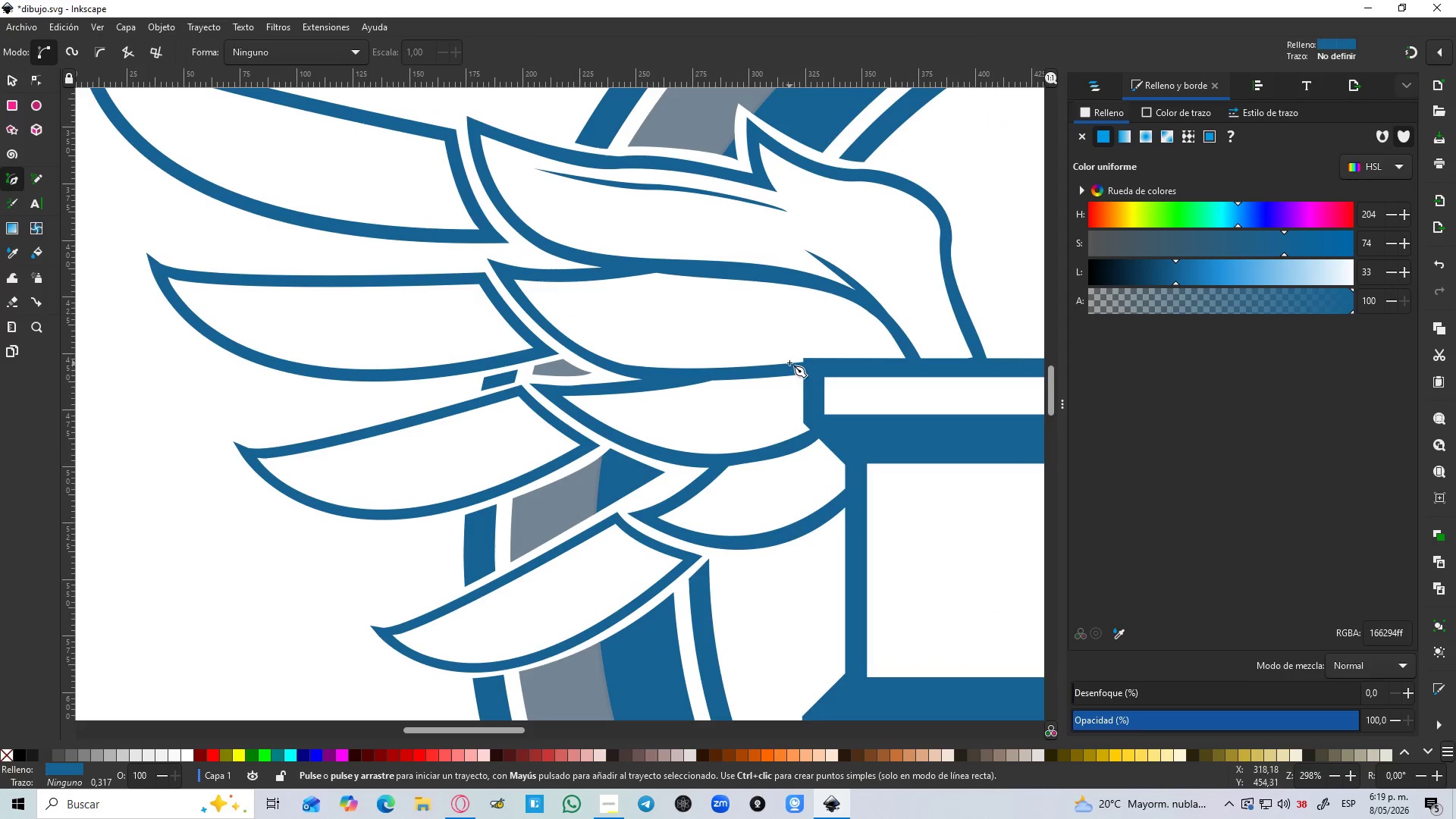 
hold_key(key=ControlLeft, duration=1.3)
 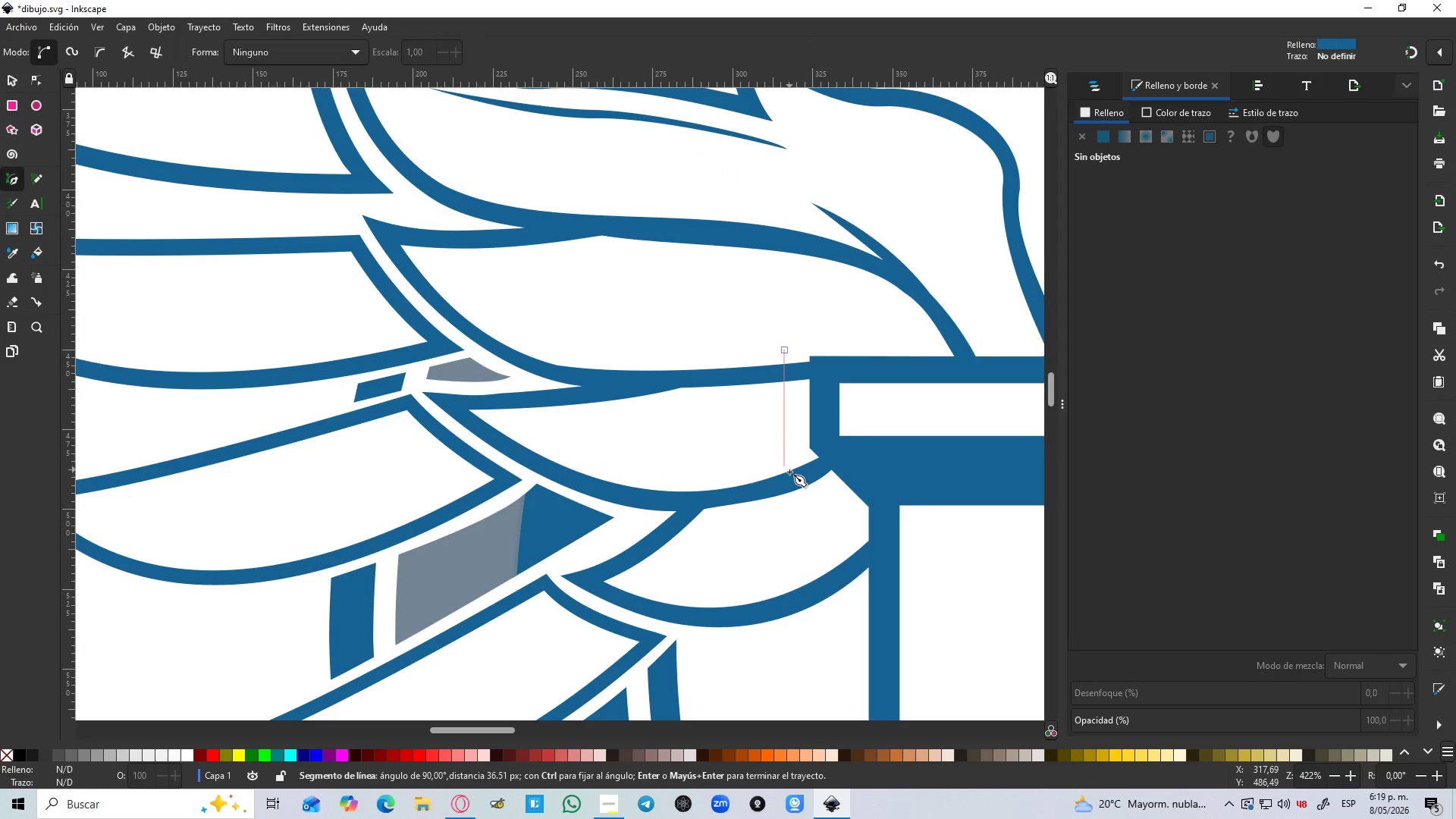 
scroll: coordinate [789, 362], scroll_direction: up, amount: 1.0
 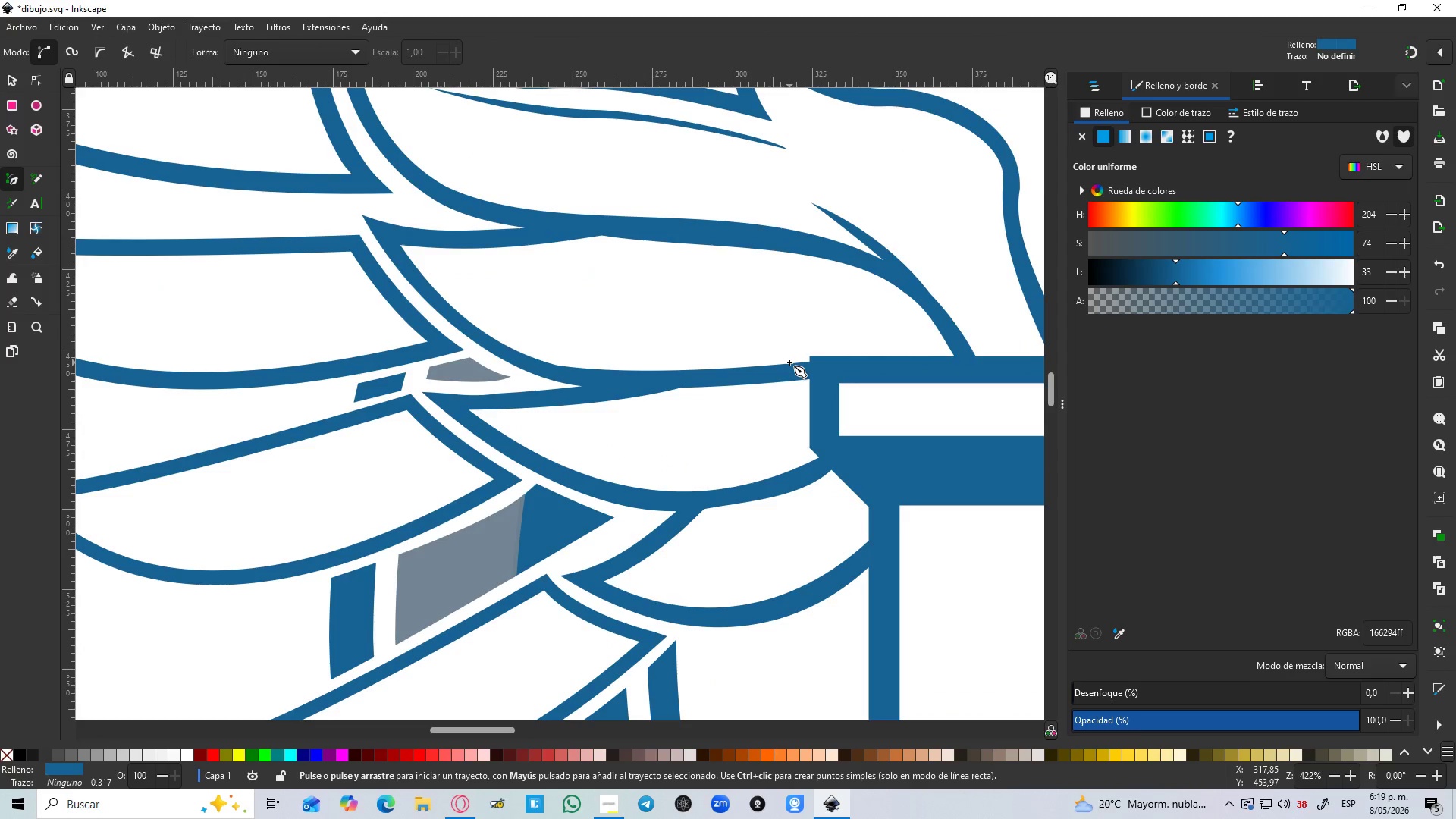 
left_click([784, 350])
 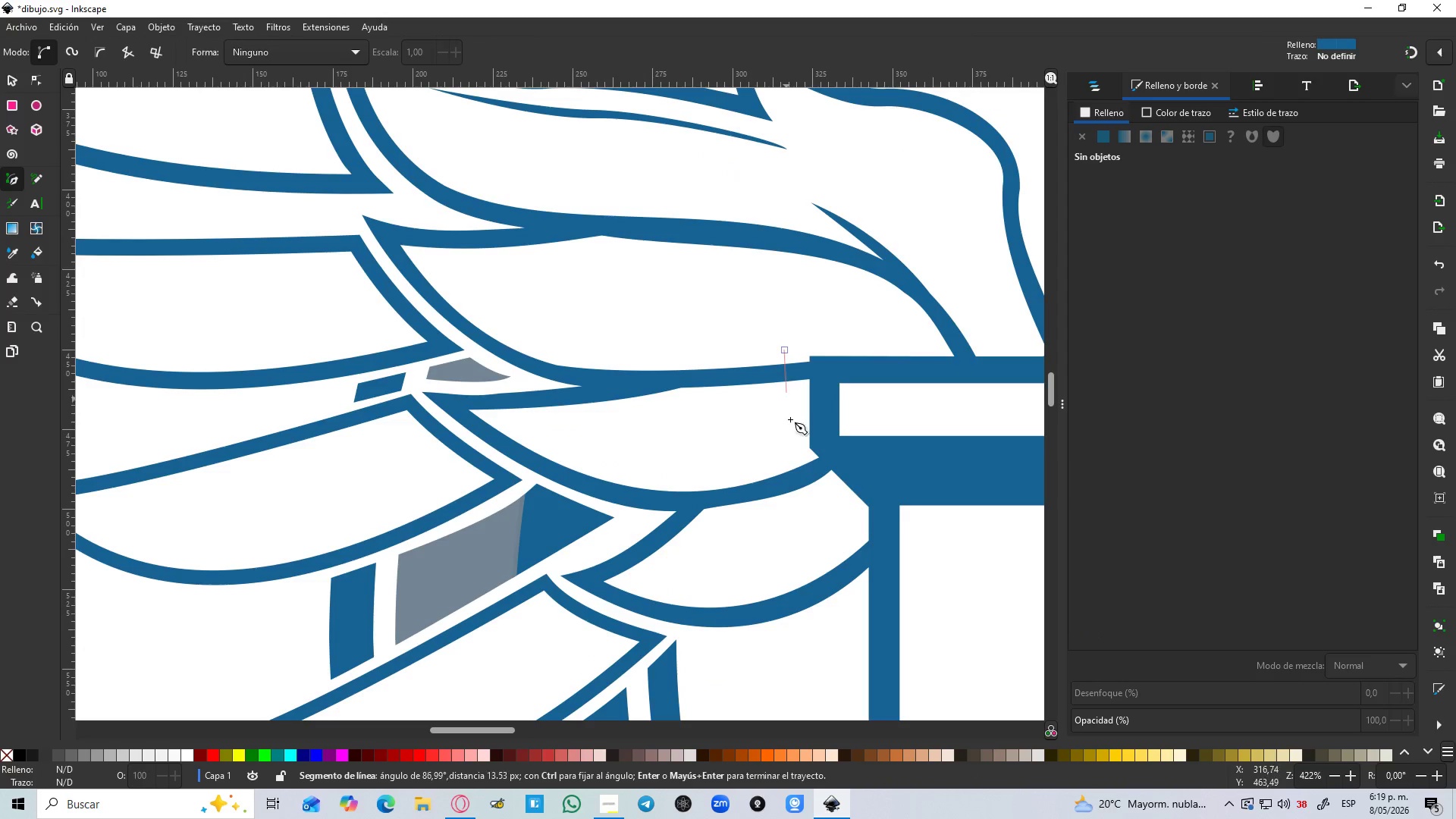 
hold_key(key=ControlLeft, duration=1.52)
left_click([791, 460])
 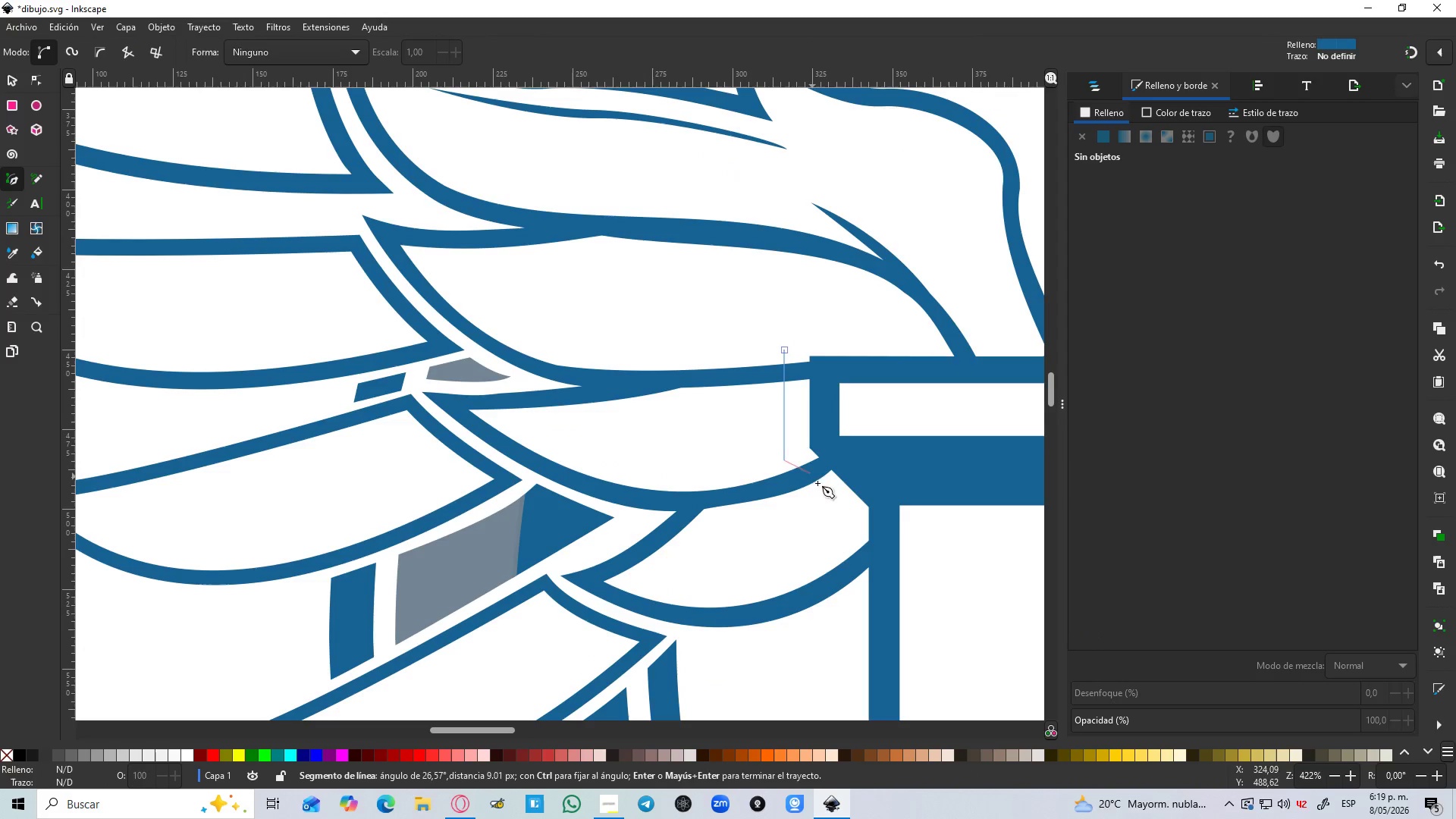 
hold_key(key=ControlLeft, duration=1.5)
 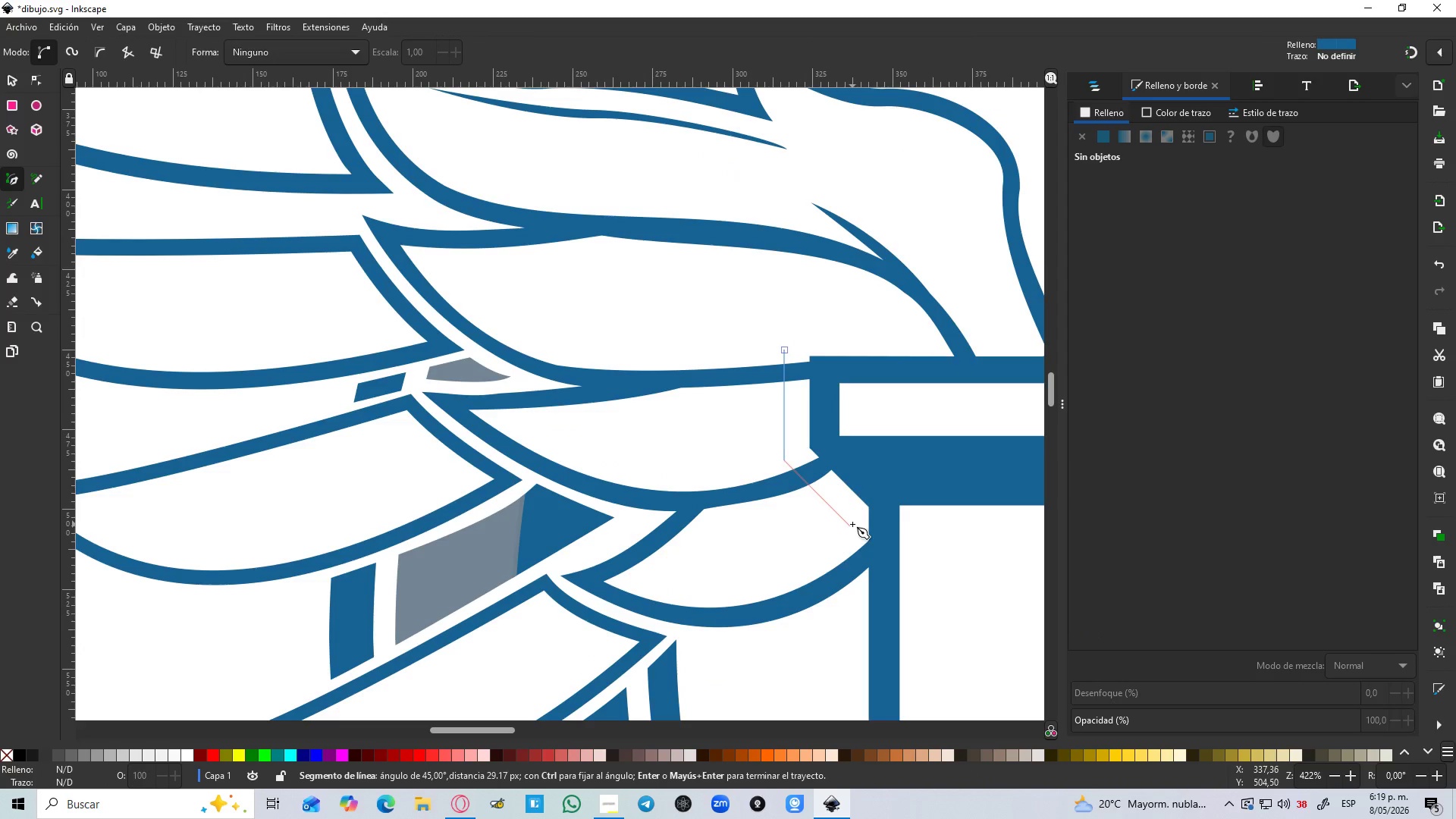 
hold_key(key=ControlLeft, duration=1.52)
left_click([847, 519])
 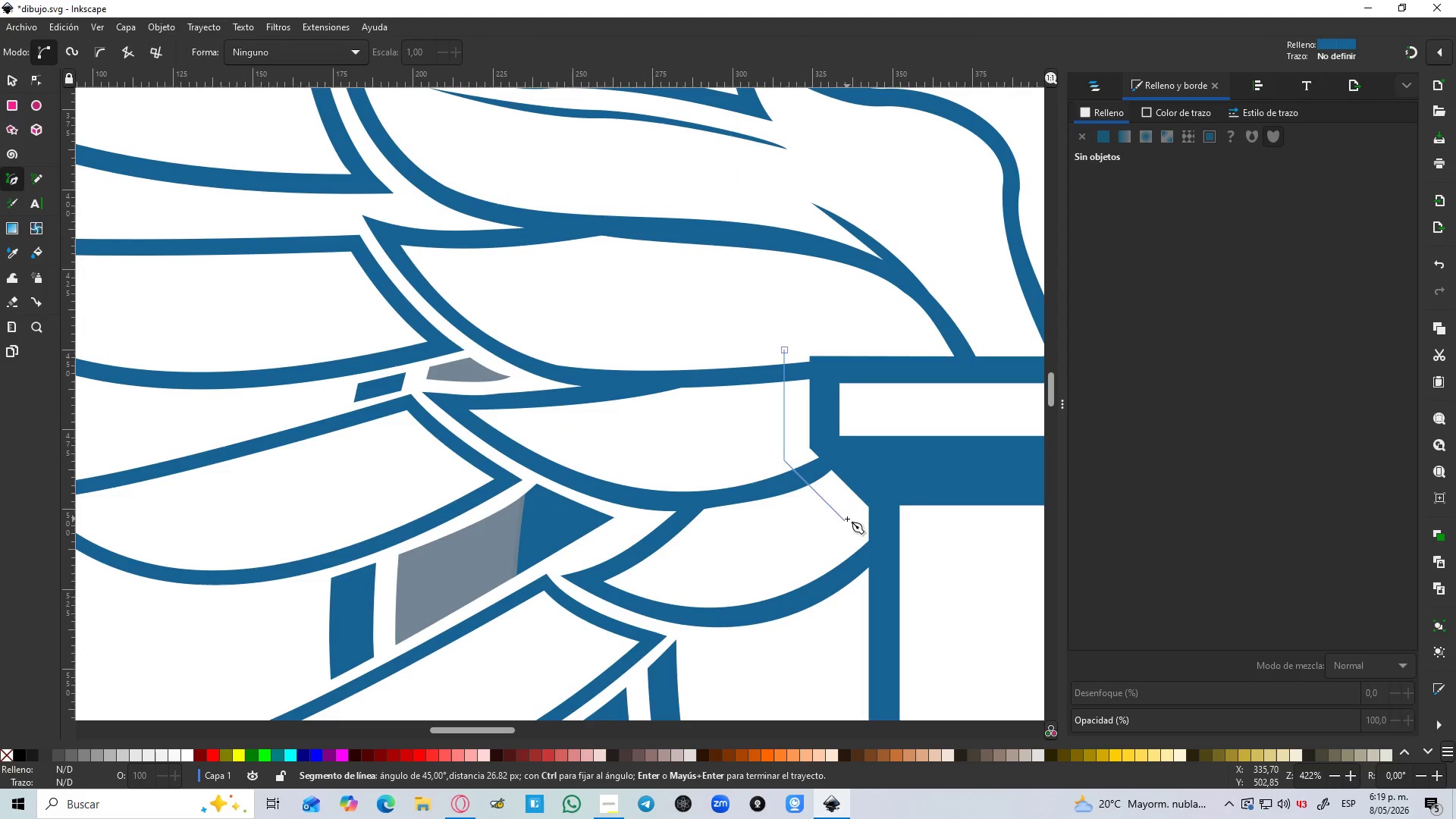 
key(Control+ControlLeft)
 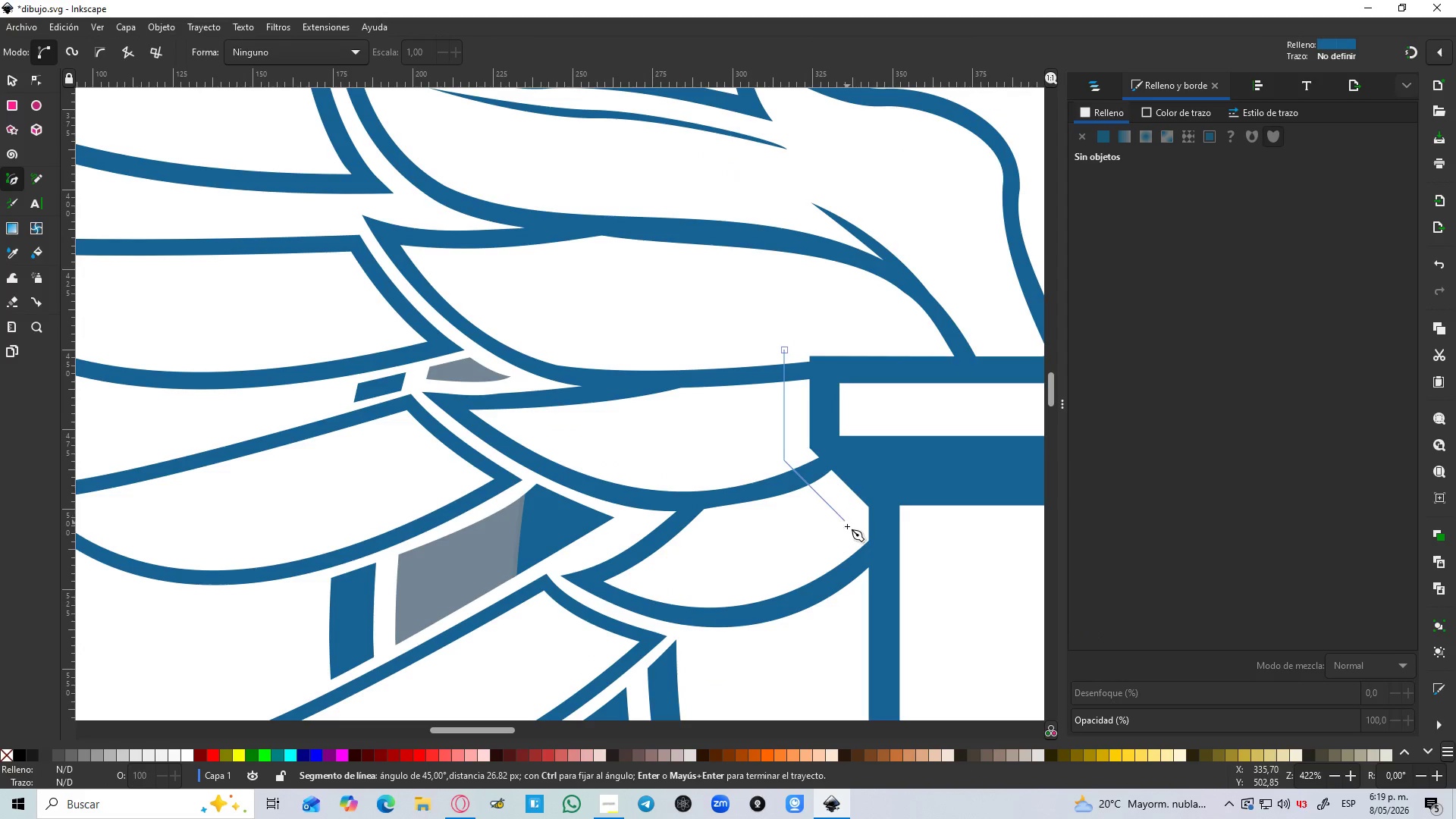 
key(Control+ControlLeft)
 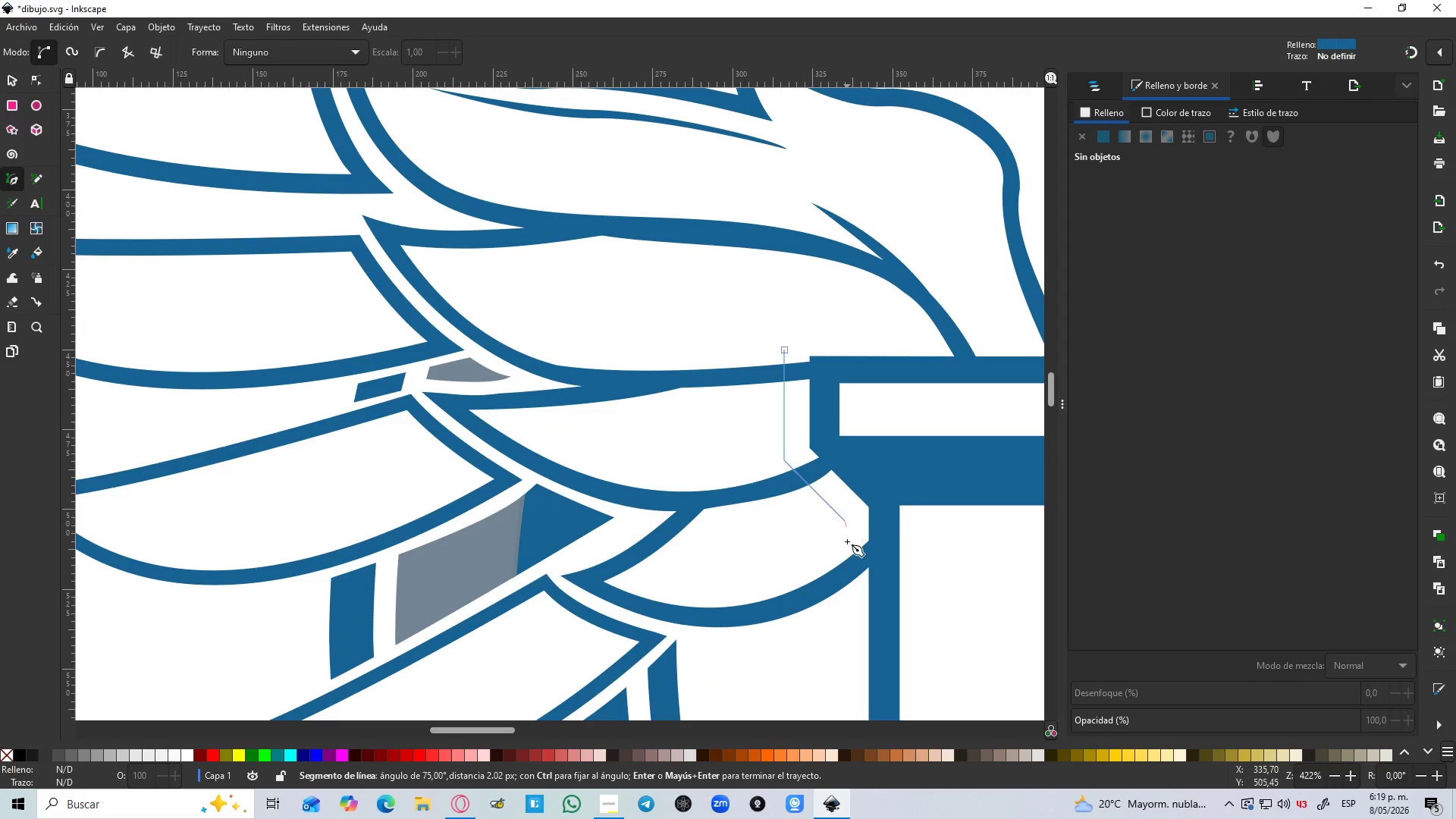 
key(Control+ControlLeft)
 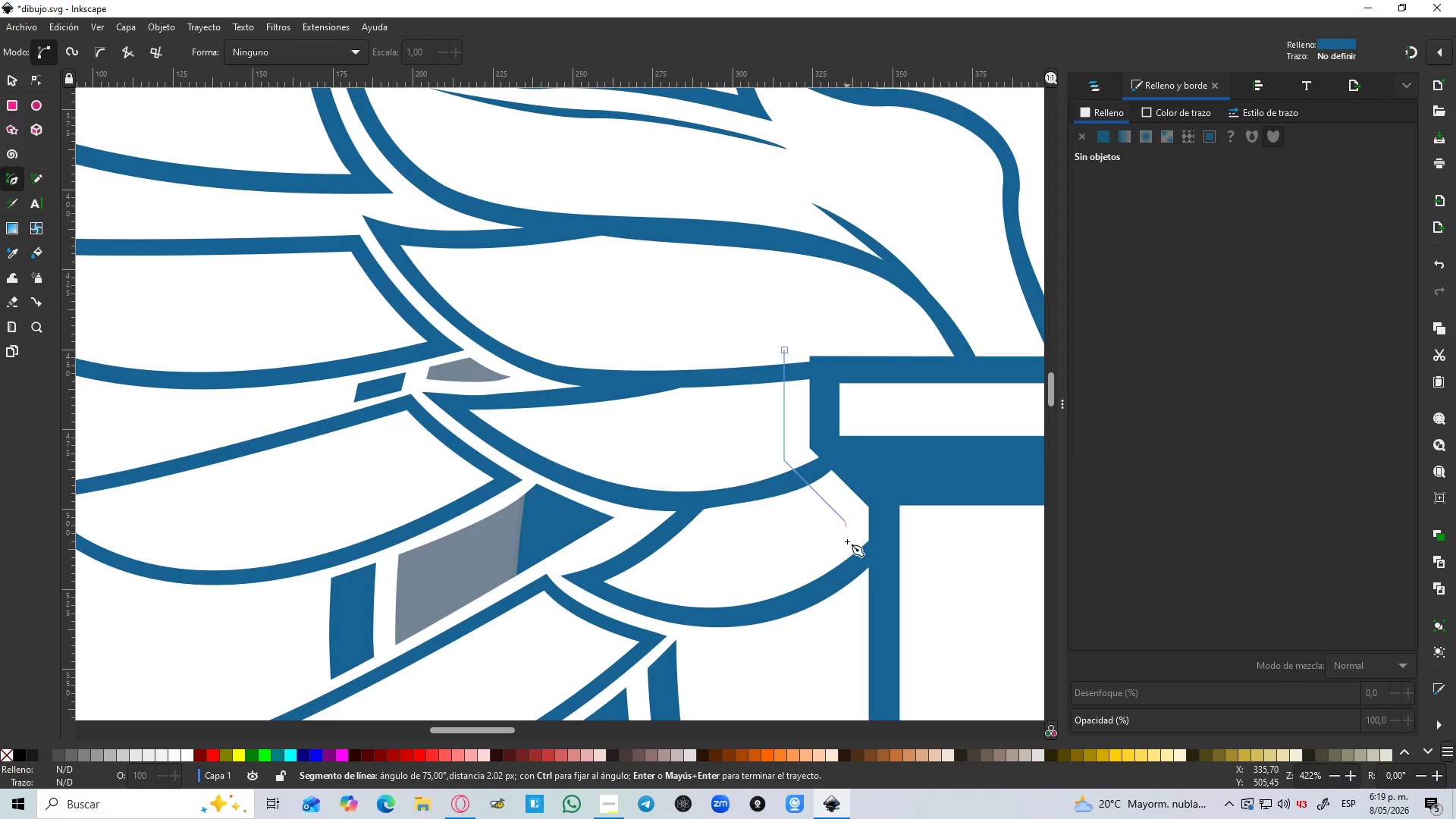 
key(Control+ControlLeft)
 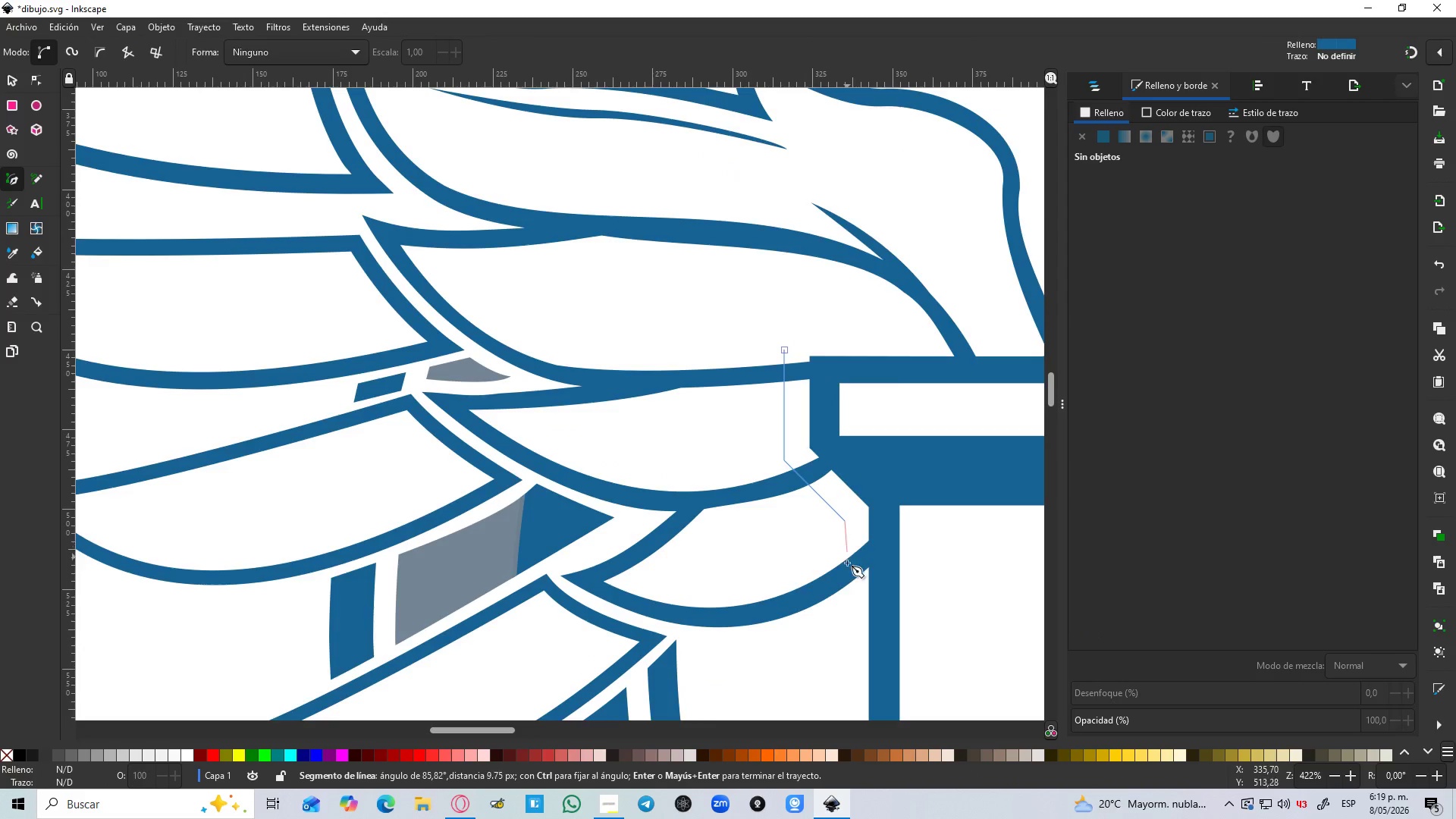 
hold_key(key=ControlLeft, duration=1.5)
 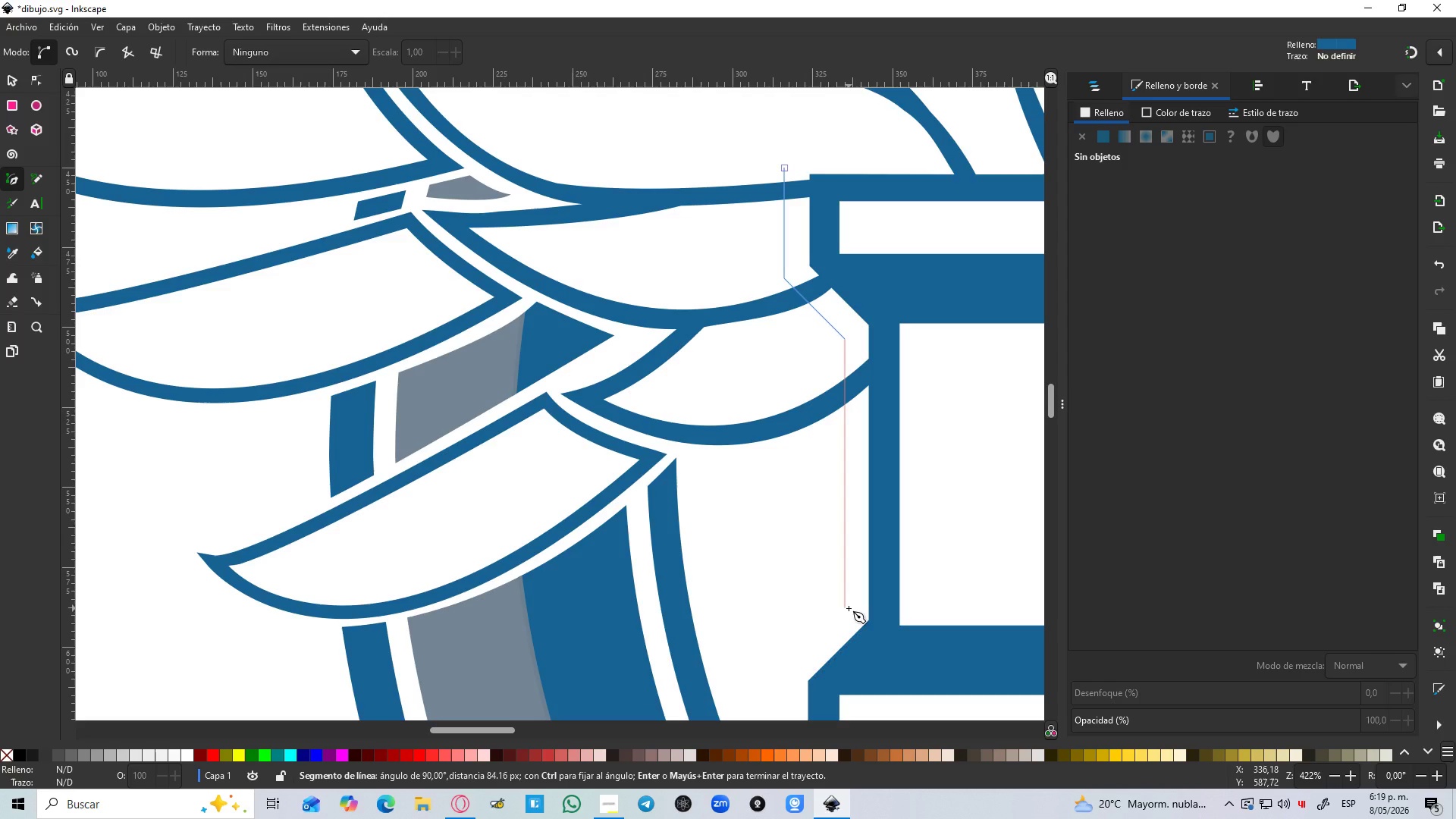 
scroll: coordinate [847, 569], scroll_direction: down, amount: 3.0
 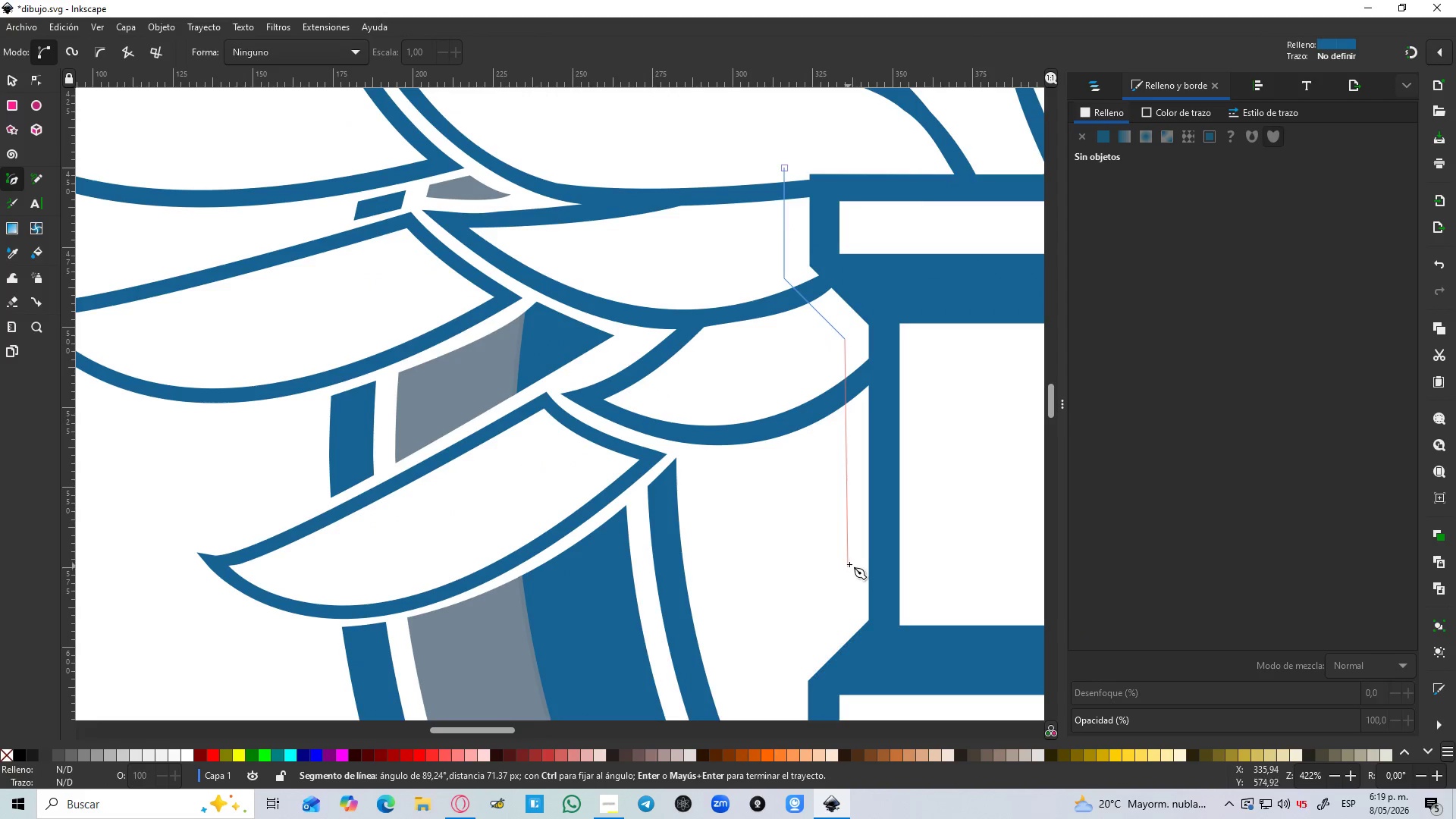 
hold_key(key=ControlLeft, duration=1.14)
left_click([849, 608])
 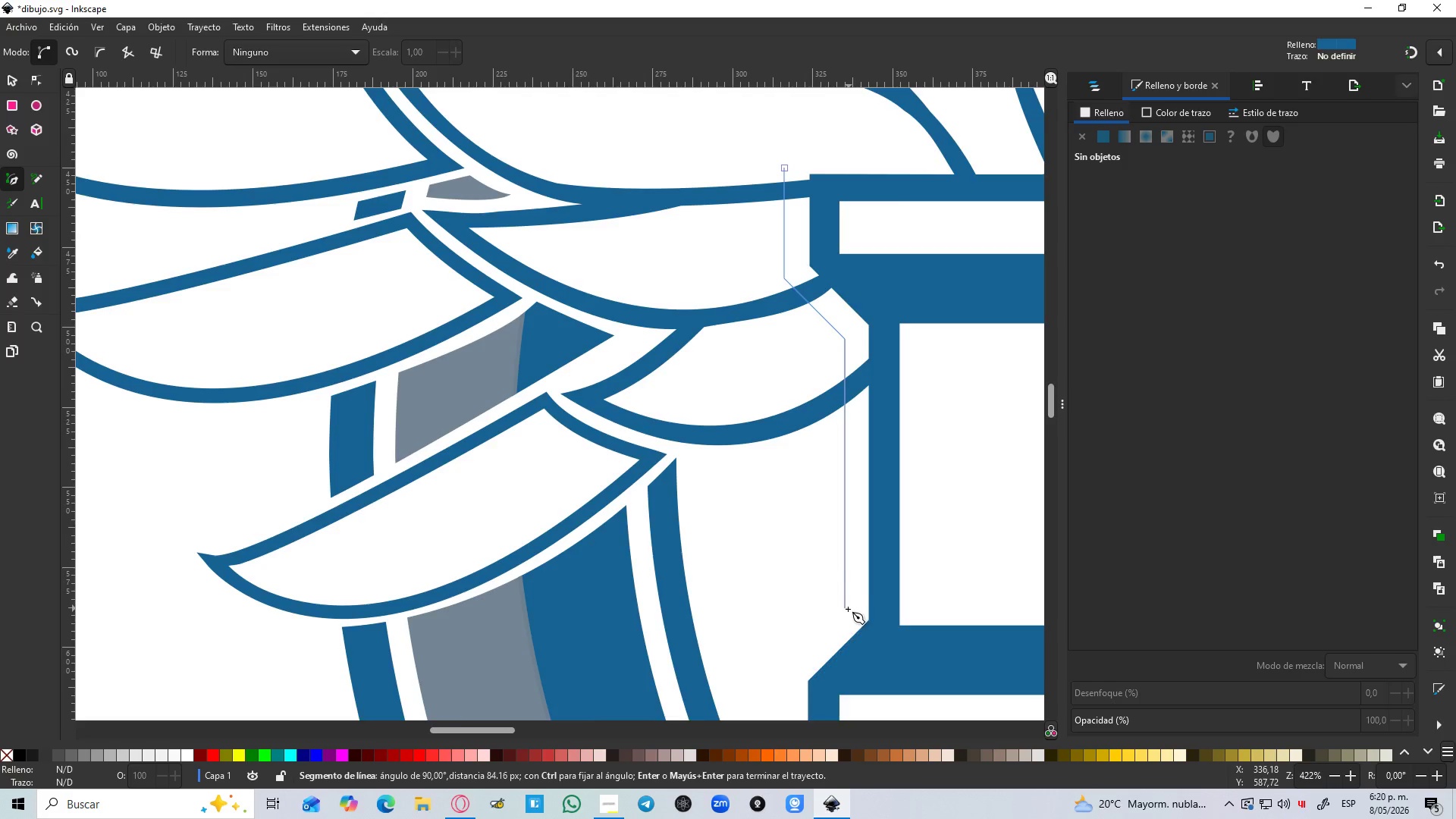 
scroll: coordinate [843, 607], scroll_direction: down, amount: 3.0
 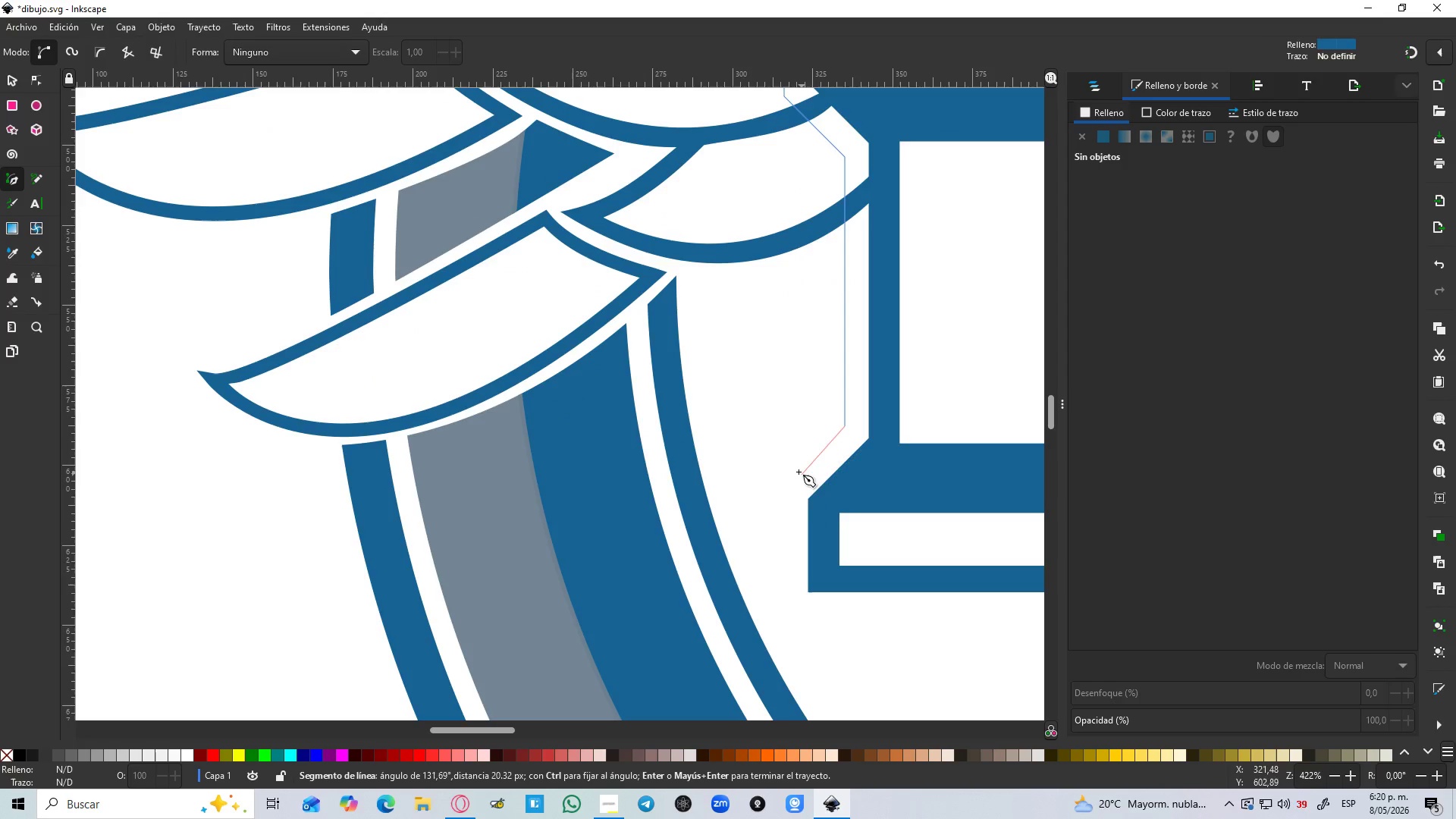 
hold_key(key=ControlLeft, duration=1.5)
 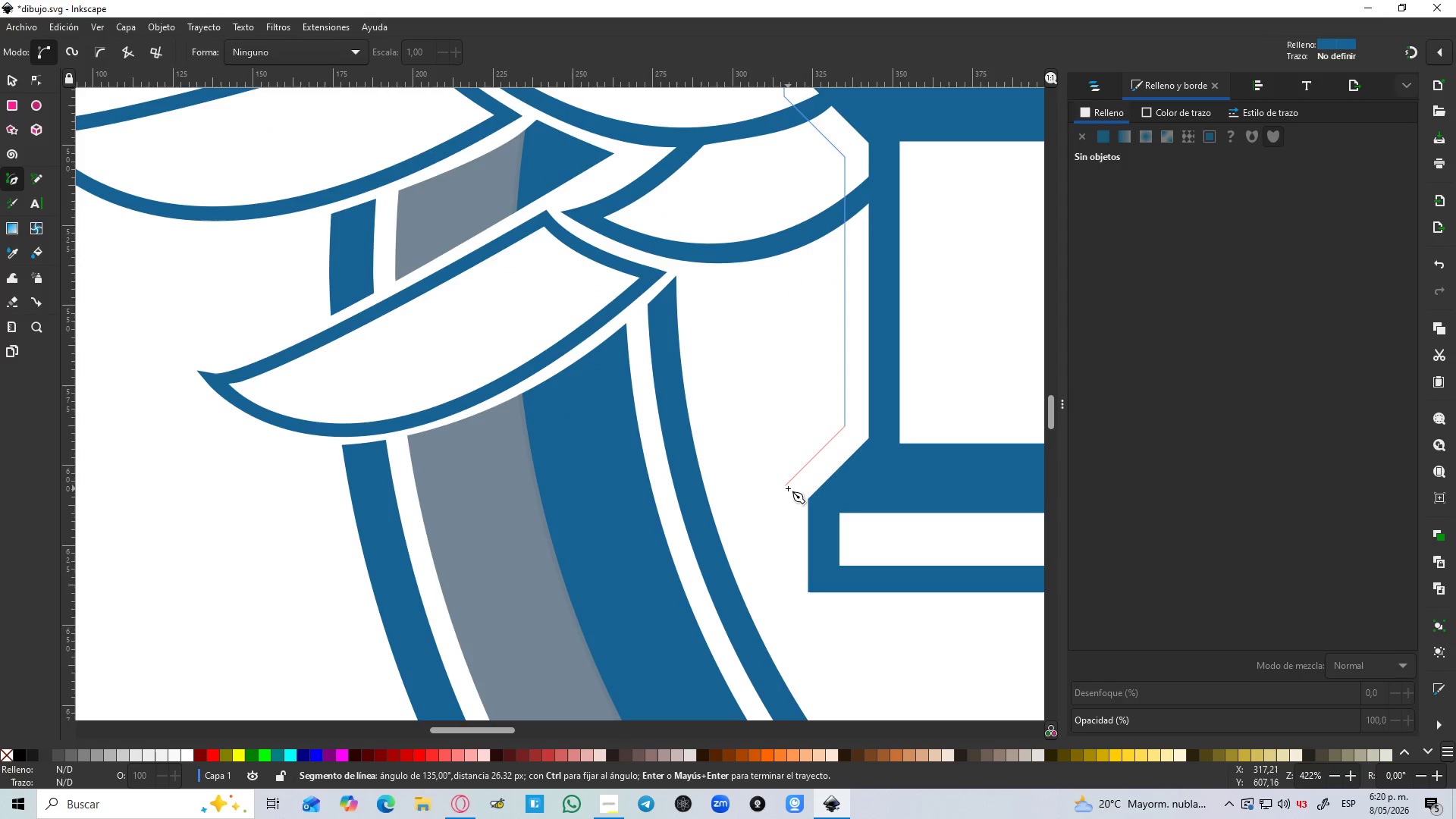 
hold_key(key=ControlLeft, duration=1.52)
left_click([788, 488])
 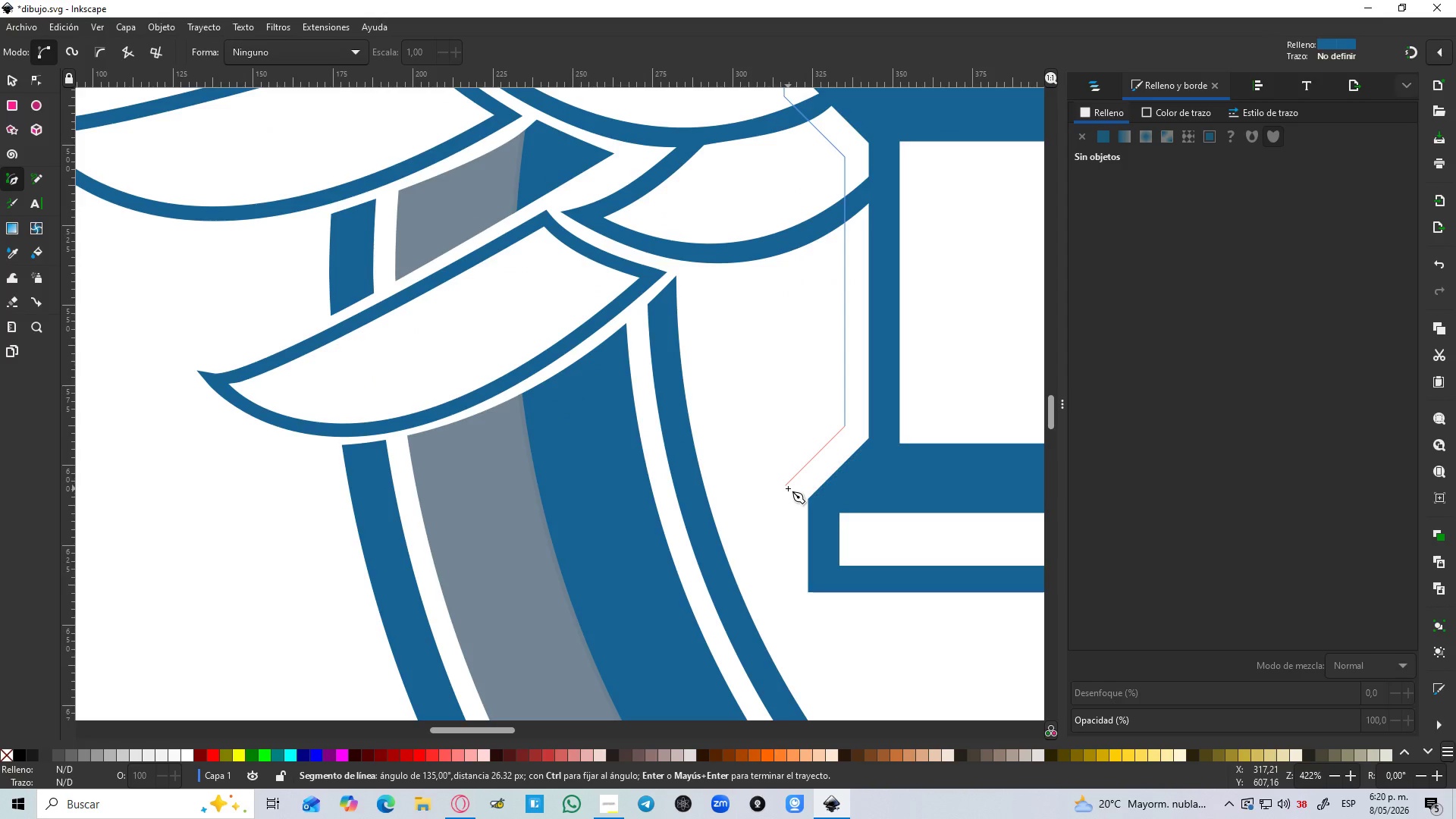 
key(Control+ControlLeft)
 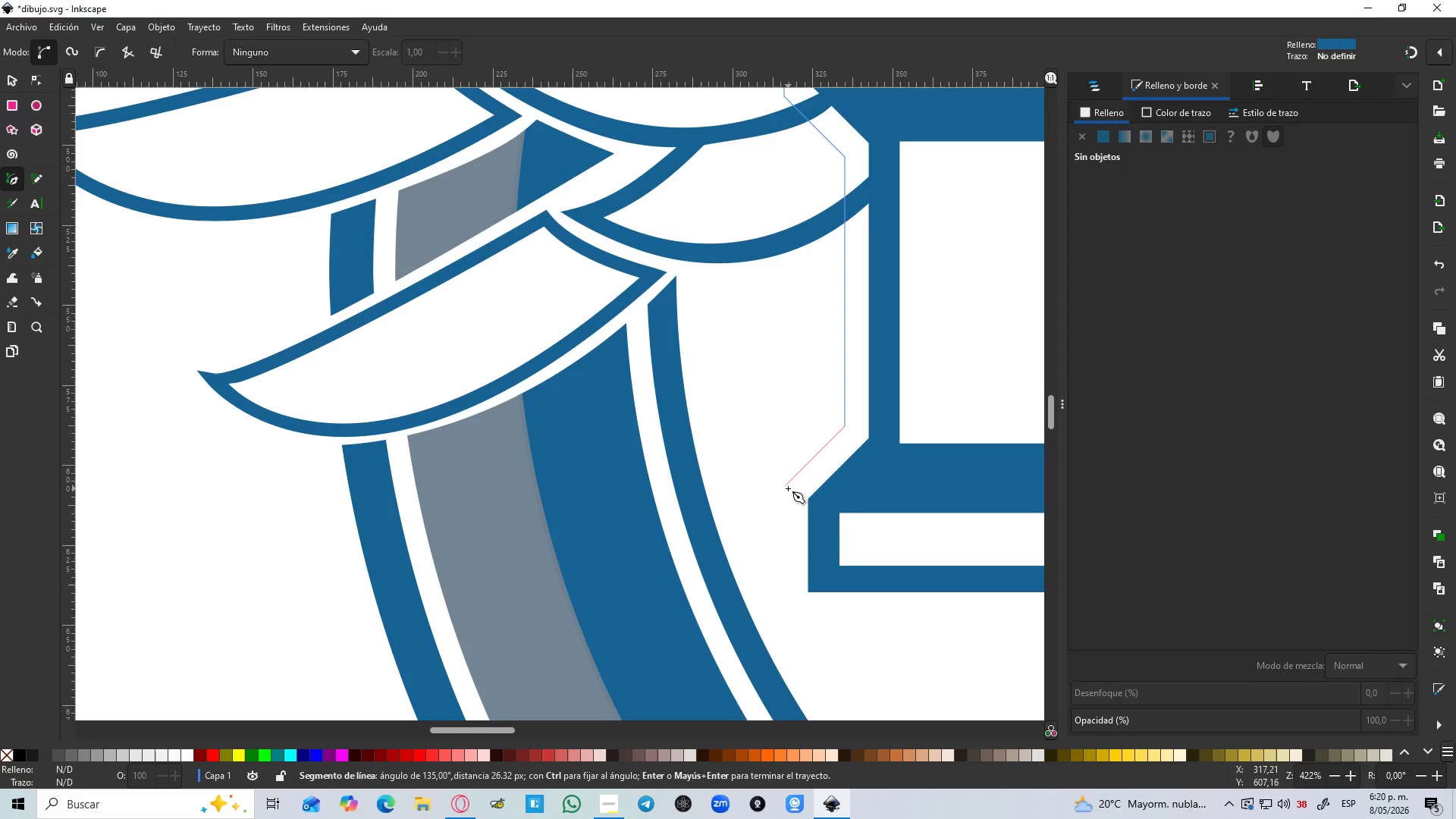 
key(Control+ControlLeft)
 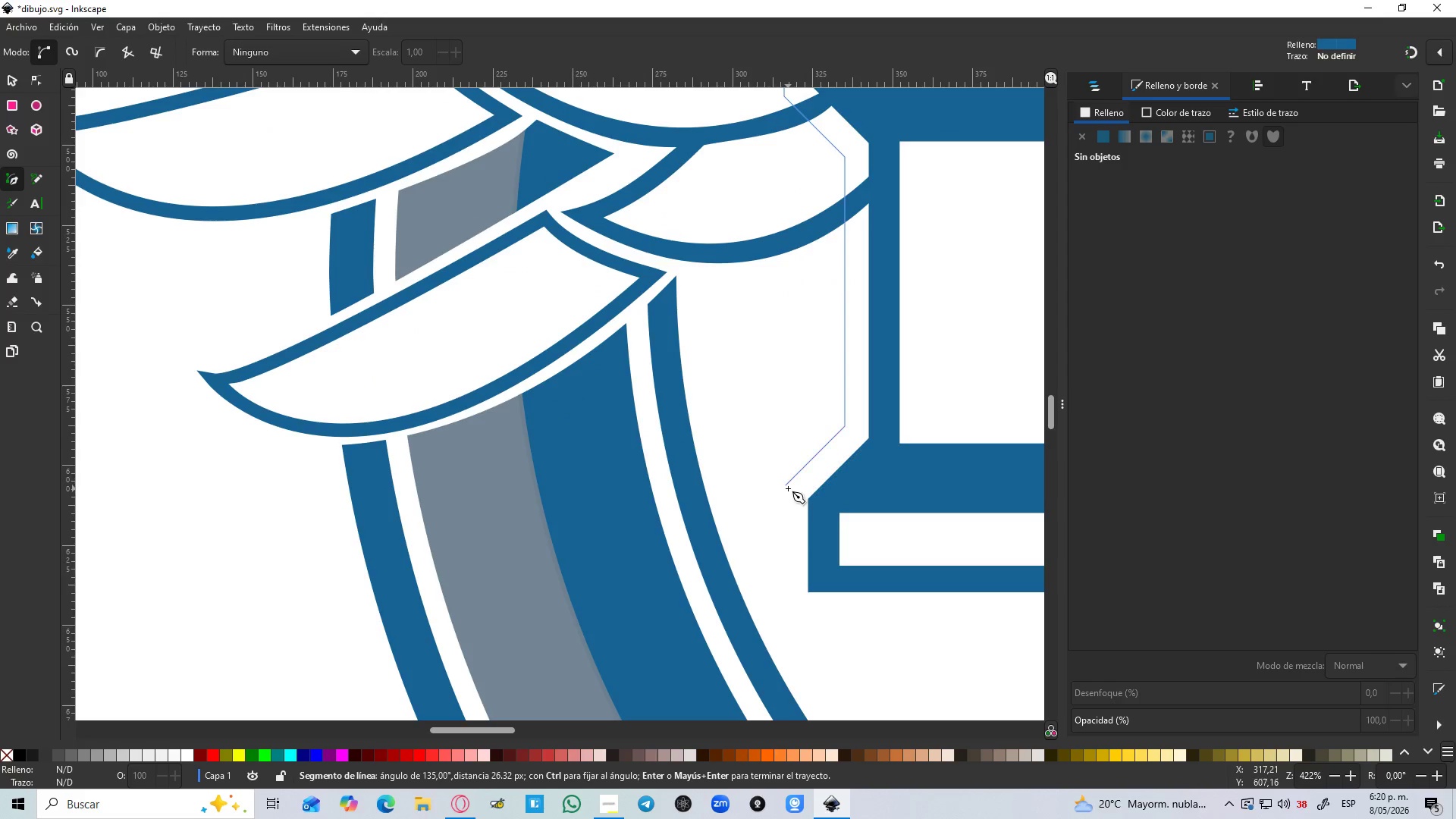 
key(Control+ControlLeft)
 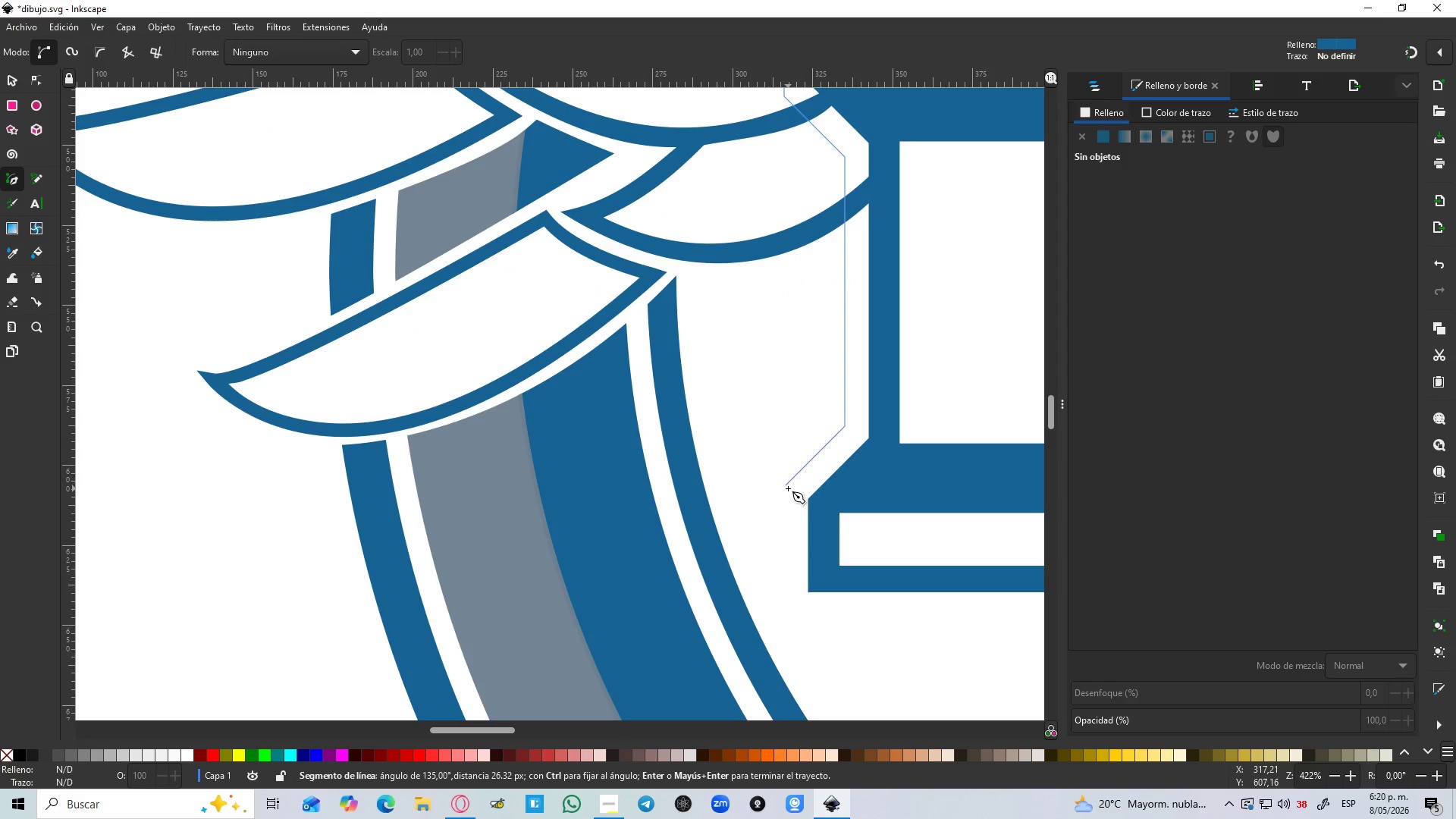 
key(Control+ControlLeft)
 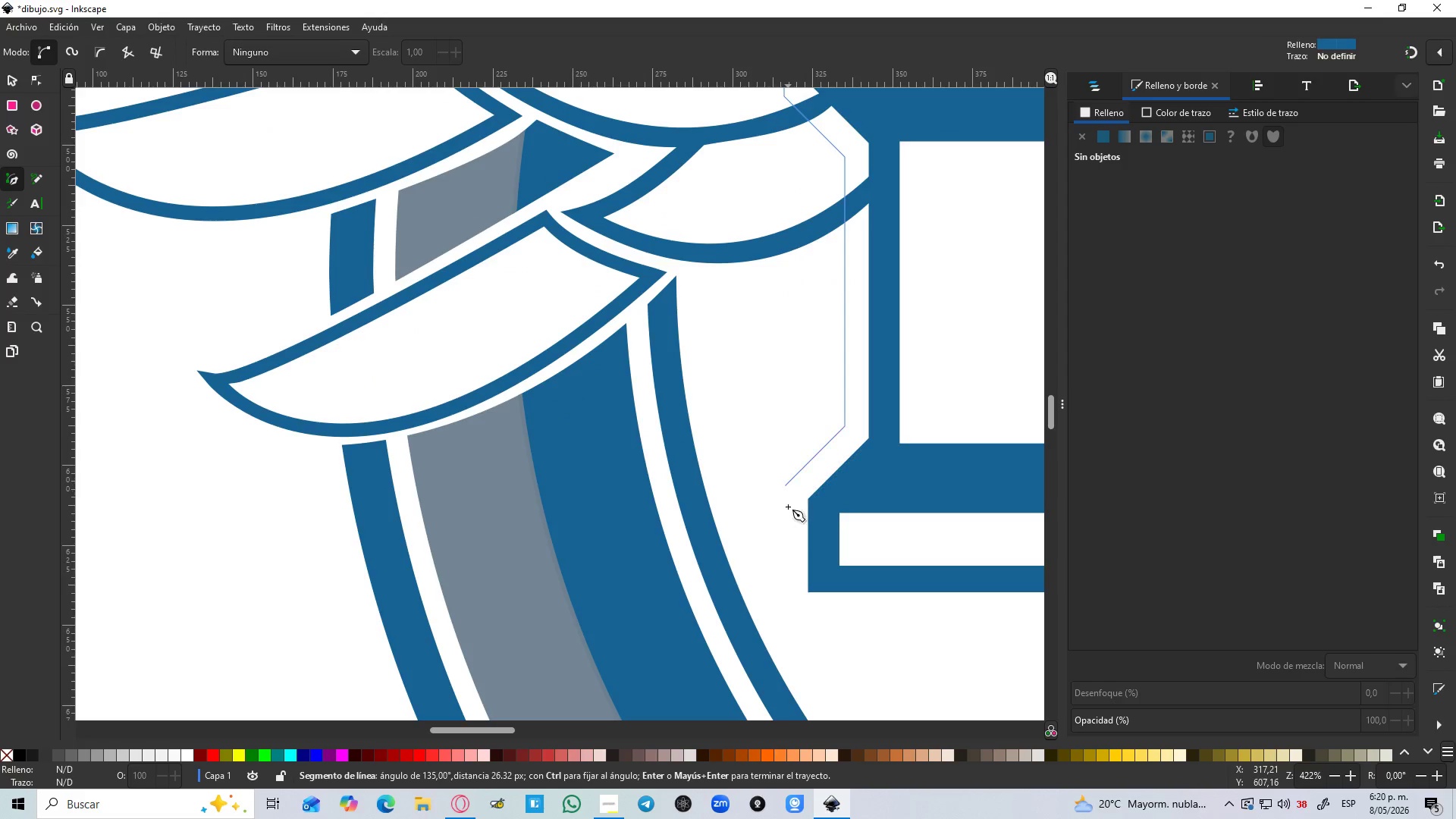 
key(Control+ControlLeft)
 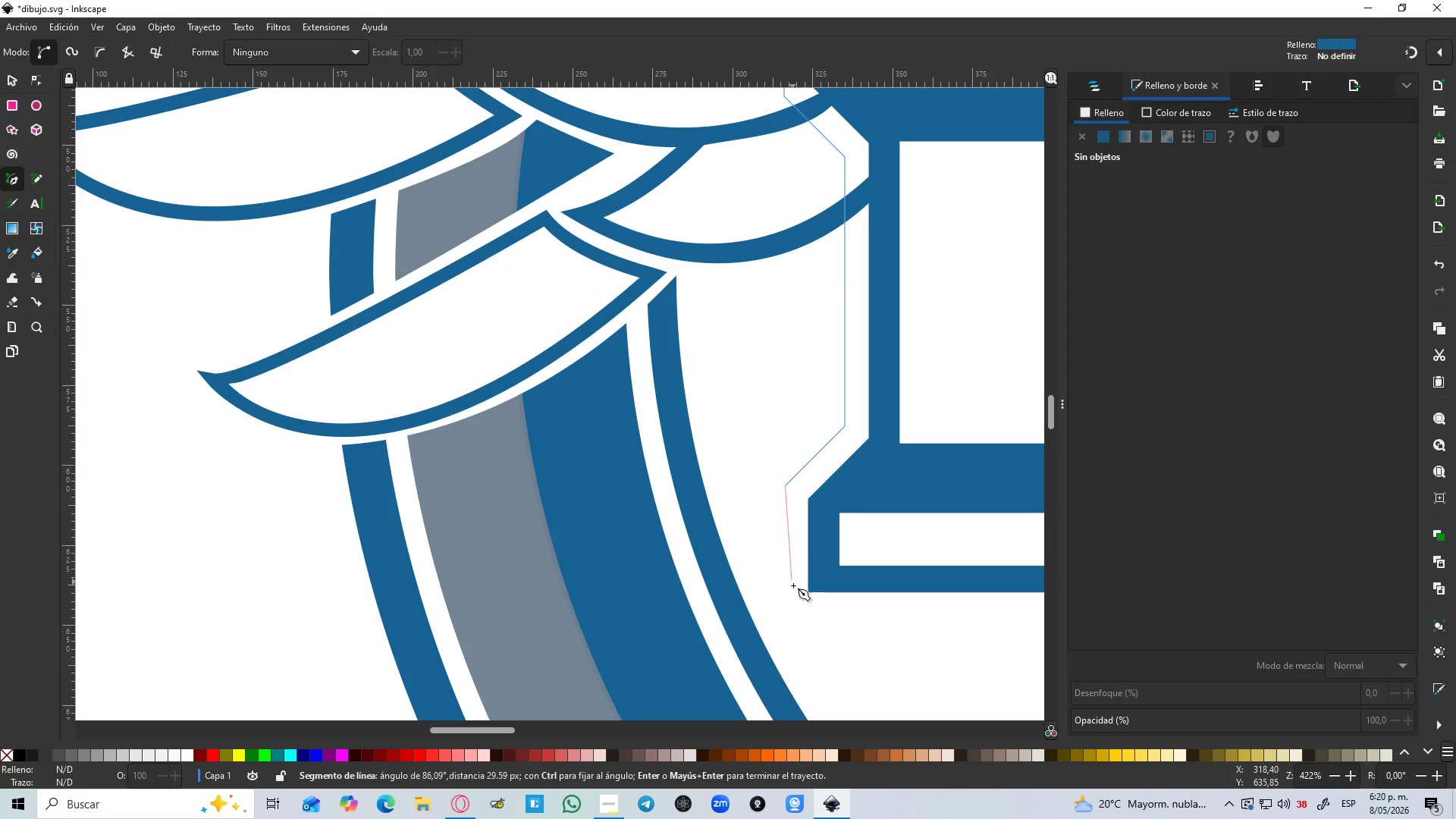 
hold_key(key=ControlLeft, duration=1.52)
 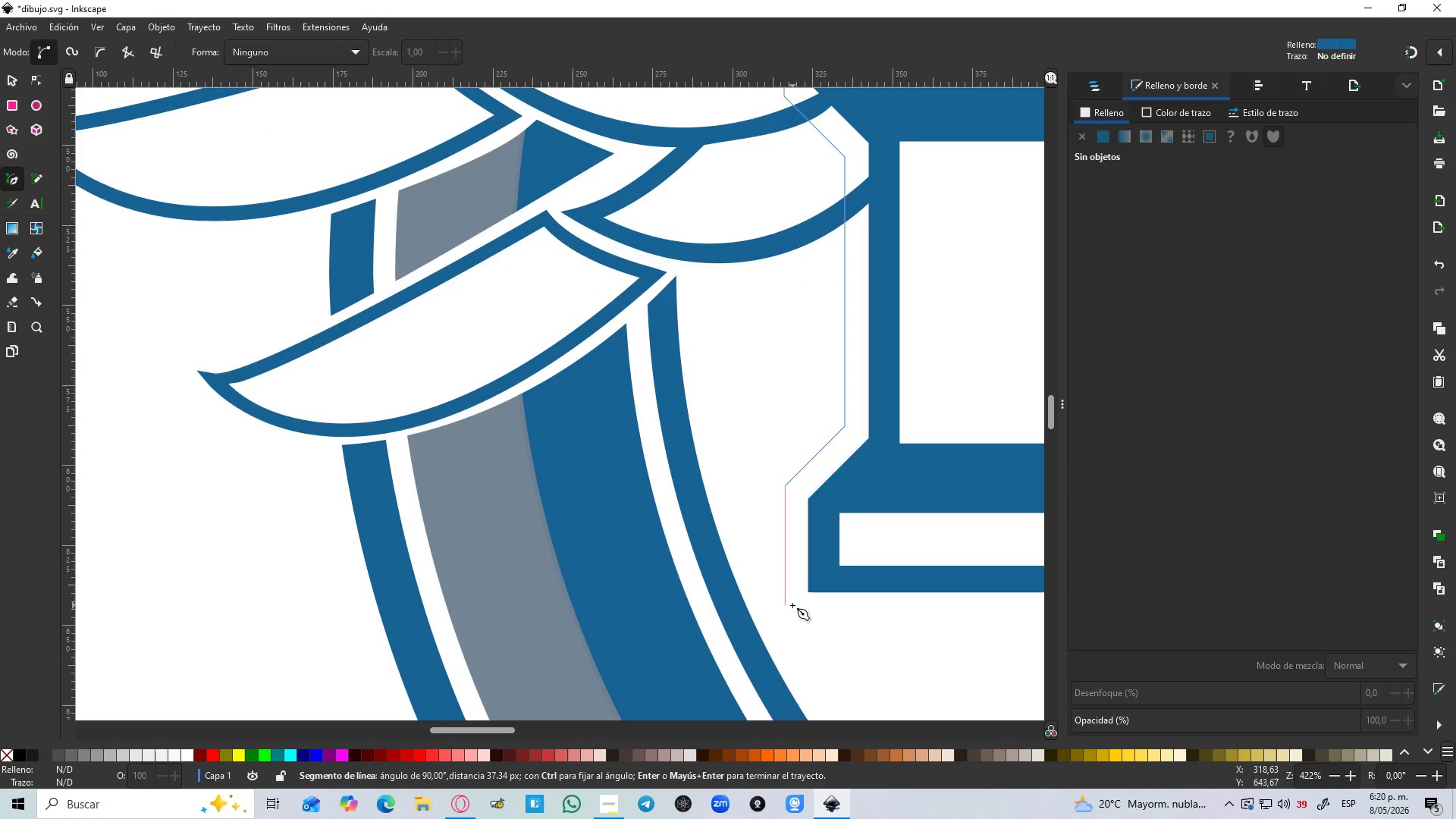 
hold_key(key=ControlLeft, duration=1.5)
 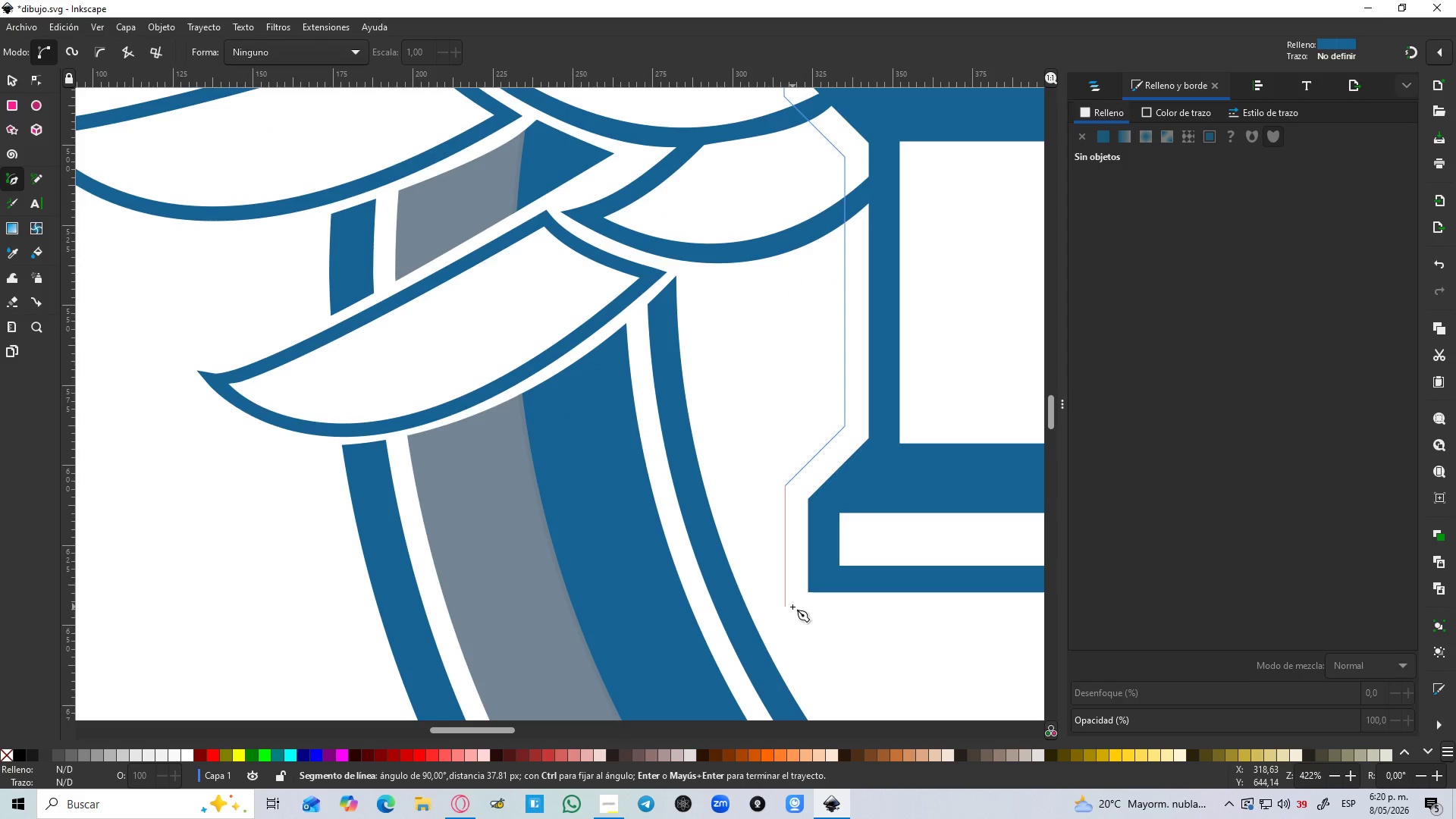 
hold_key(key=ControlLeft, duration=1.23)
left_click([792, 607])
 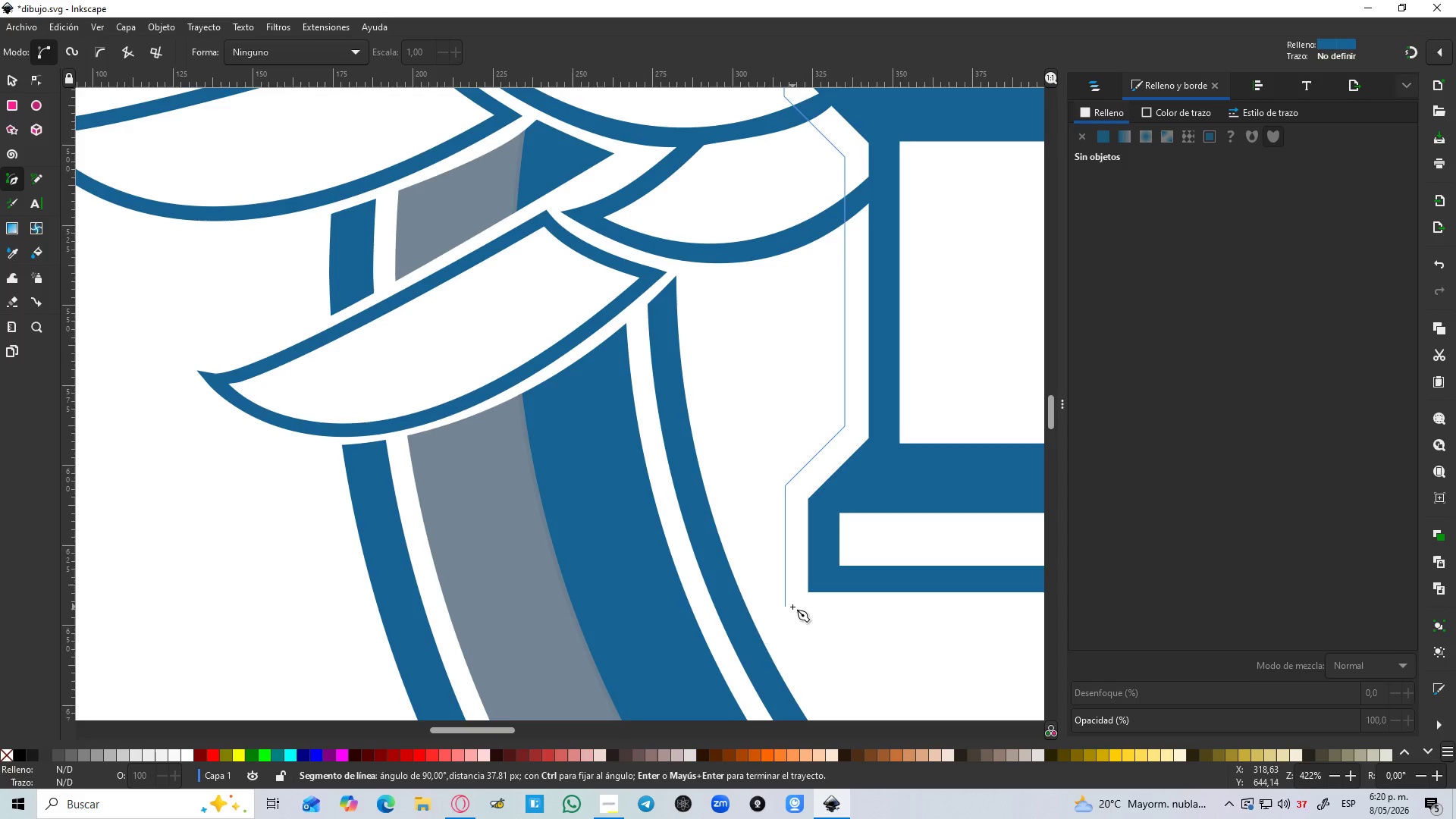 
key(Control+Z)
 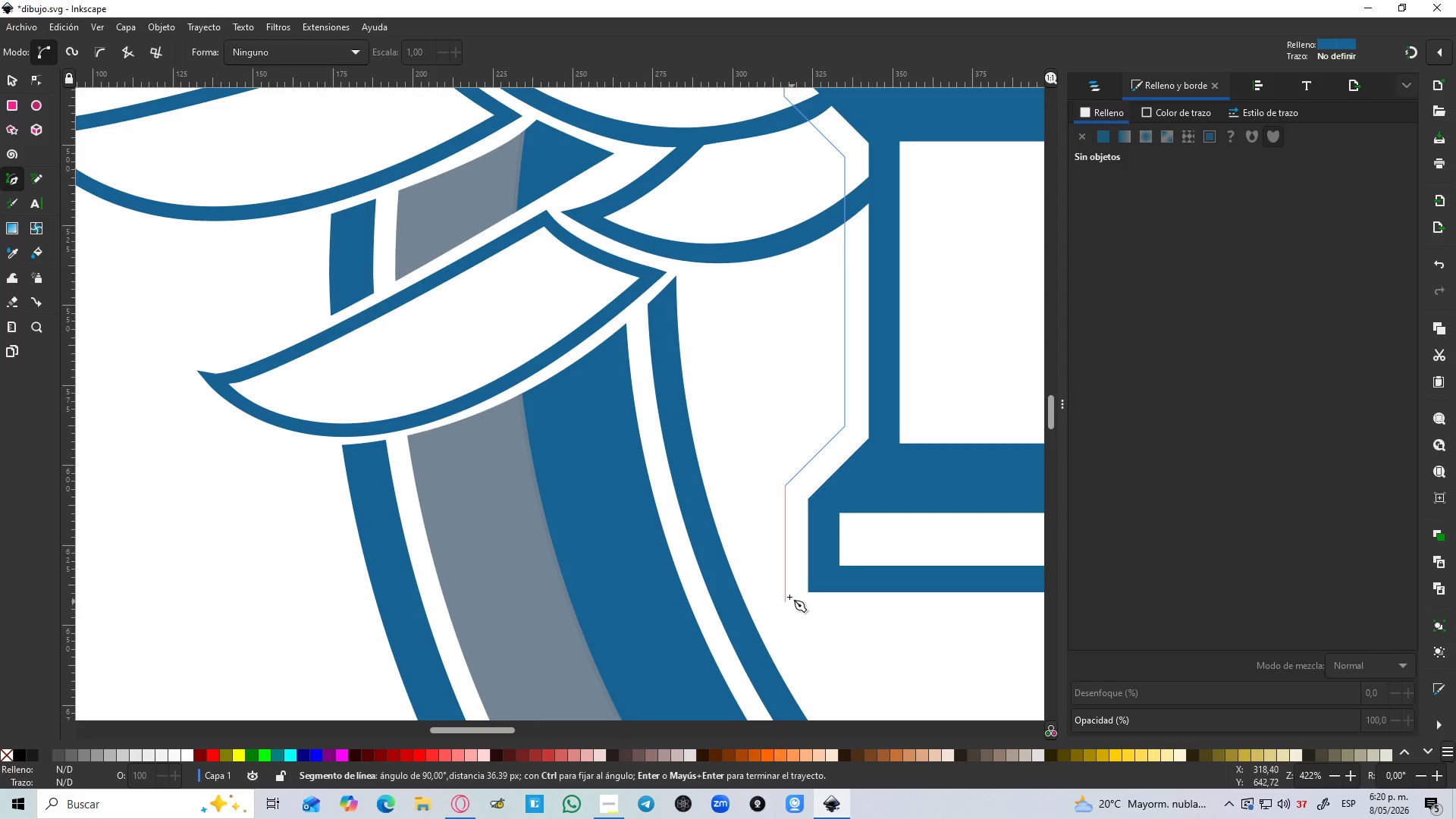 
key(Control+Z)
 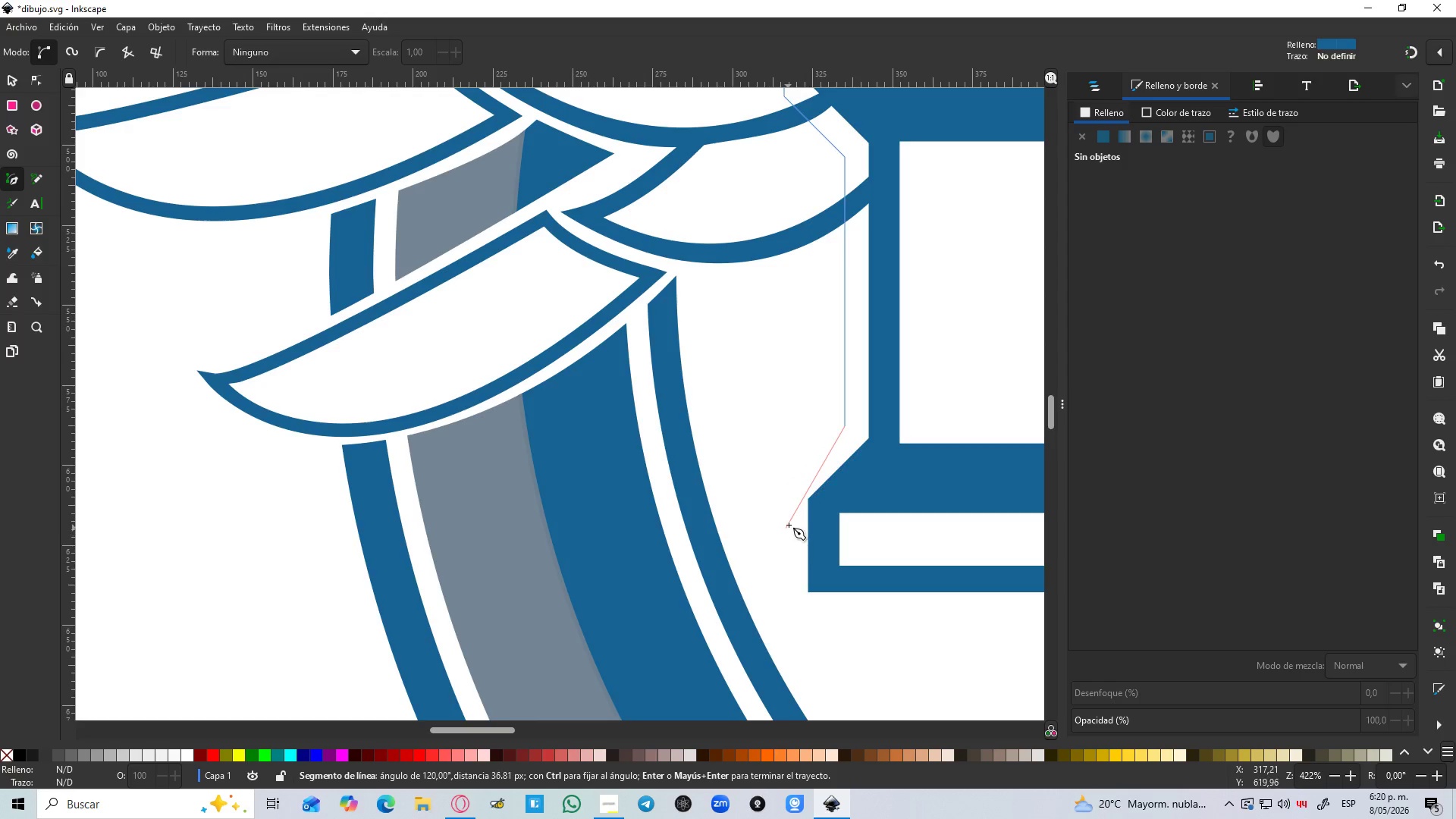 
key(Control+Z)
 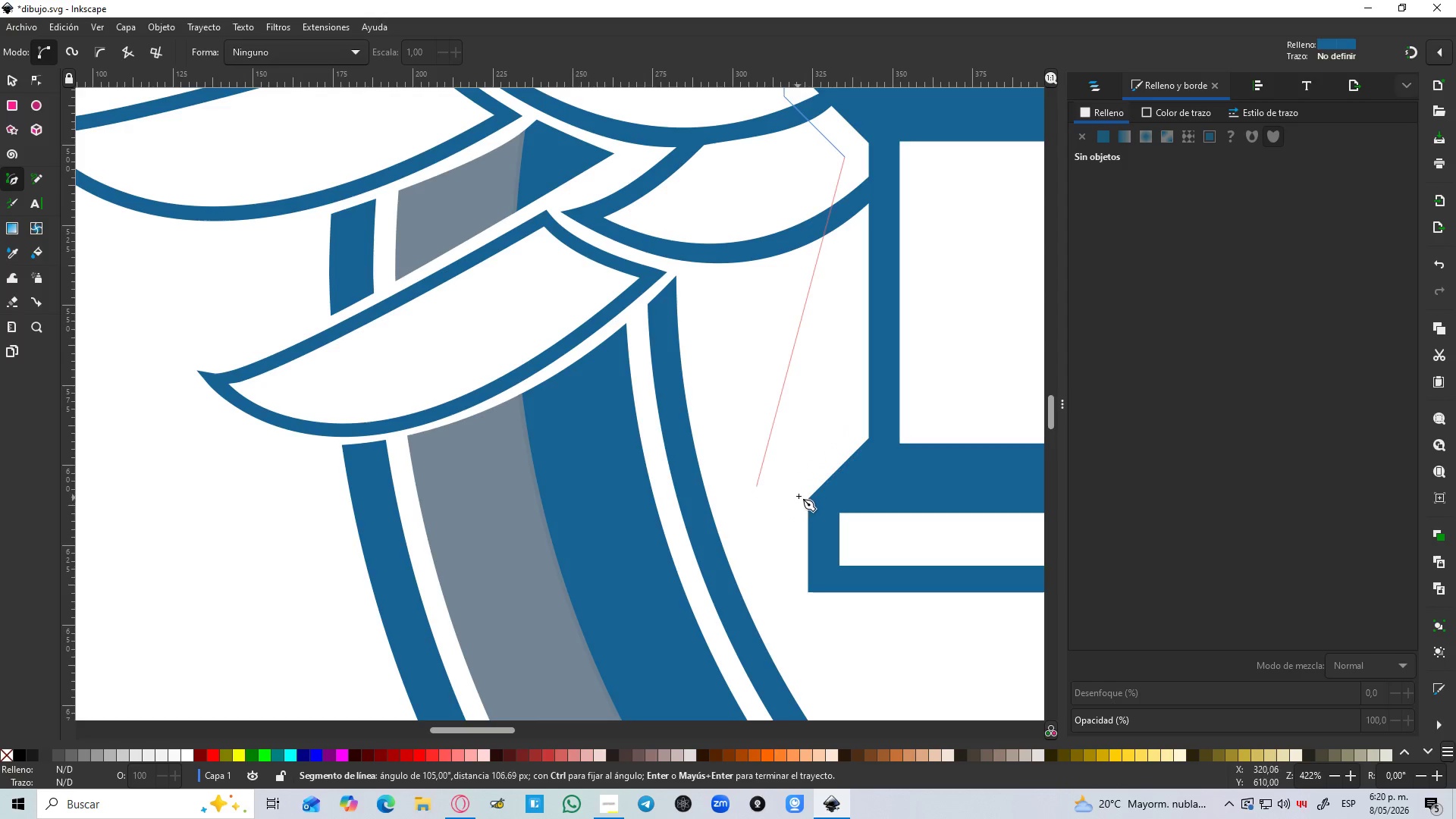 
key(Control+Z)
 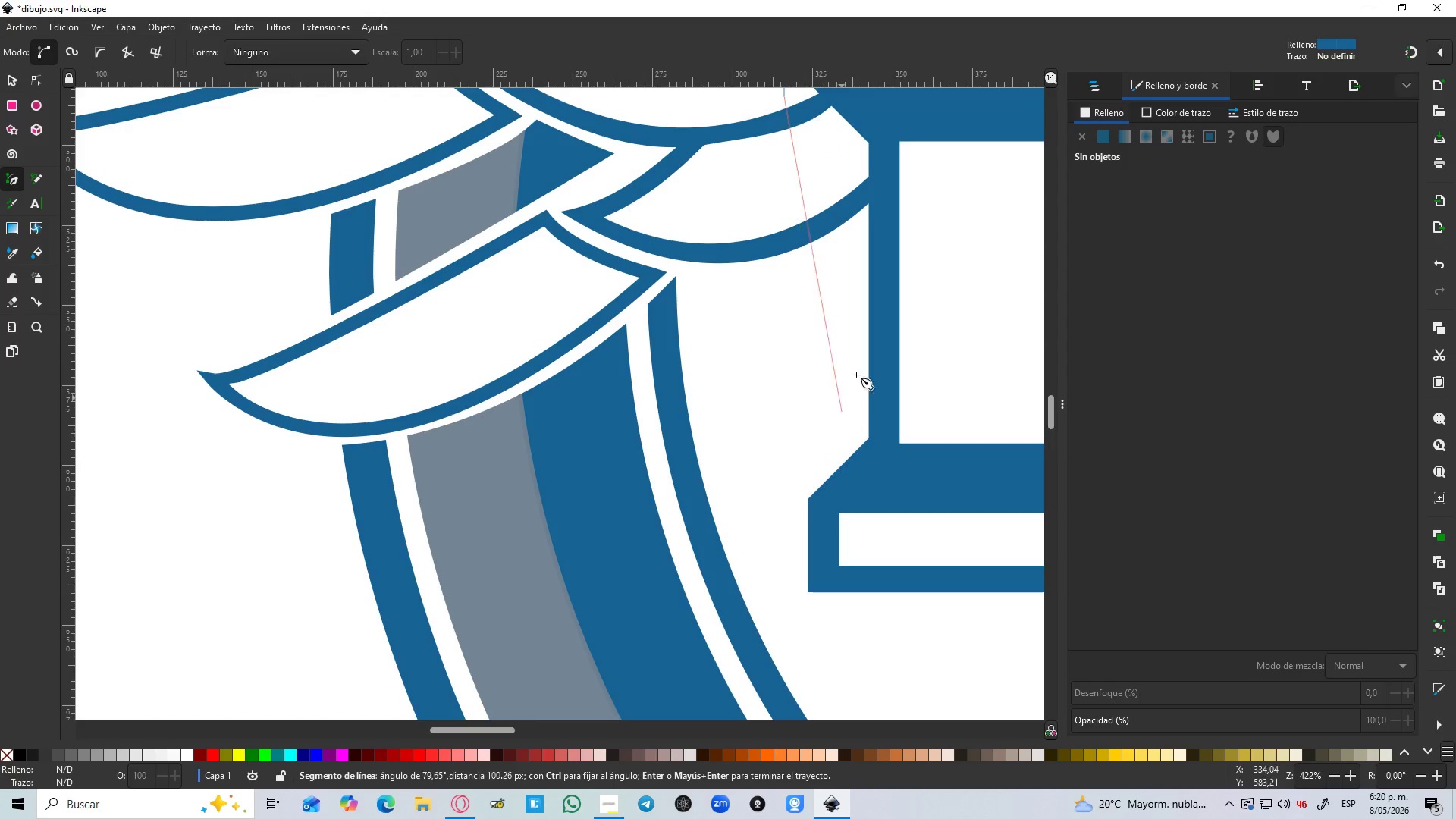 
hold_key(key=Space, duration=0.39)
 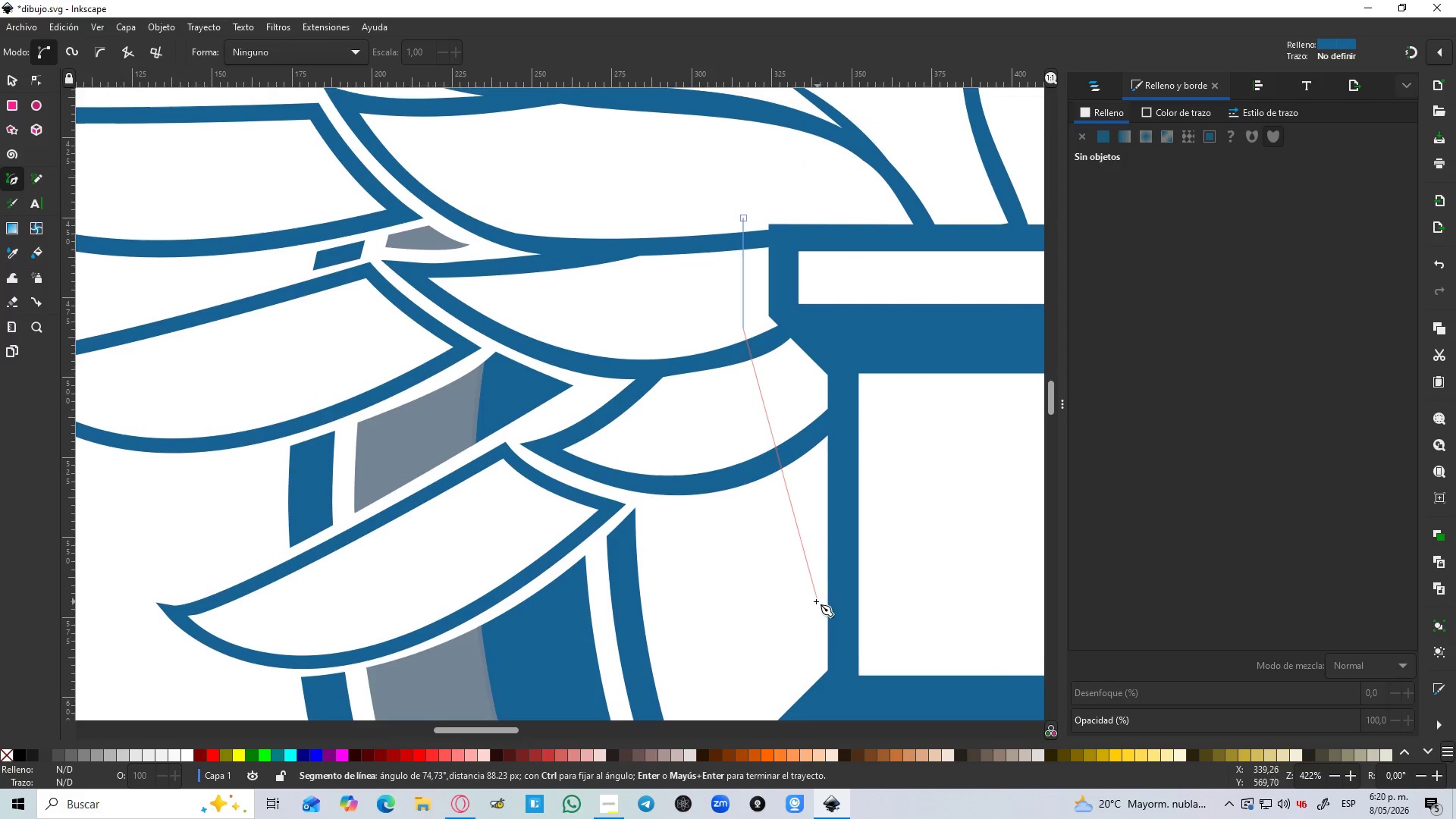 
key(Control+Z)
 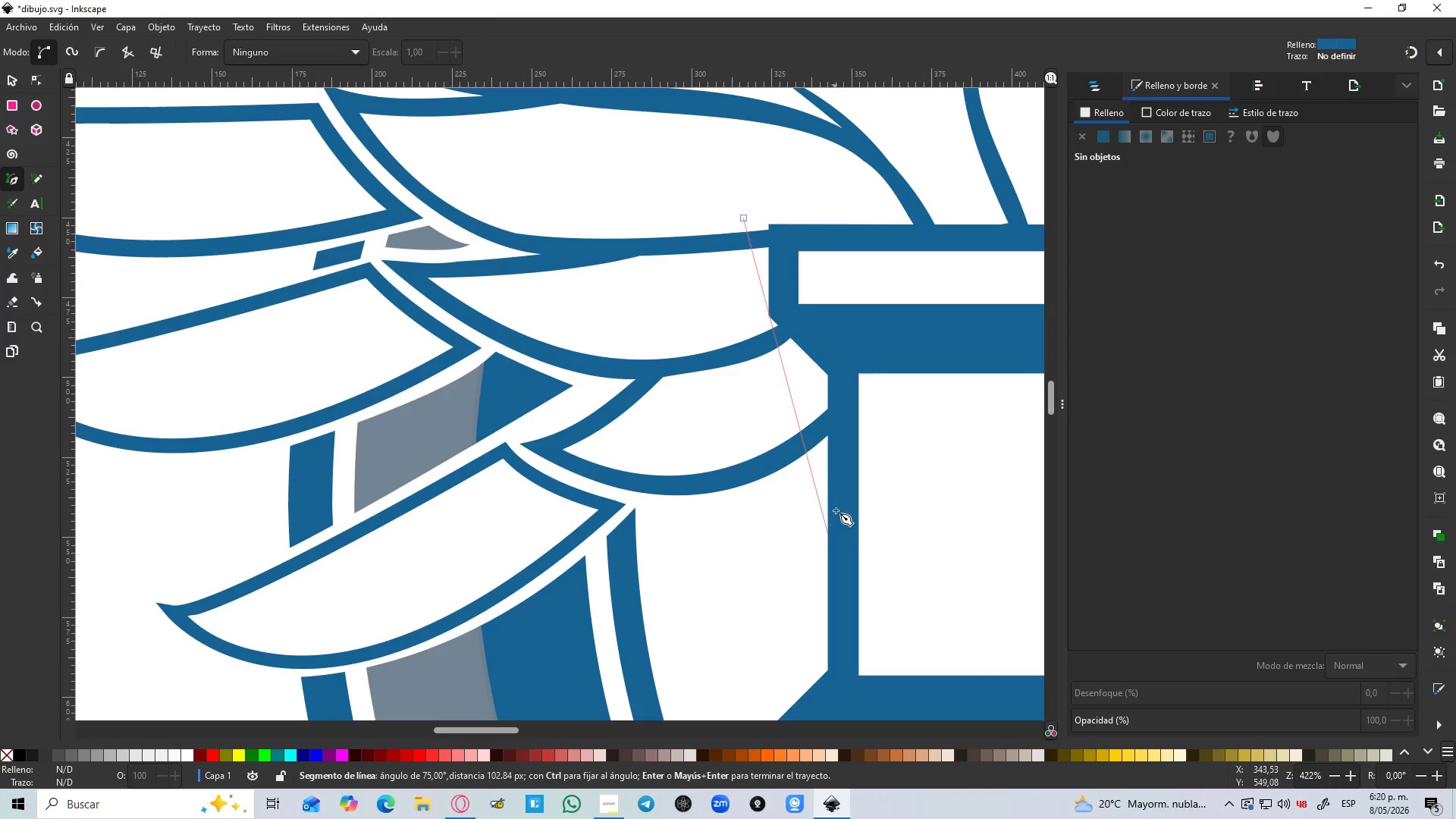 
key(Control+Z)
 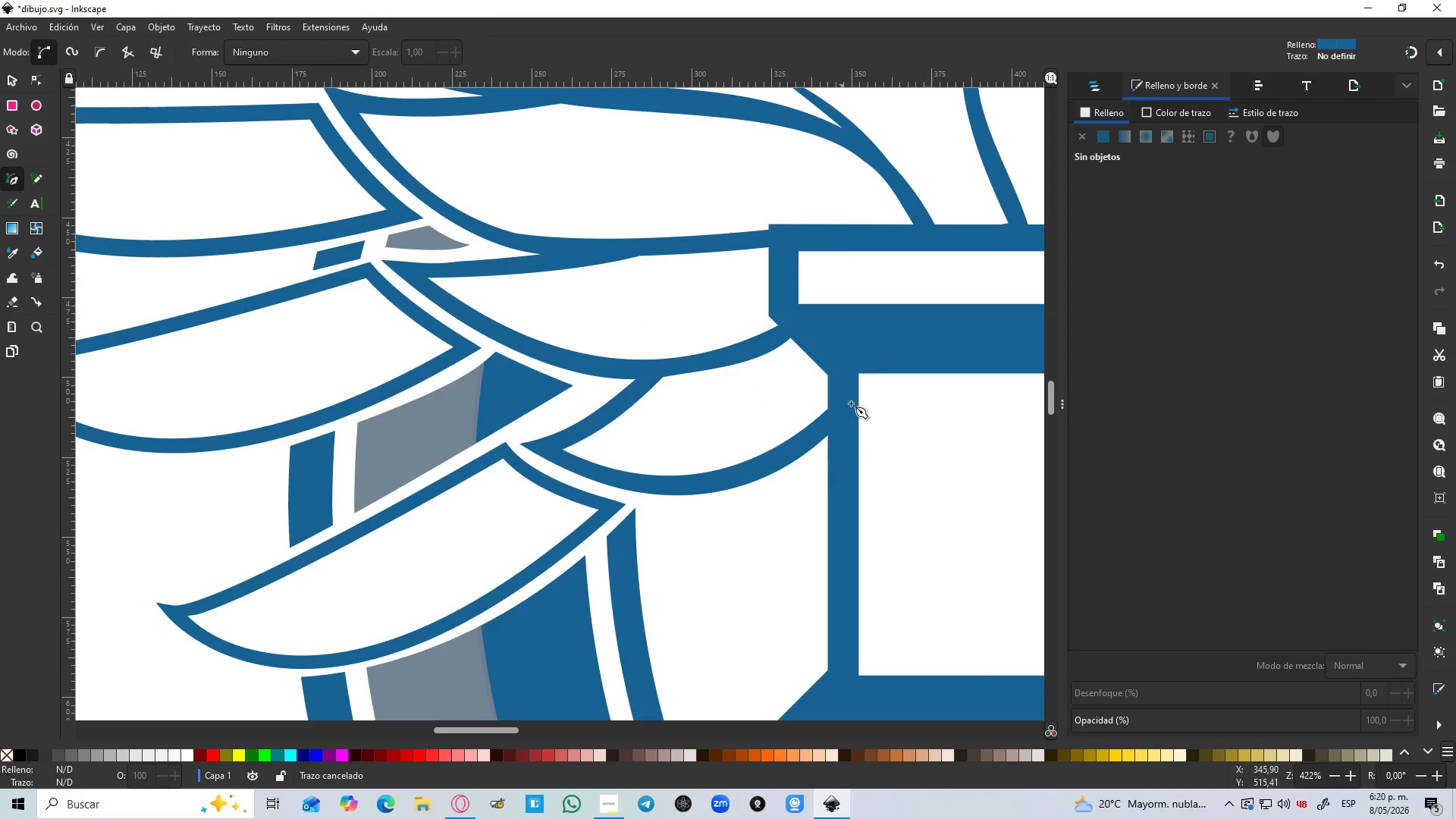 
hold_key(key=Space, duration=0.48)
 